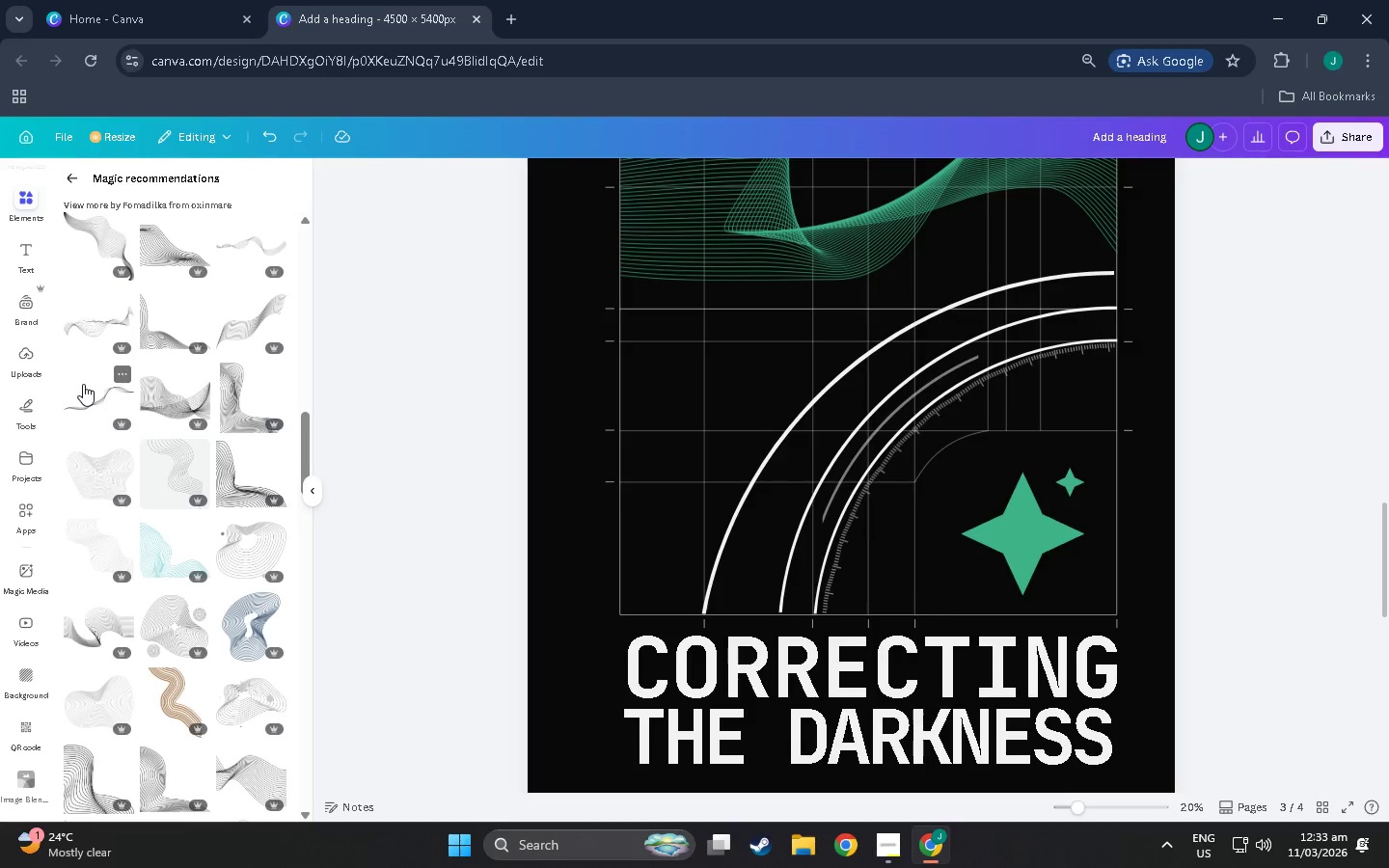 
left_click([83, 384])
 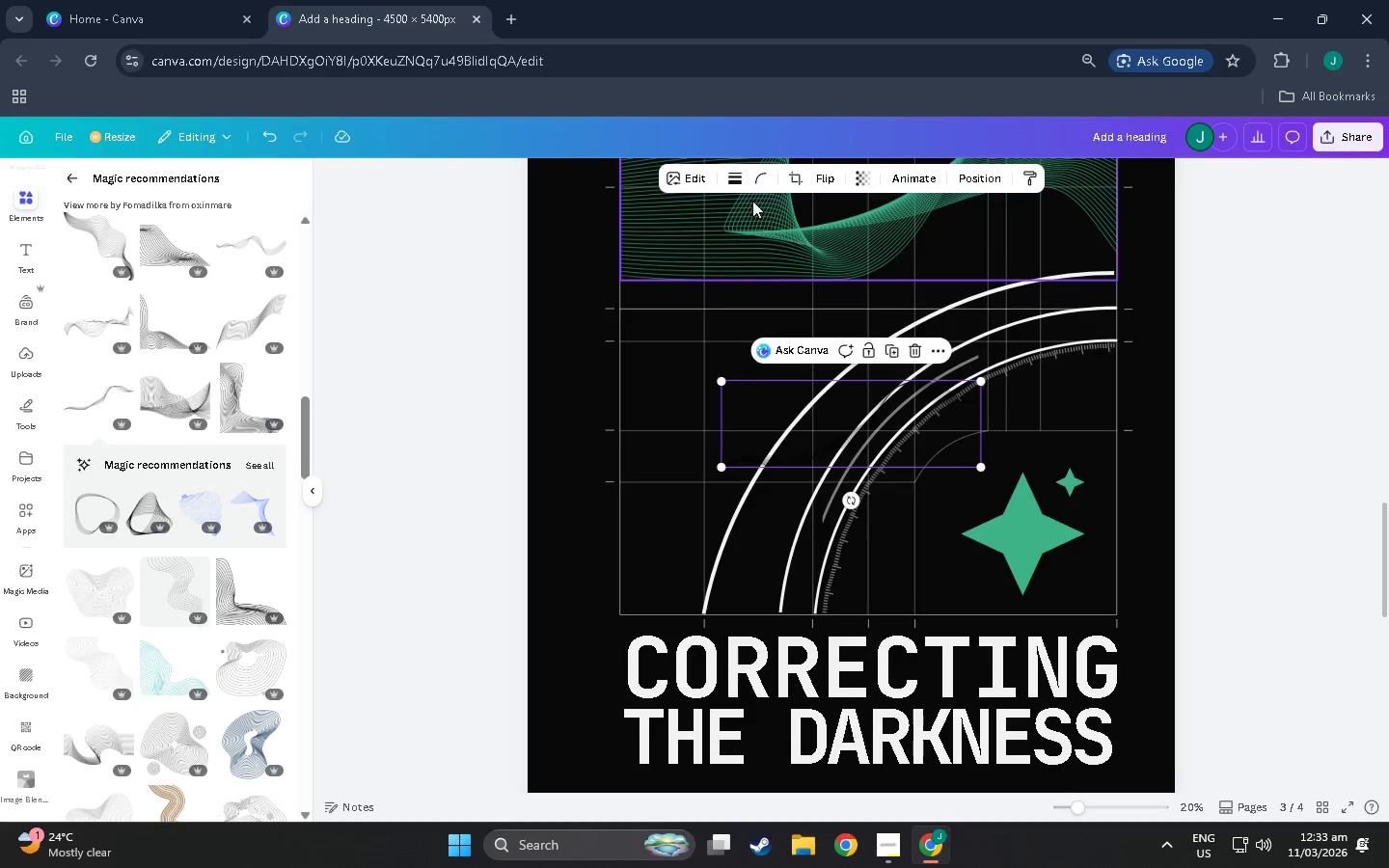 
left_click([729, 176])
 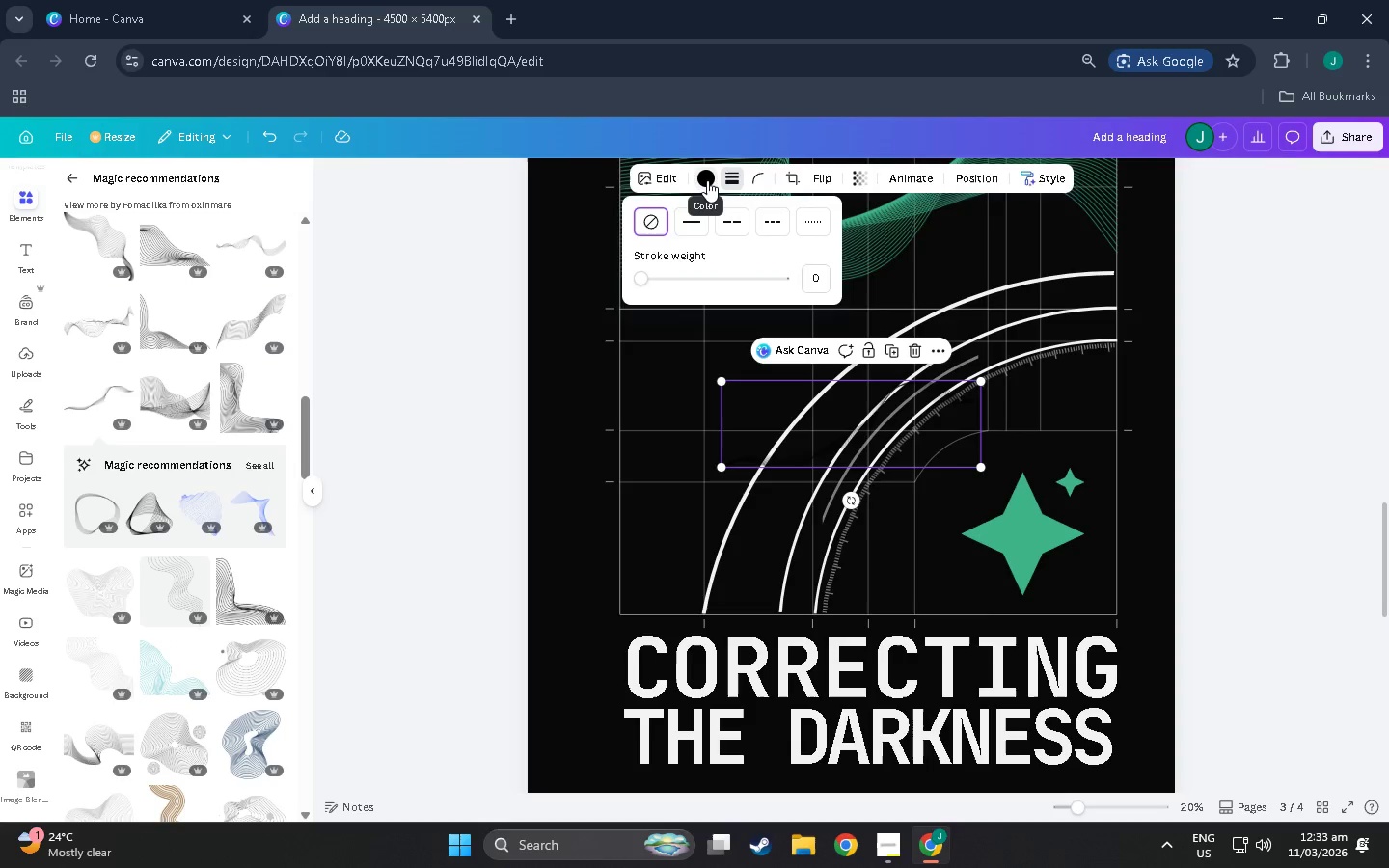 
left_click([704, 180])
 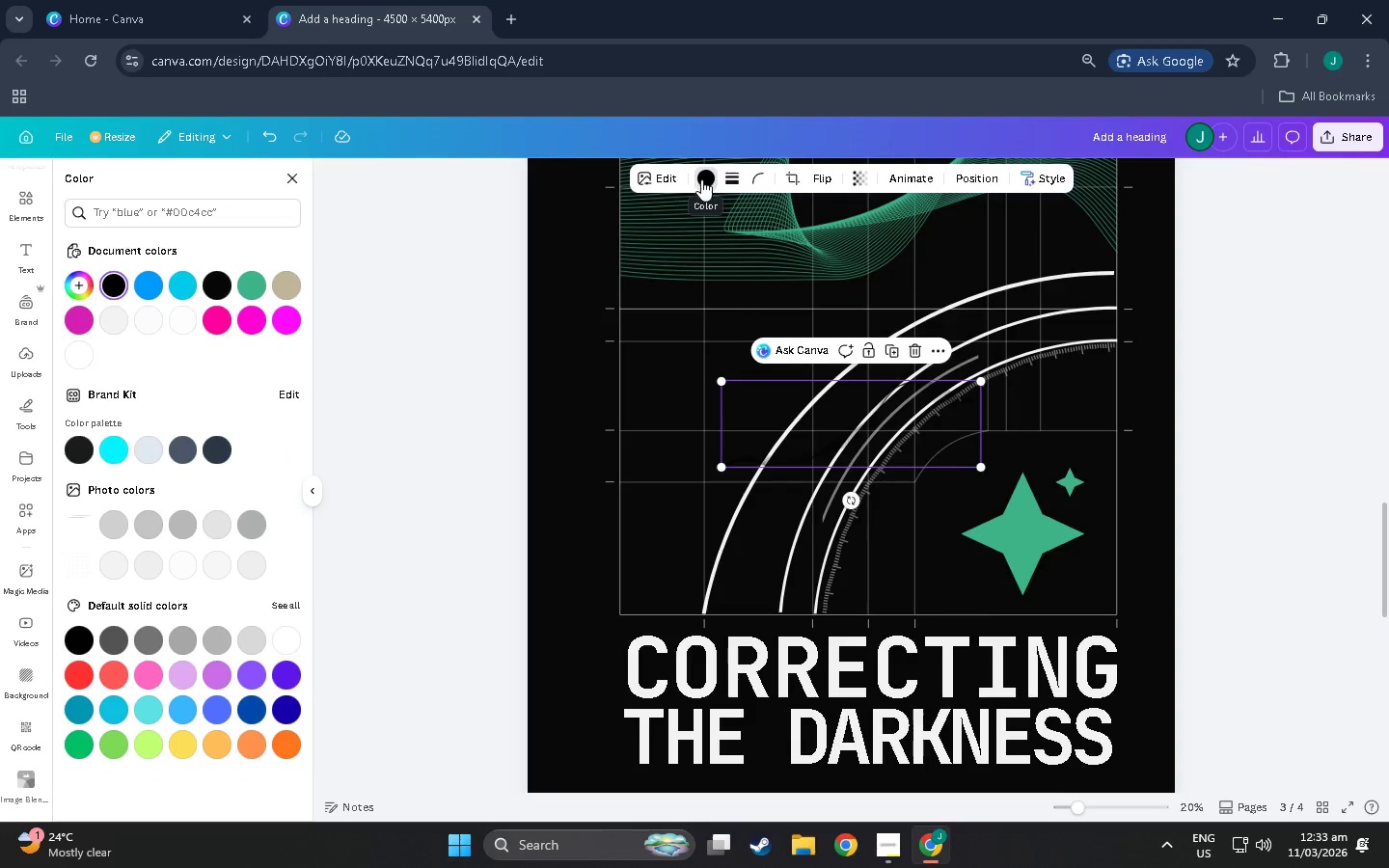 
left_click([105, 315])
 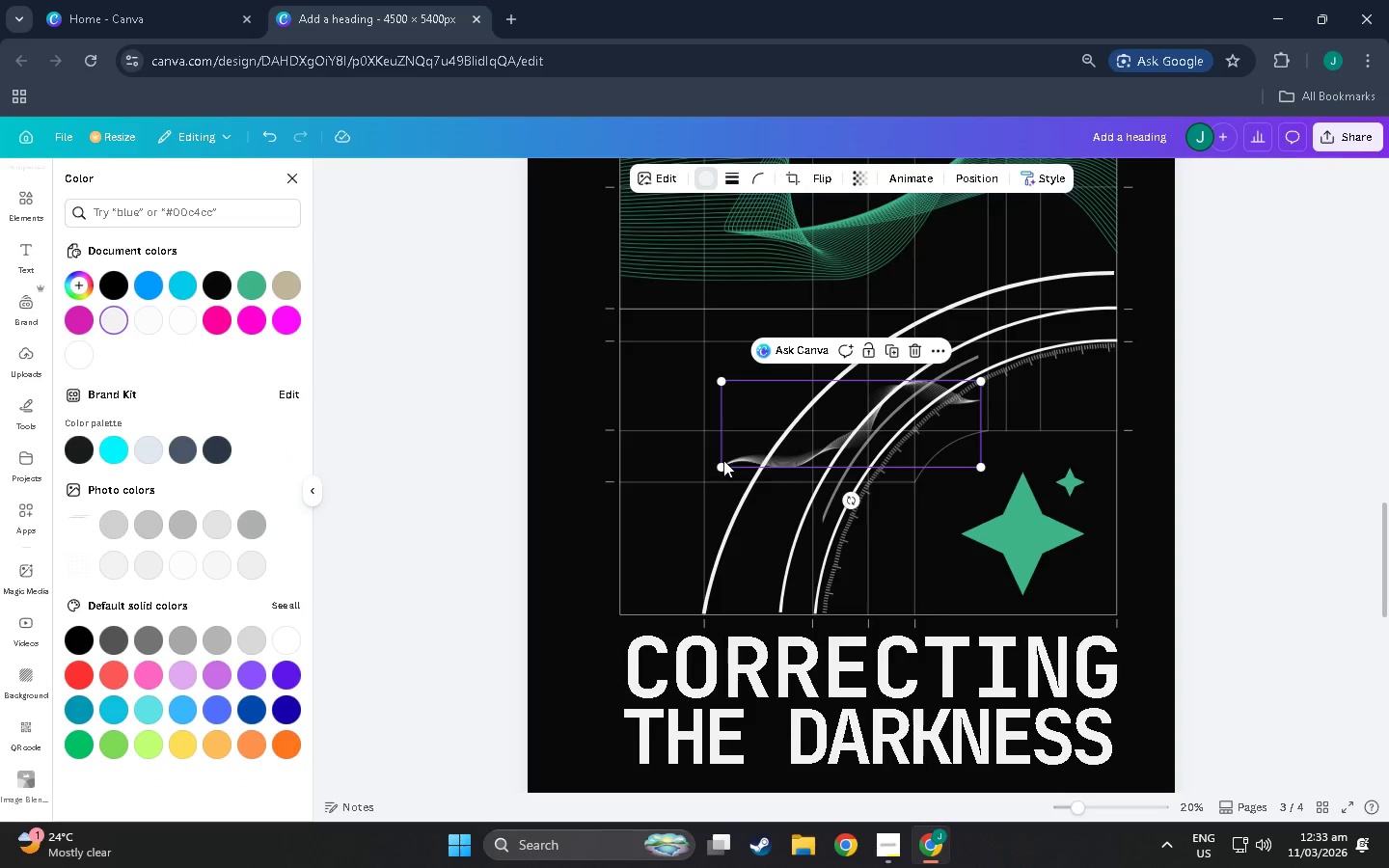 
left_click_drag(start_coordinate=[719, 466], to_coordinate=[532, 646])
 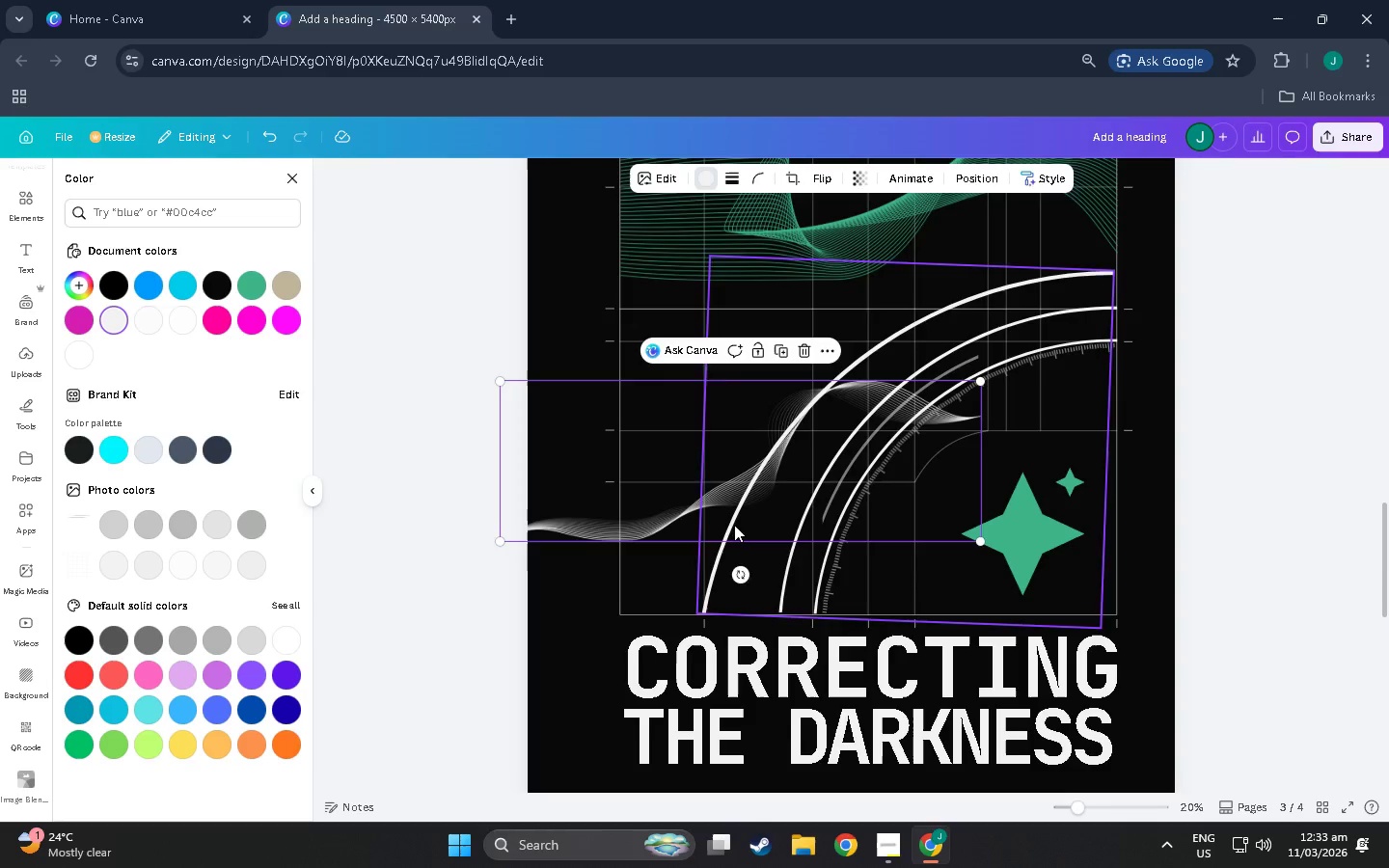 
left_click_drag(start_coordinate=[763, 502], to_coordinate=[889, 444])
 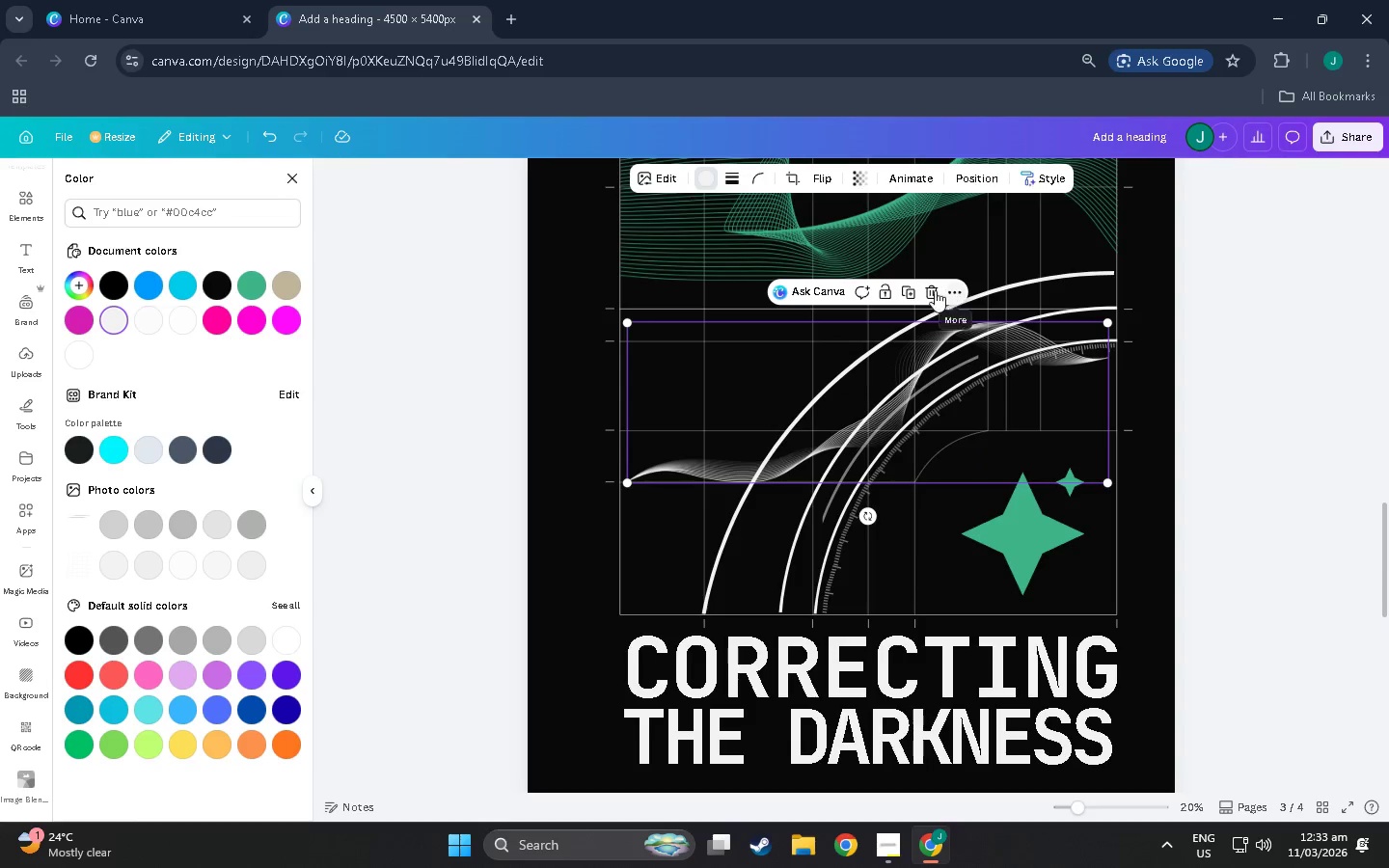 
left_click([930, 288])
 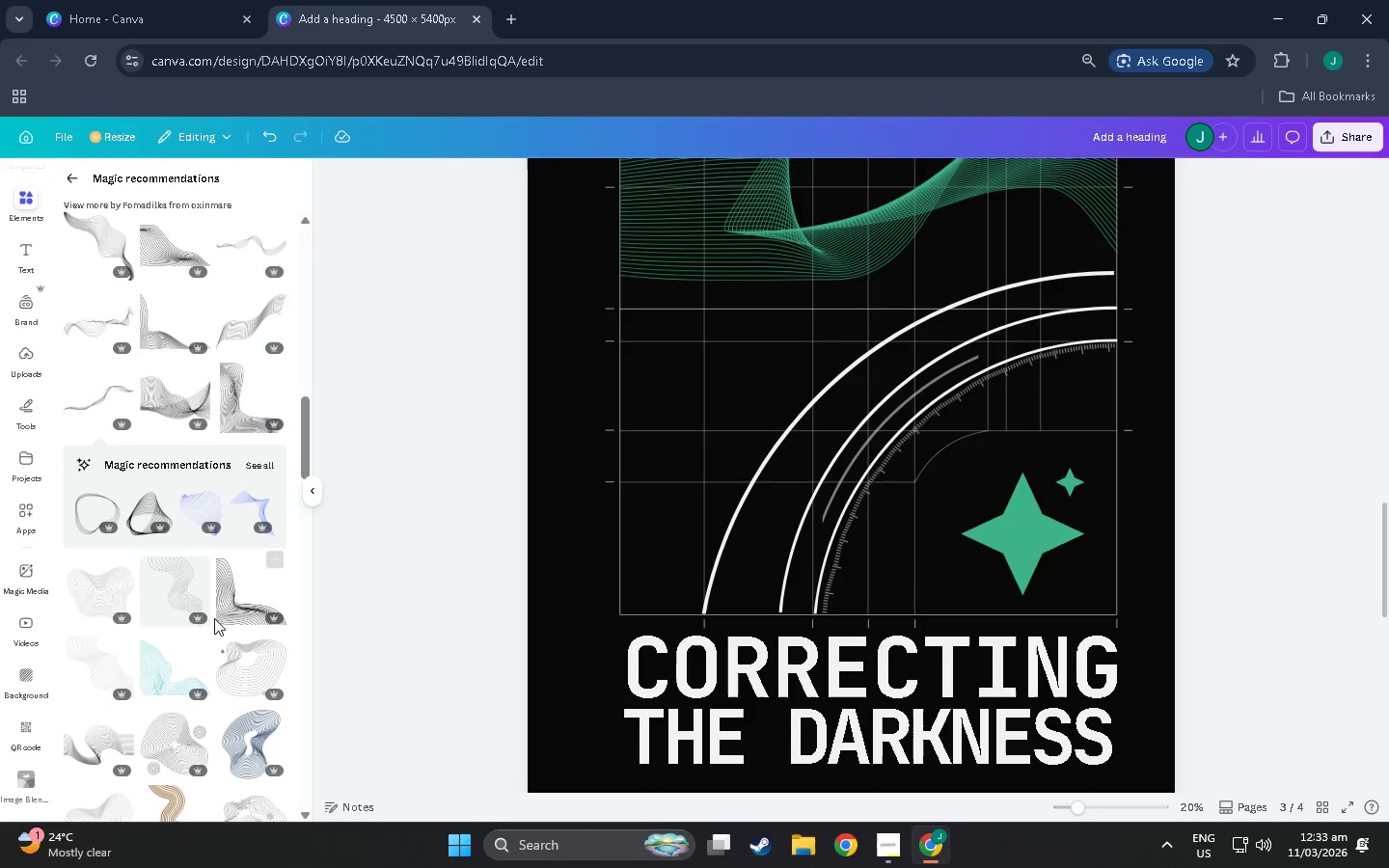 
scroll: coordinate [198, 499], scroll_direction: down, amount: 27.0
 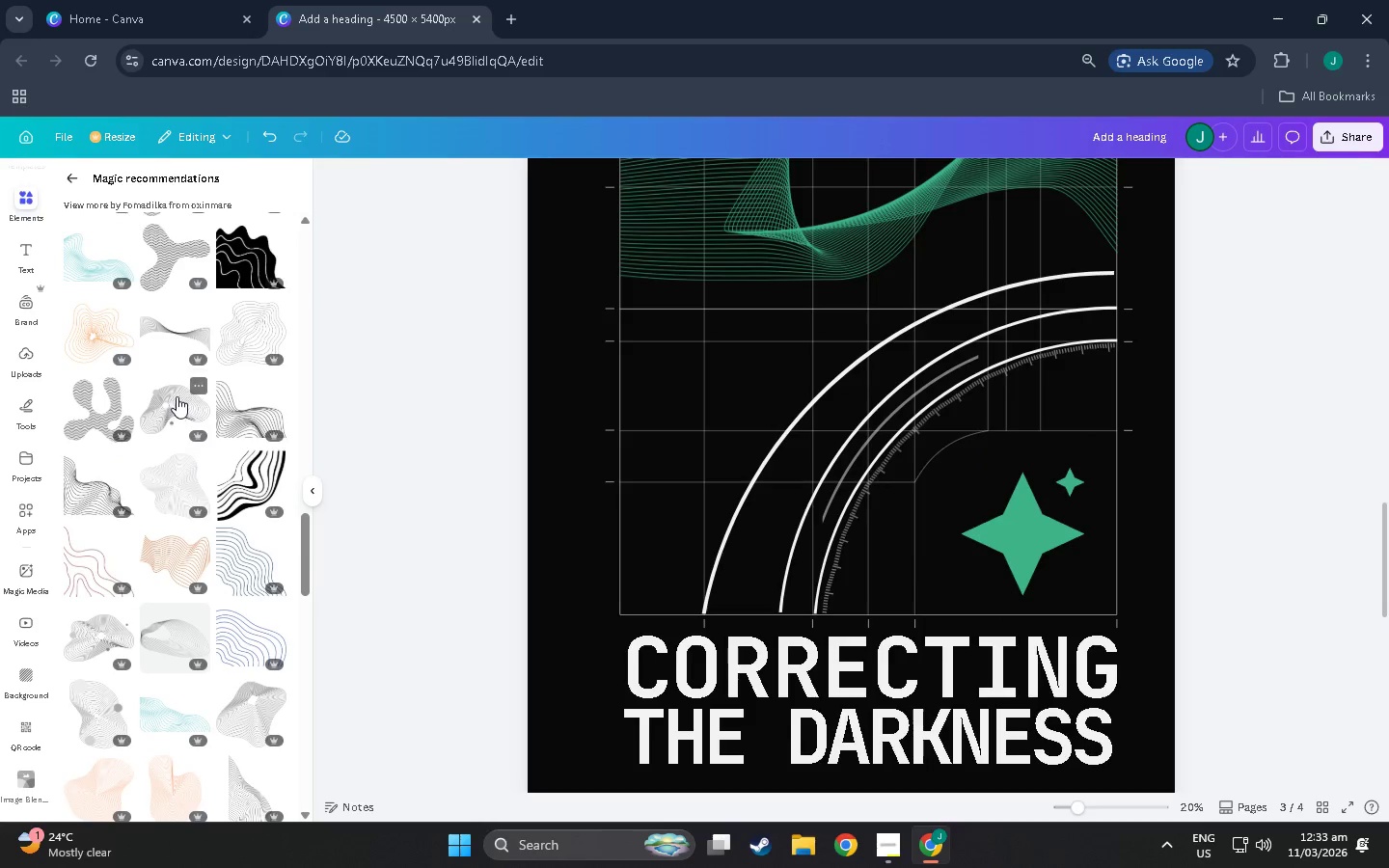 
scroll: coordinate [230, 573], scroll_direction: down, amount: 11.0
 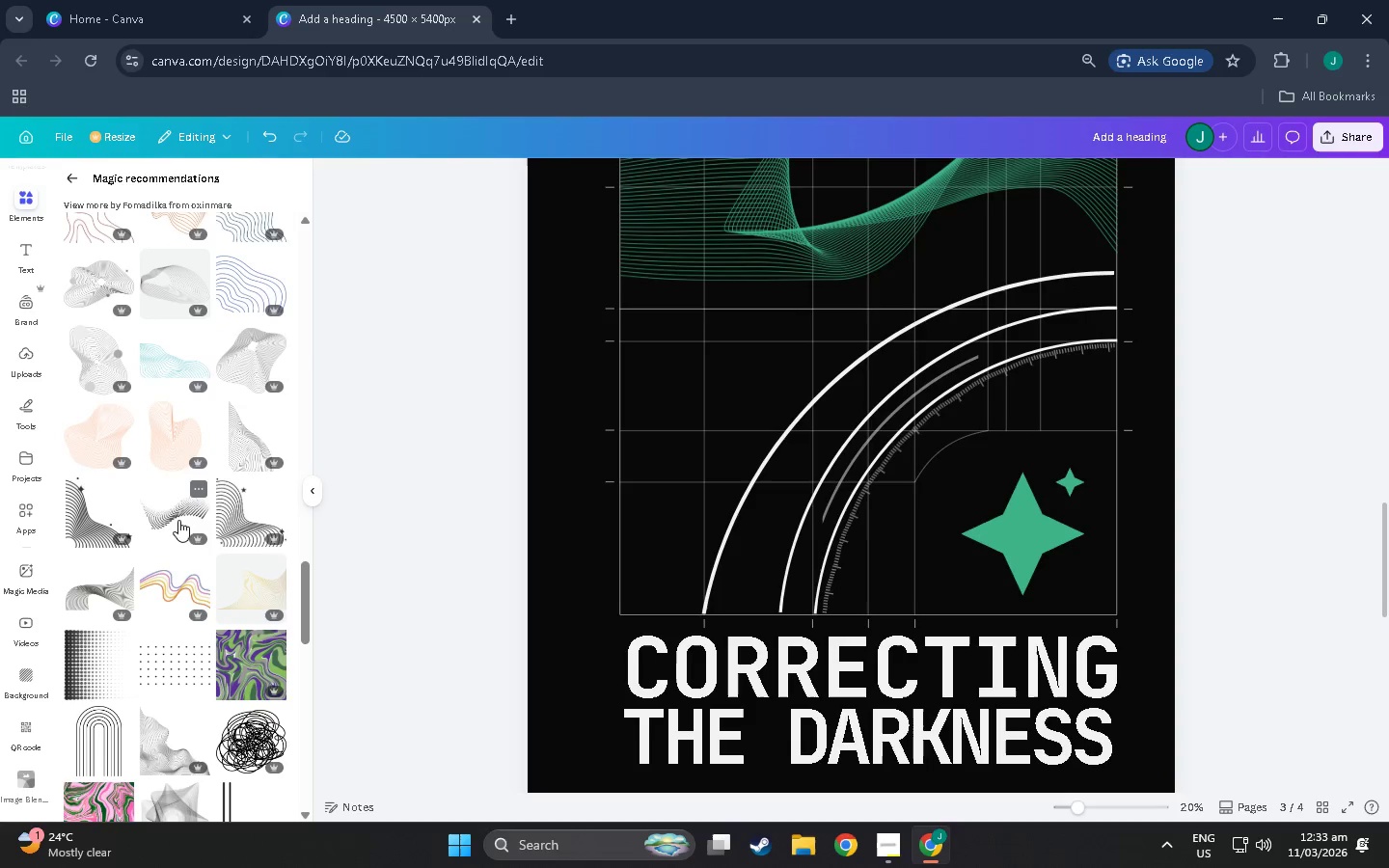 
left_click([176, 513])
 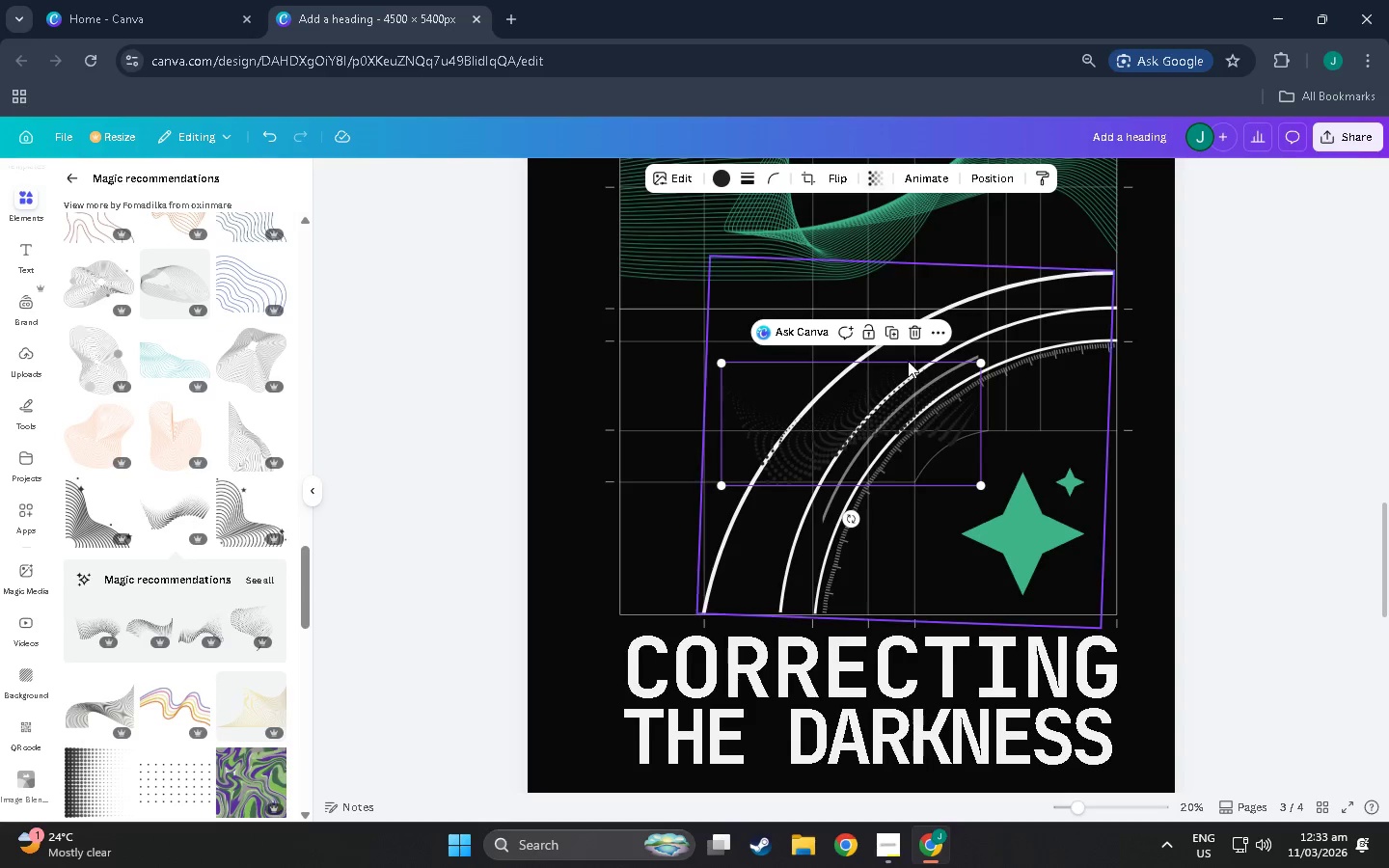 
left_click([912, 325])
 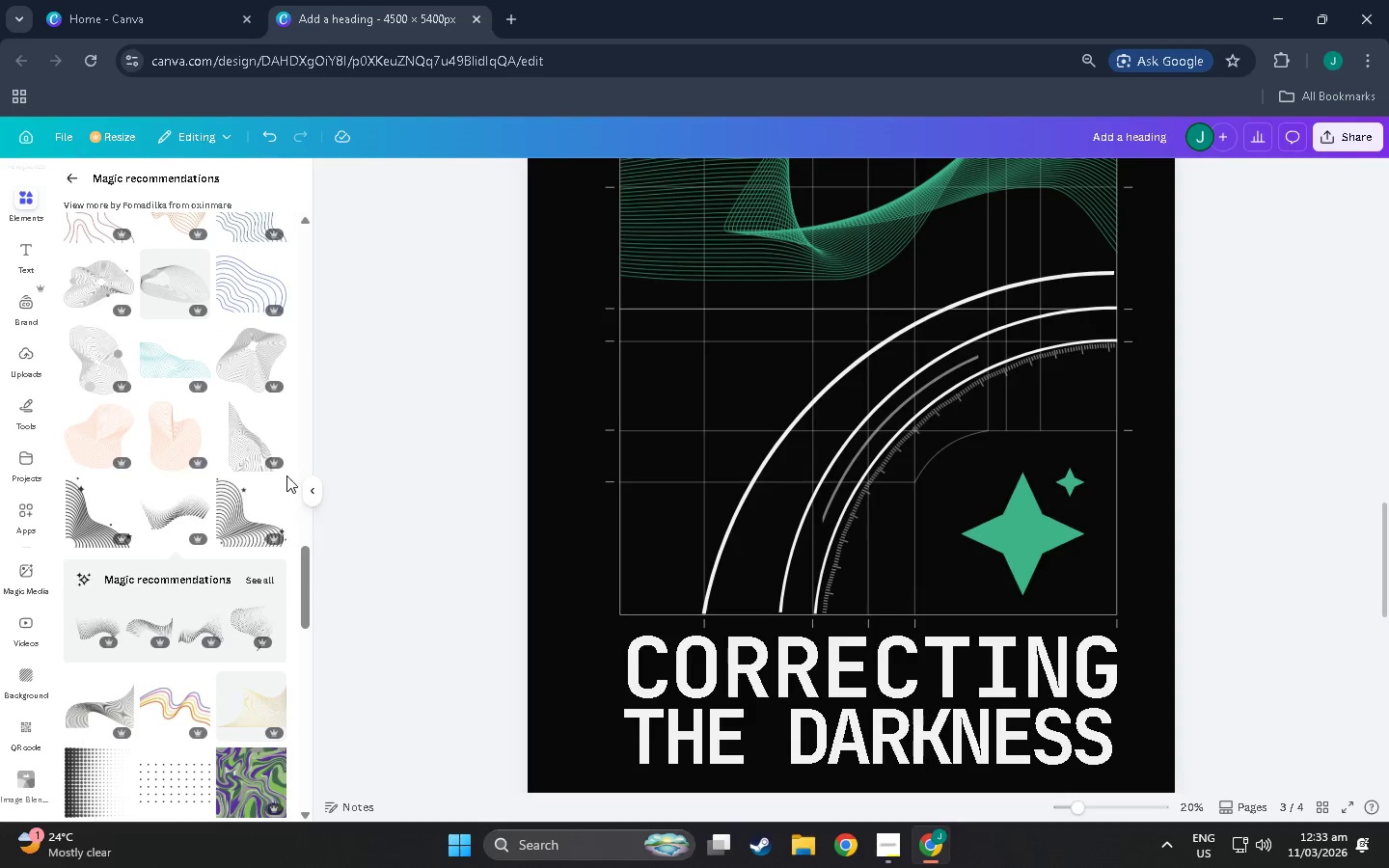 
scroll: coordinate [232, 377], scroll_direction: up, amount: 6.0
 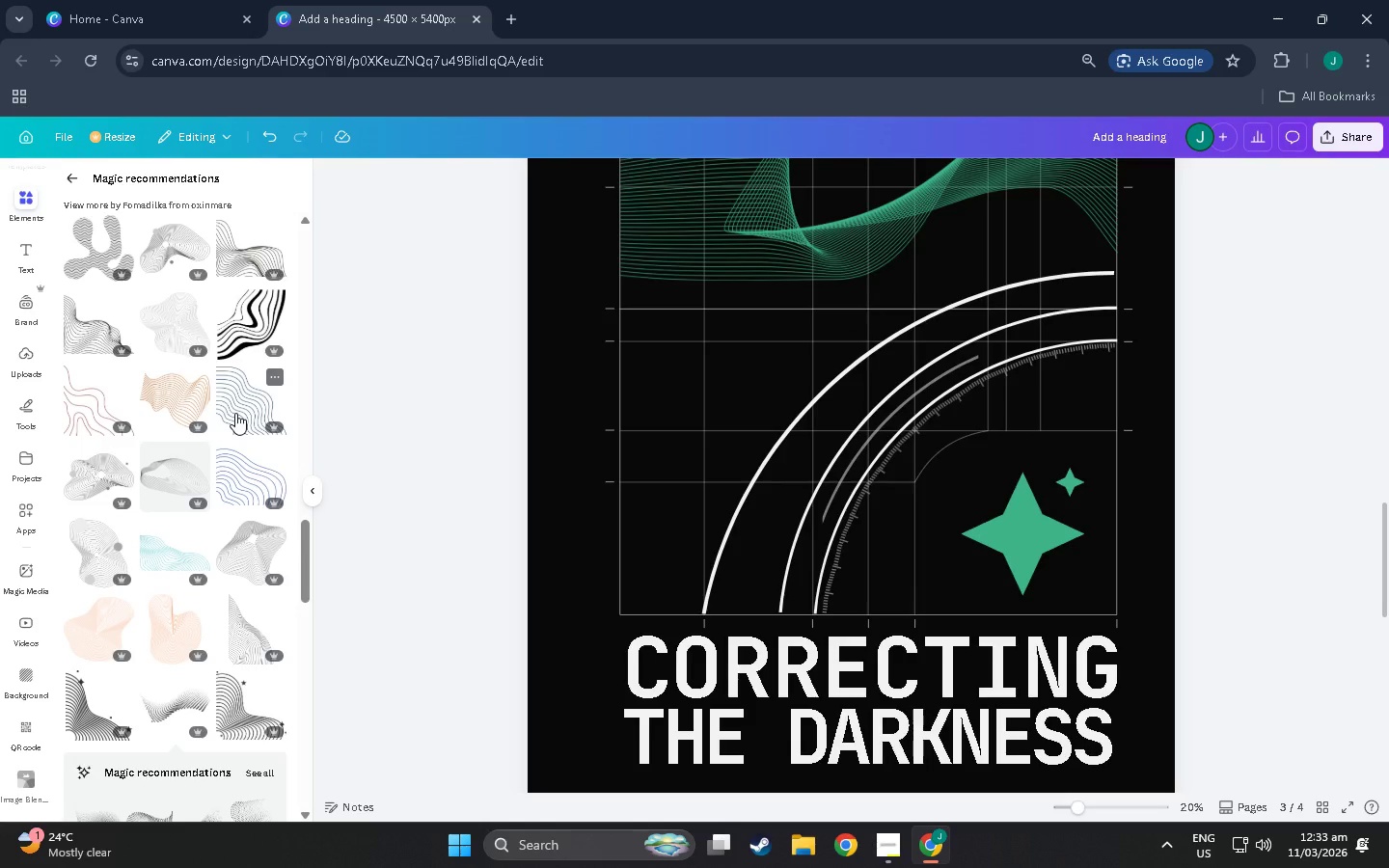 
scroll: coordinate [198, 518], scroll_direction: down, amount: 30.0
 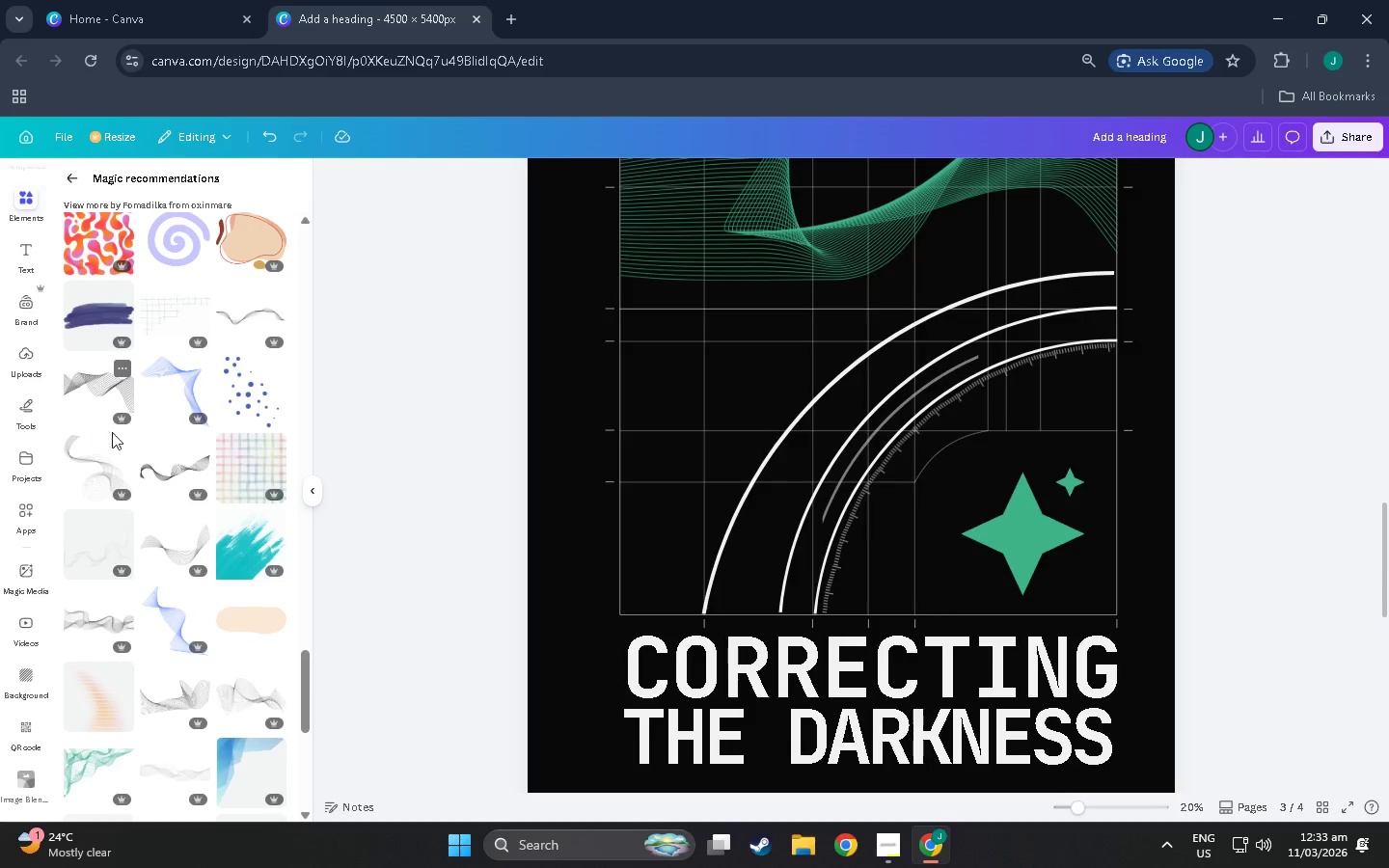 
left_click([78, 456])
 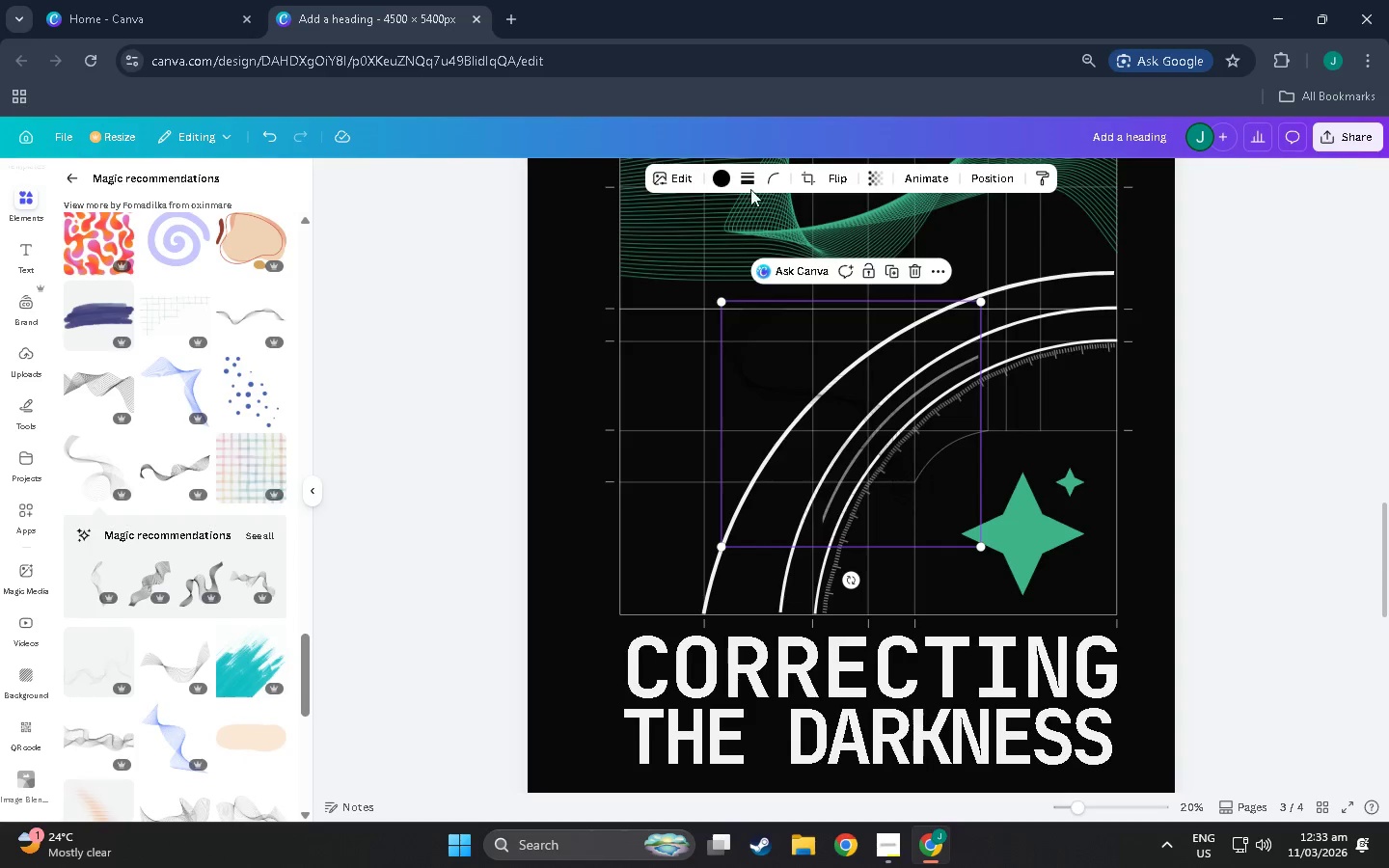 
left_click([716, 174])
 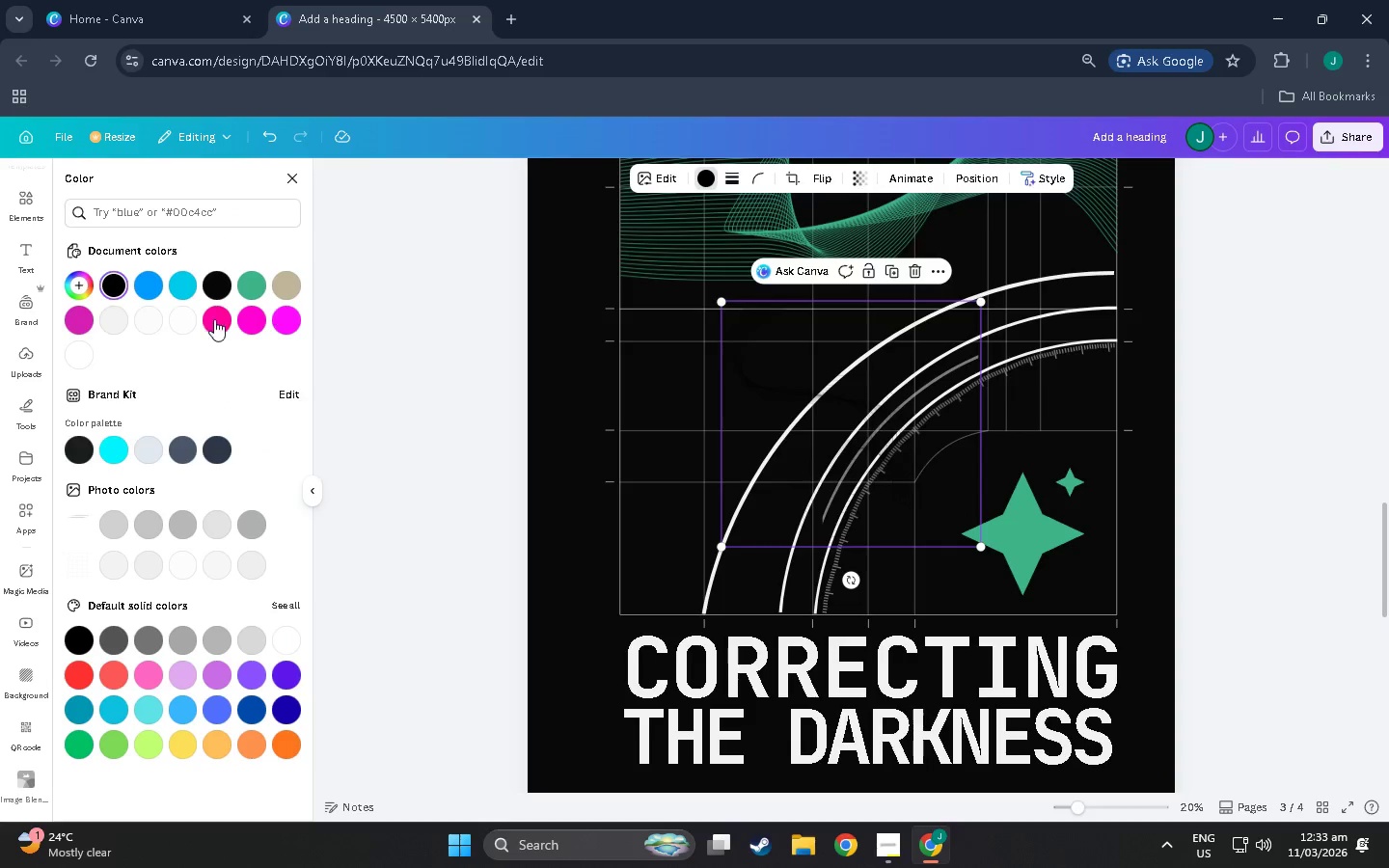 
left_click([114, 327])
 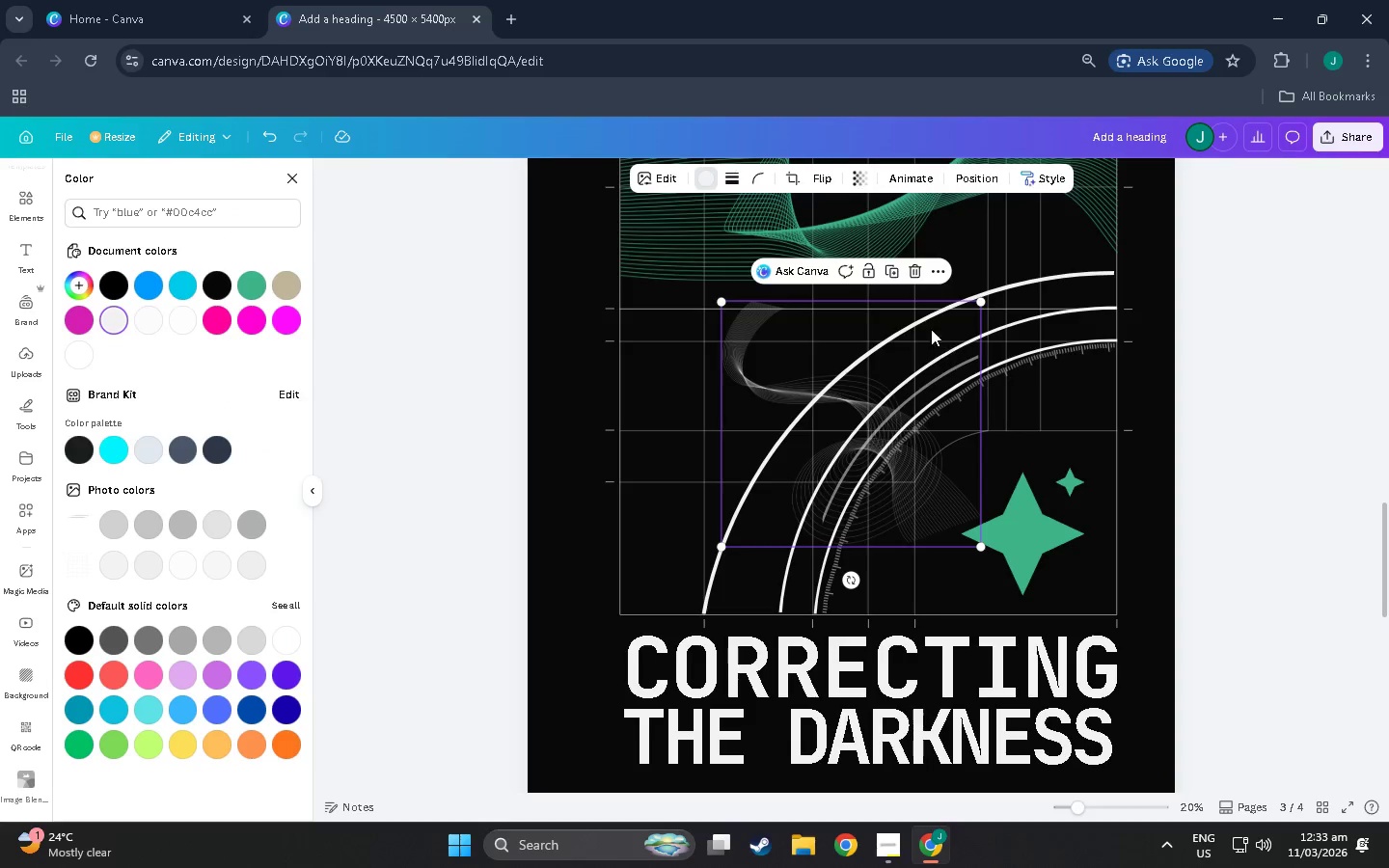 
left_click([912, 272])
 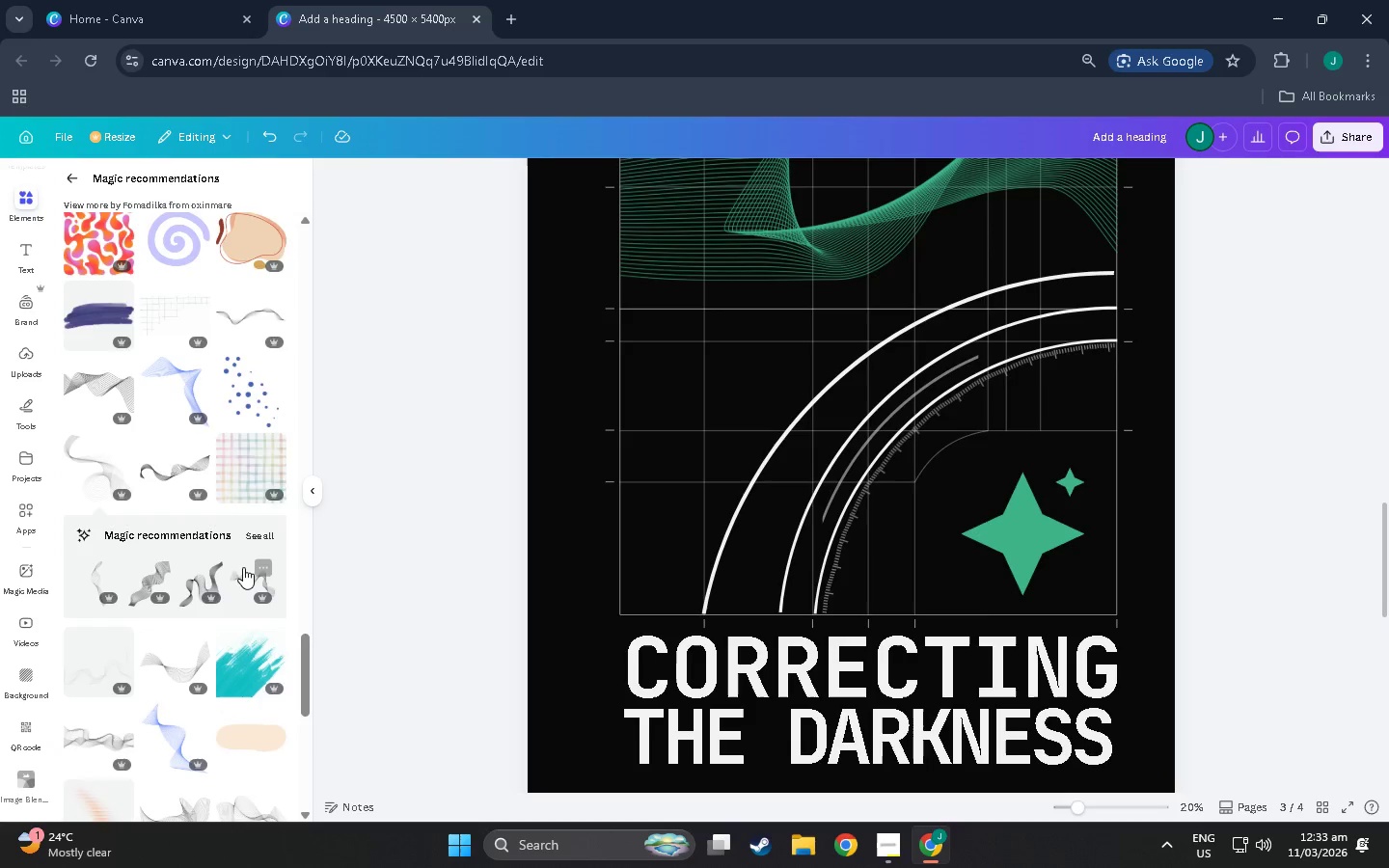 
scroll: coordinate [240, 557], scroll_direction: down, amount: 22.0
 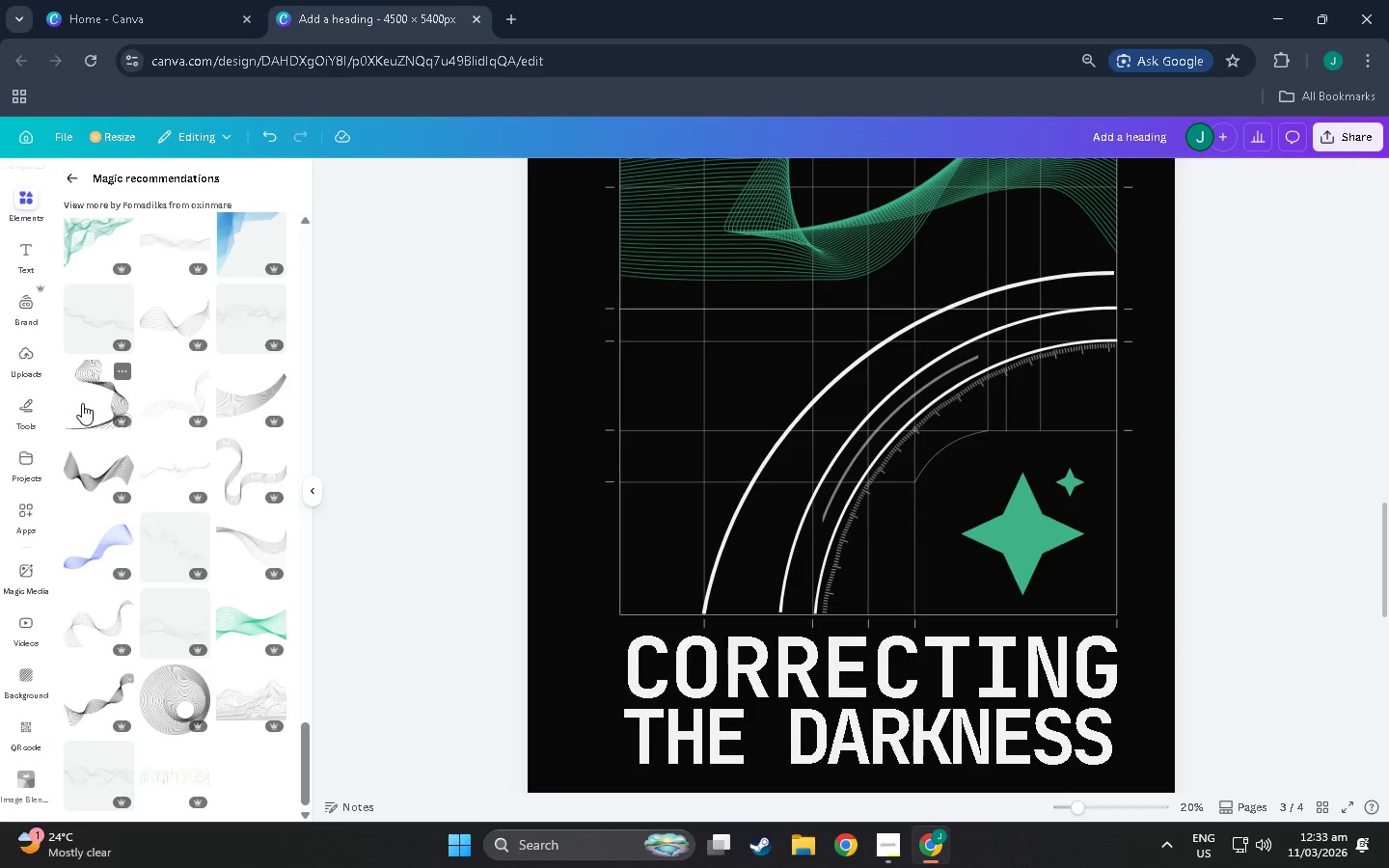 
left_click([82, 403])
 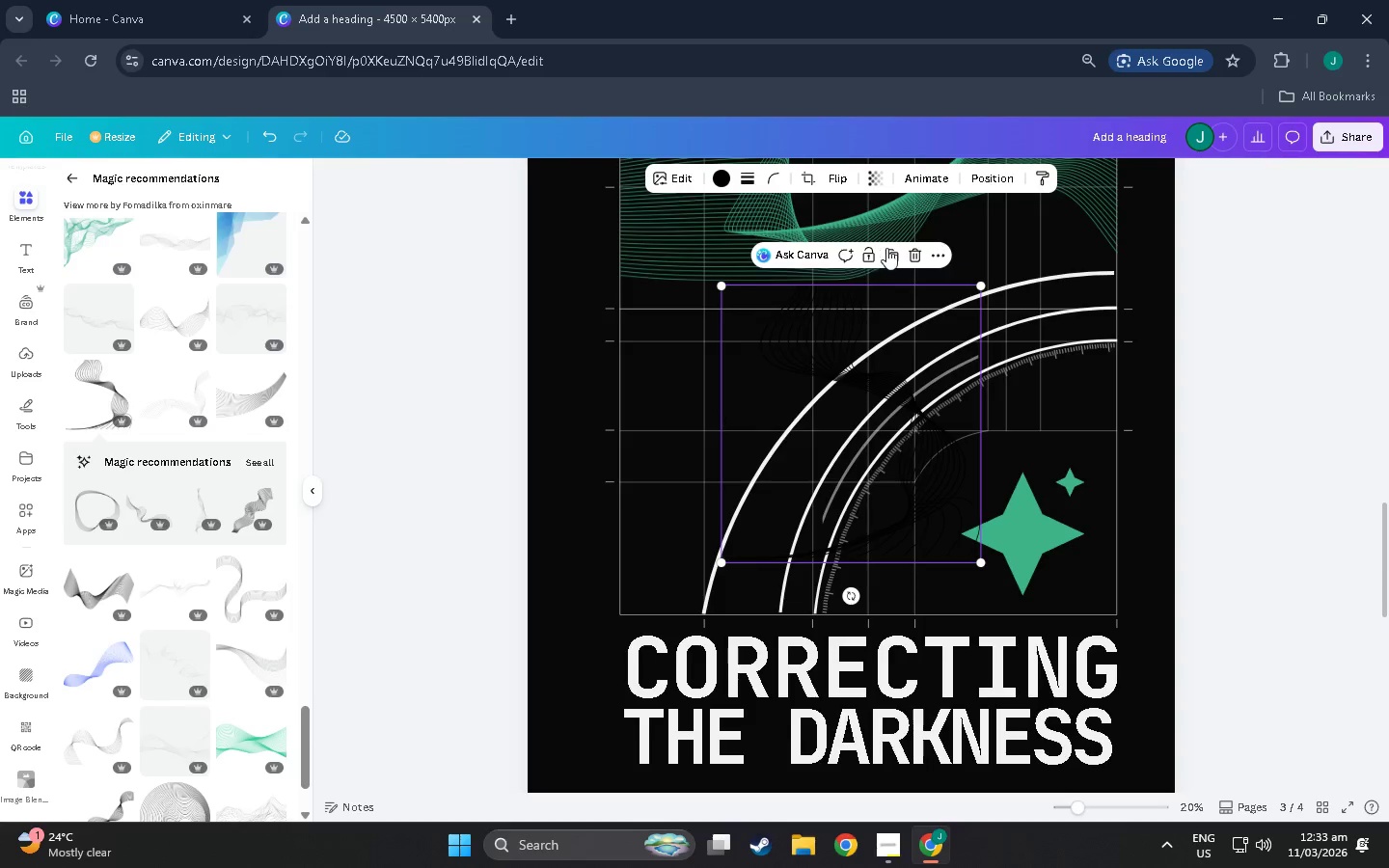 
scroll: coordinate [82, 403], scroll_direction: down, amount: 4.0
 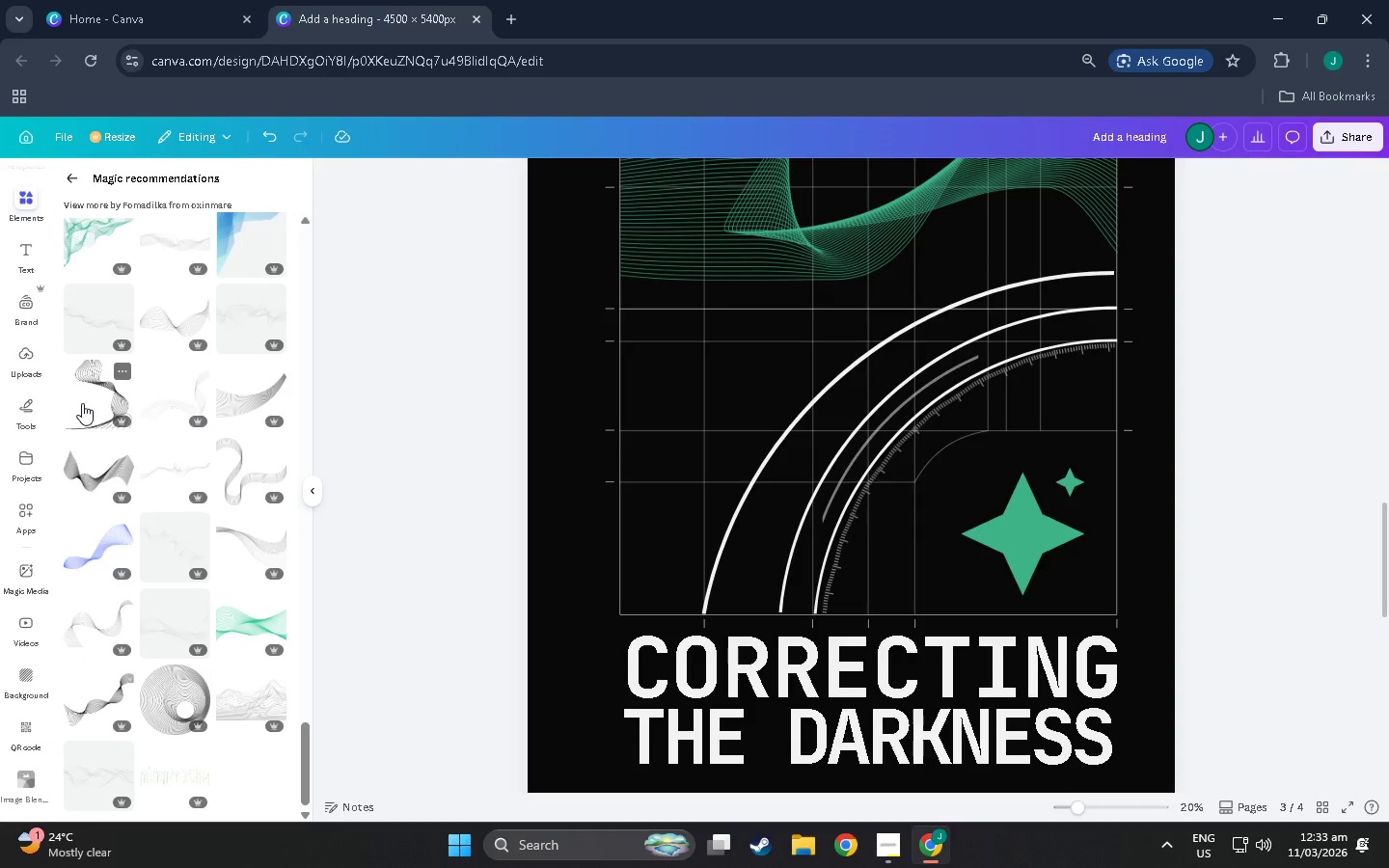 
left_click([911, 252])
 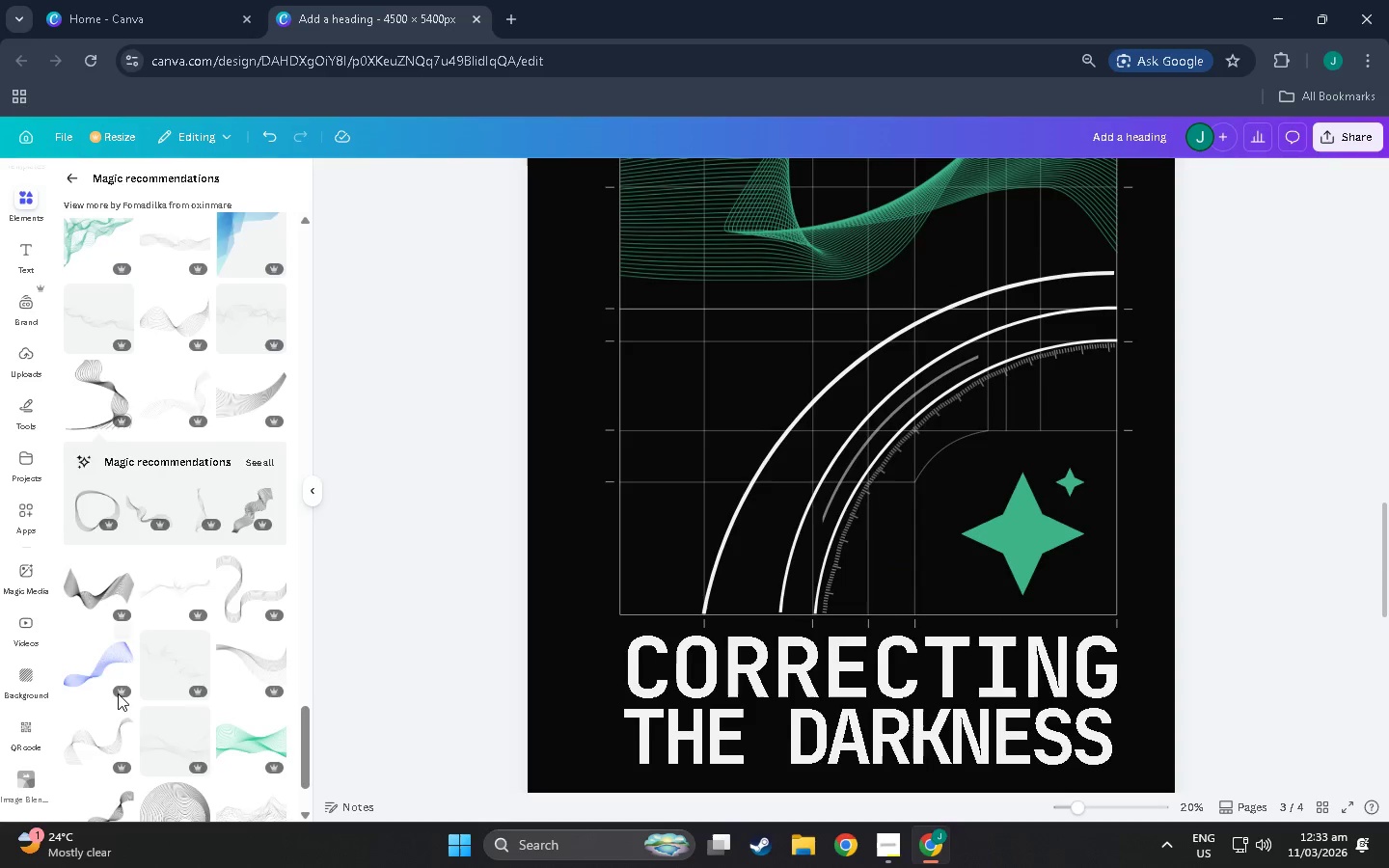 
scroll: coordinate [179, 604], scroll_direction: down, amount: 18.0
 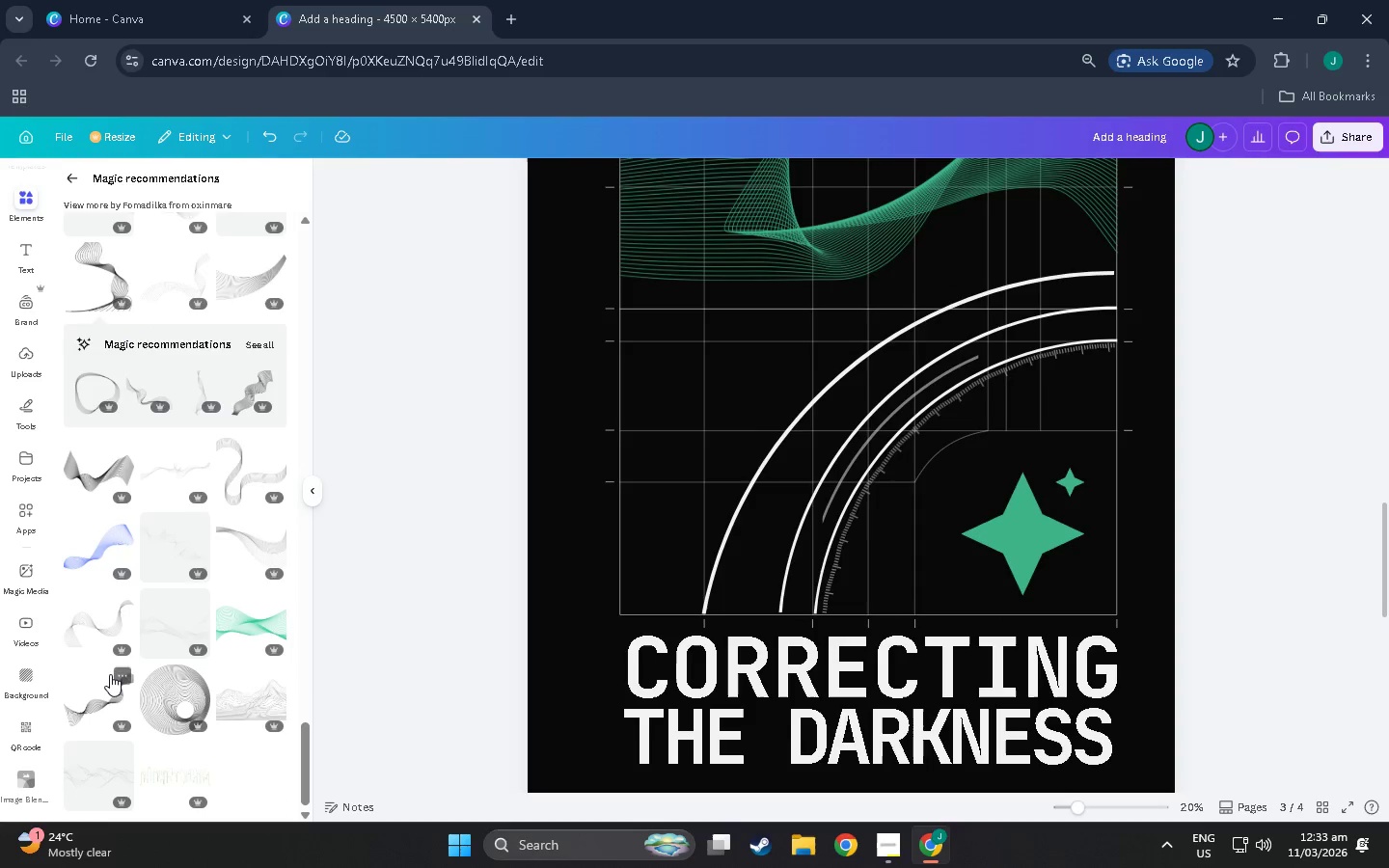 
left_click([118, 672])
 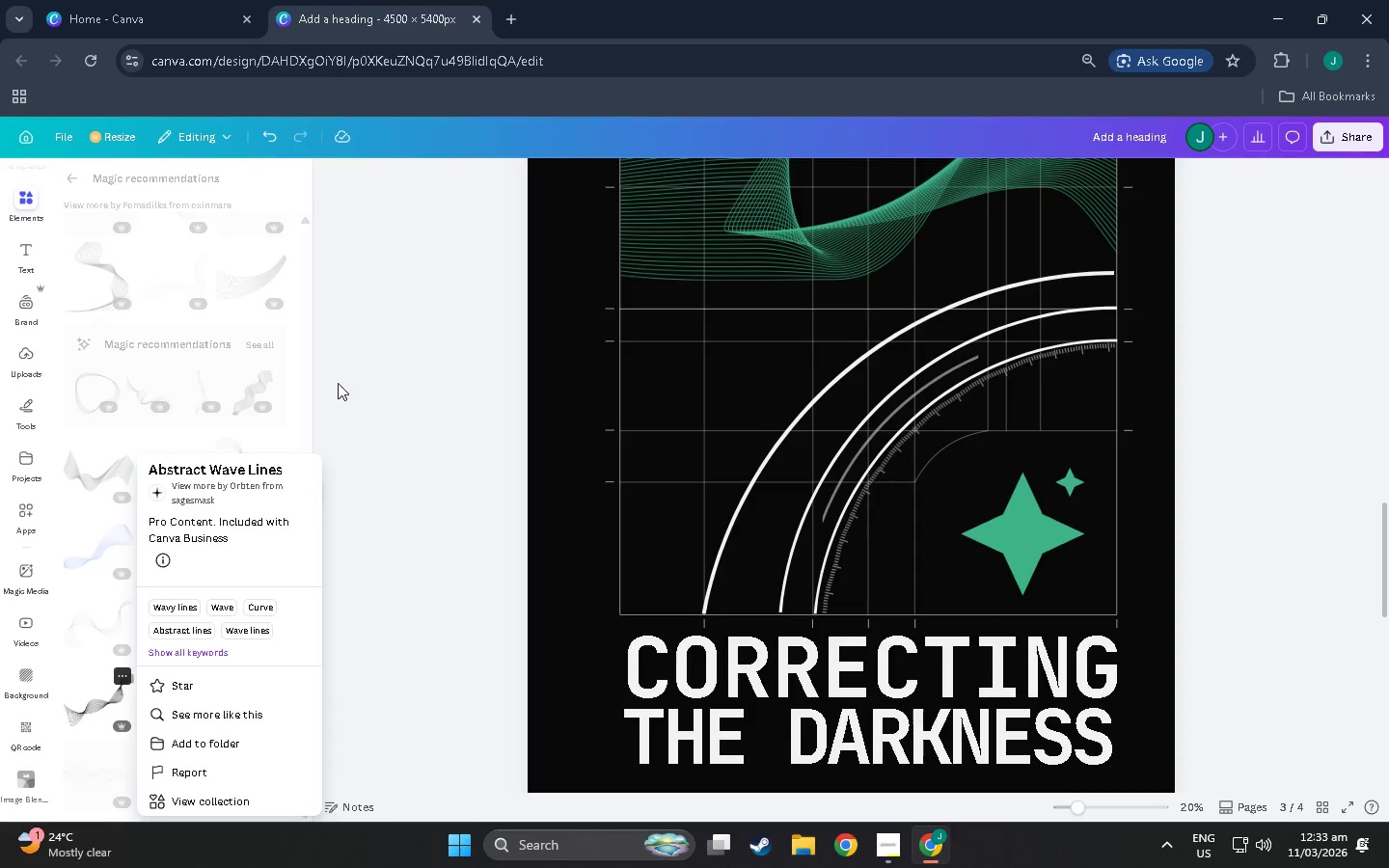 
left_click([395, 360])
 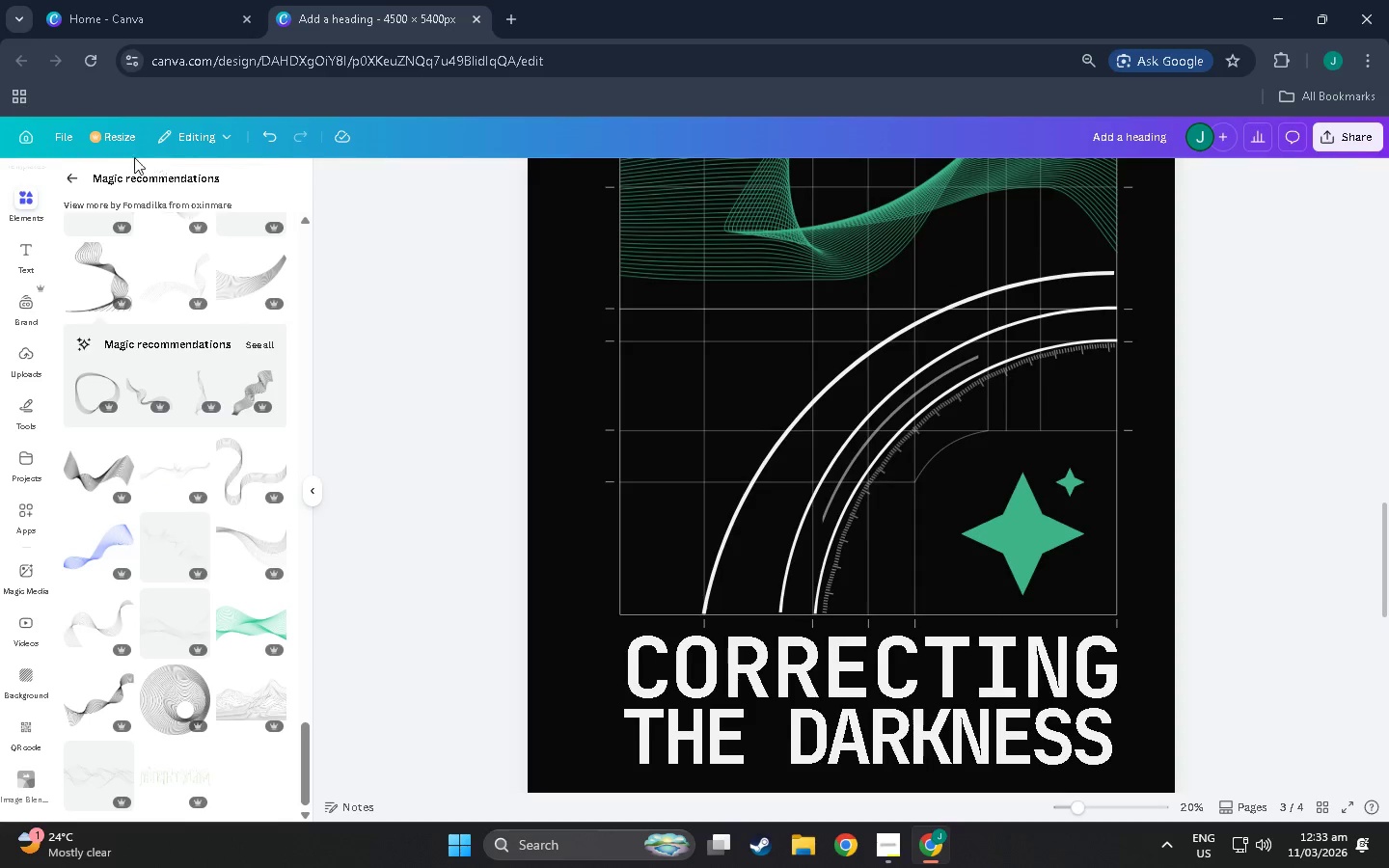 
left_click([75, 177])
 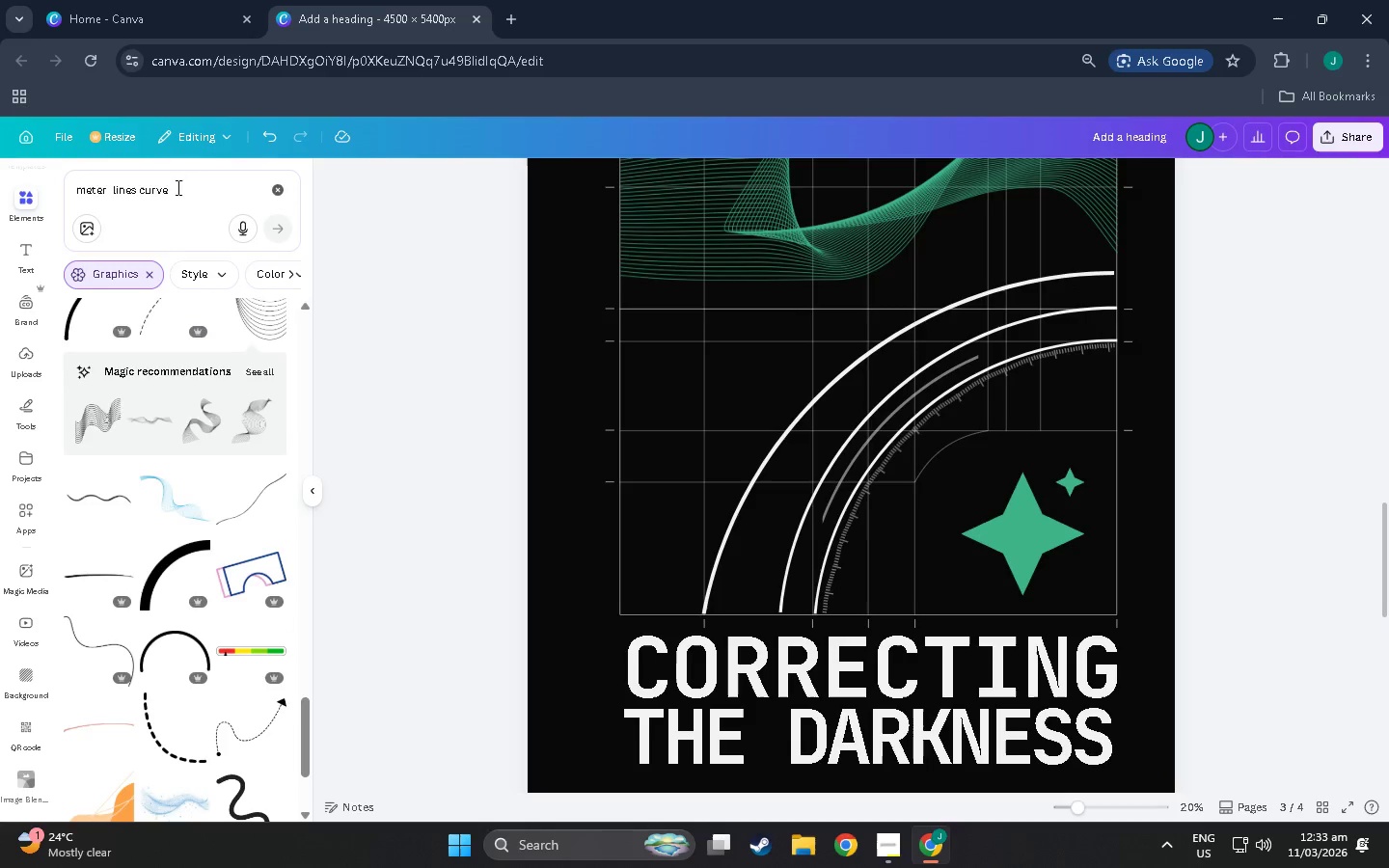 
left_click_drag(start_coordinate=[200, 191], to_coordinate=[195, 191])
 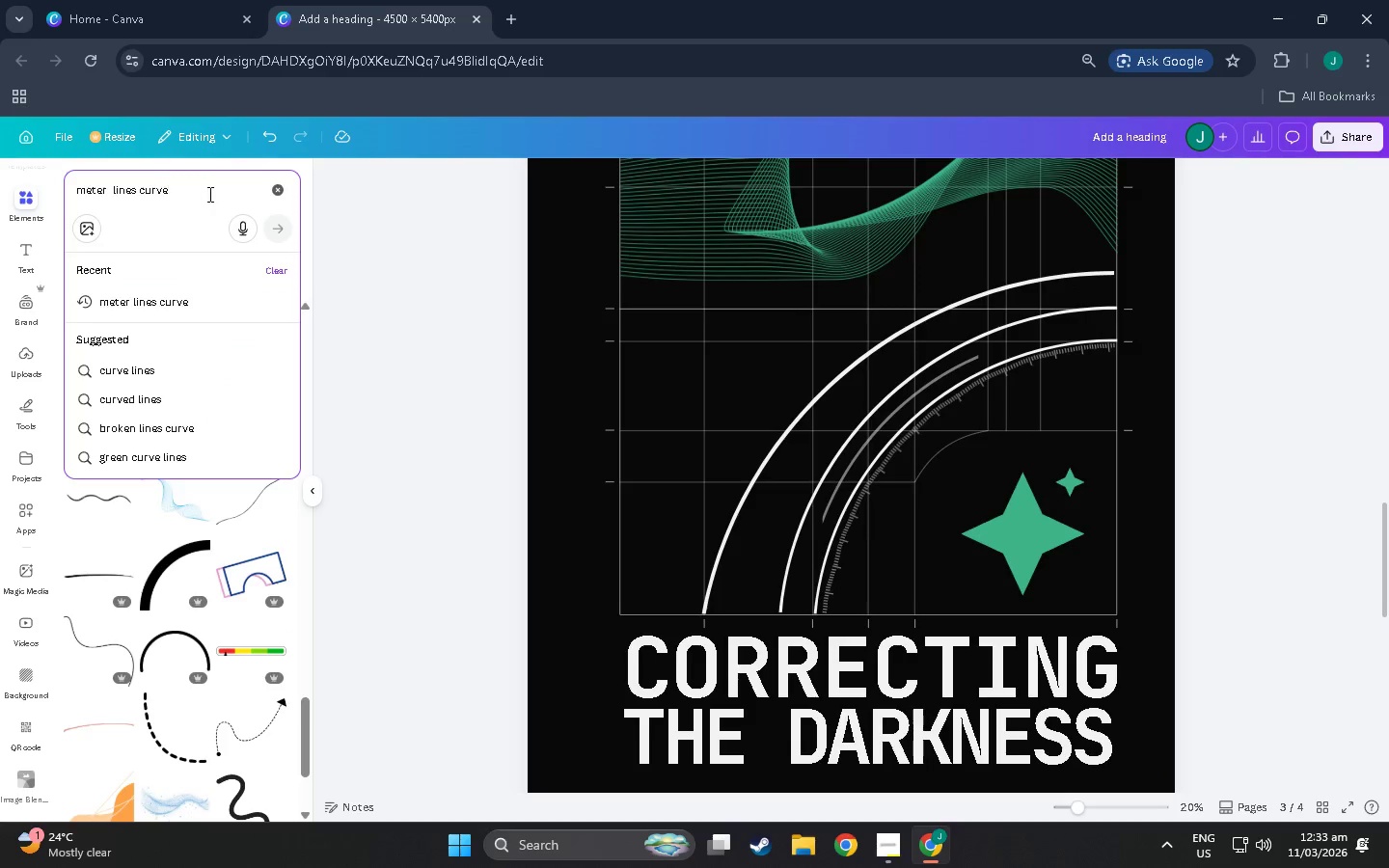 
left_click_drag(start_coordinate=[208, 194], to_coordinate=[0, 195])
 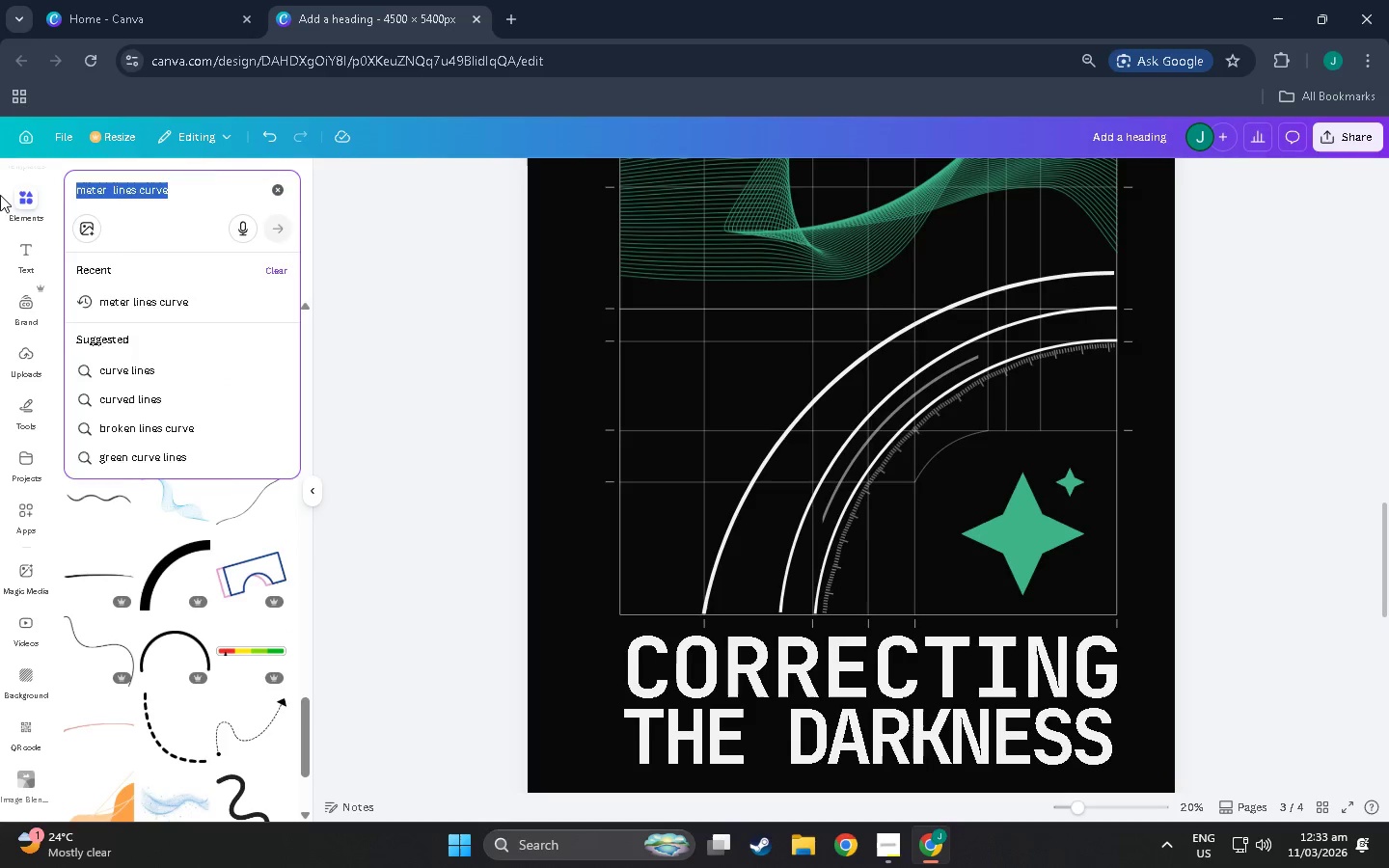 
type(futuristic lines)
 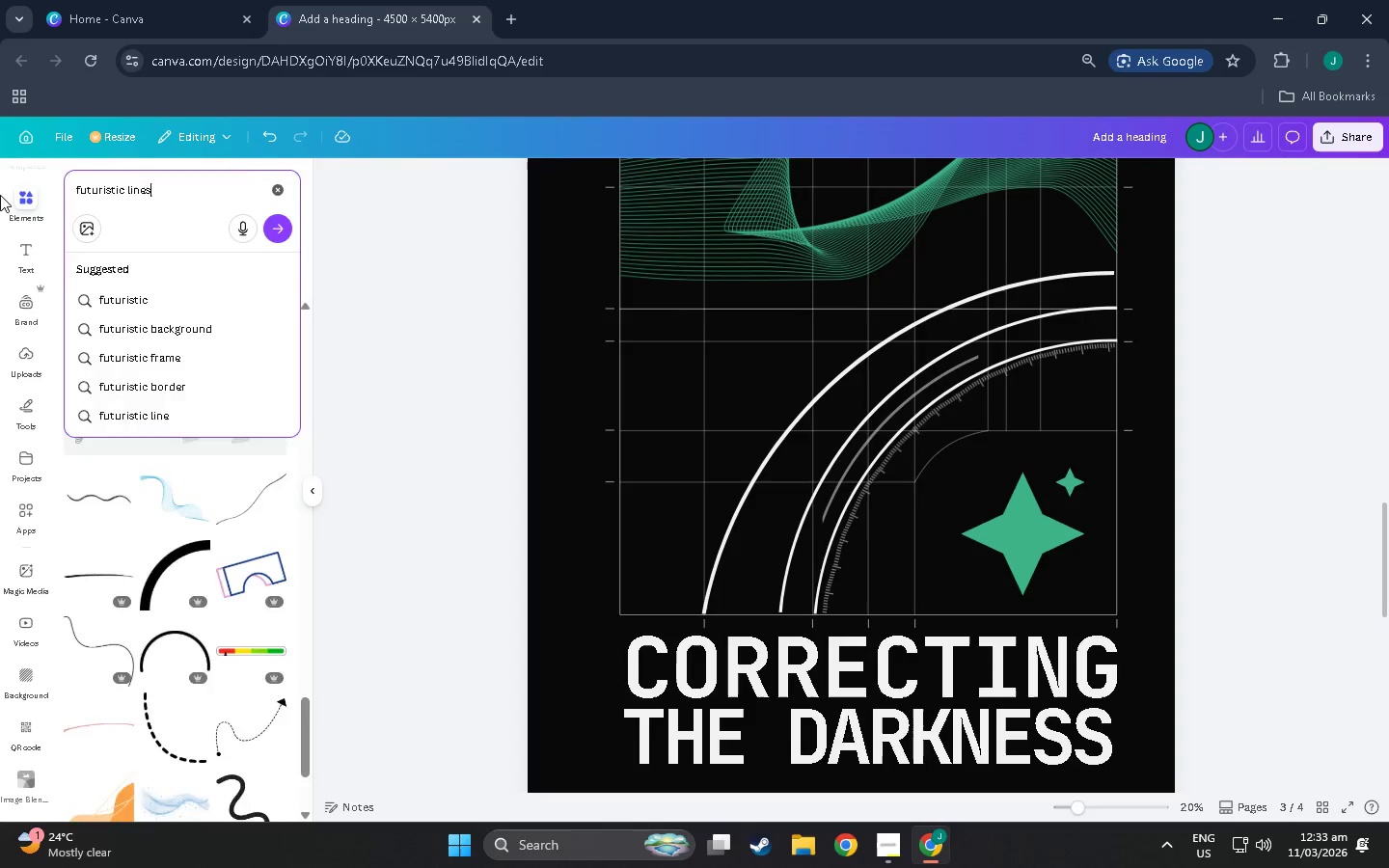 
key(Enter)
 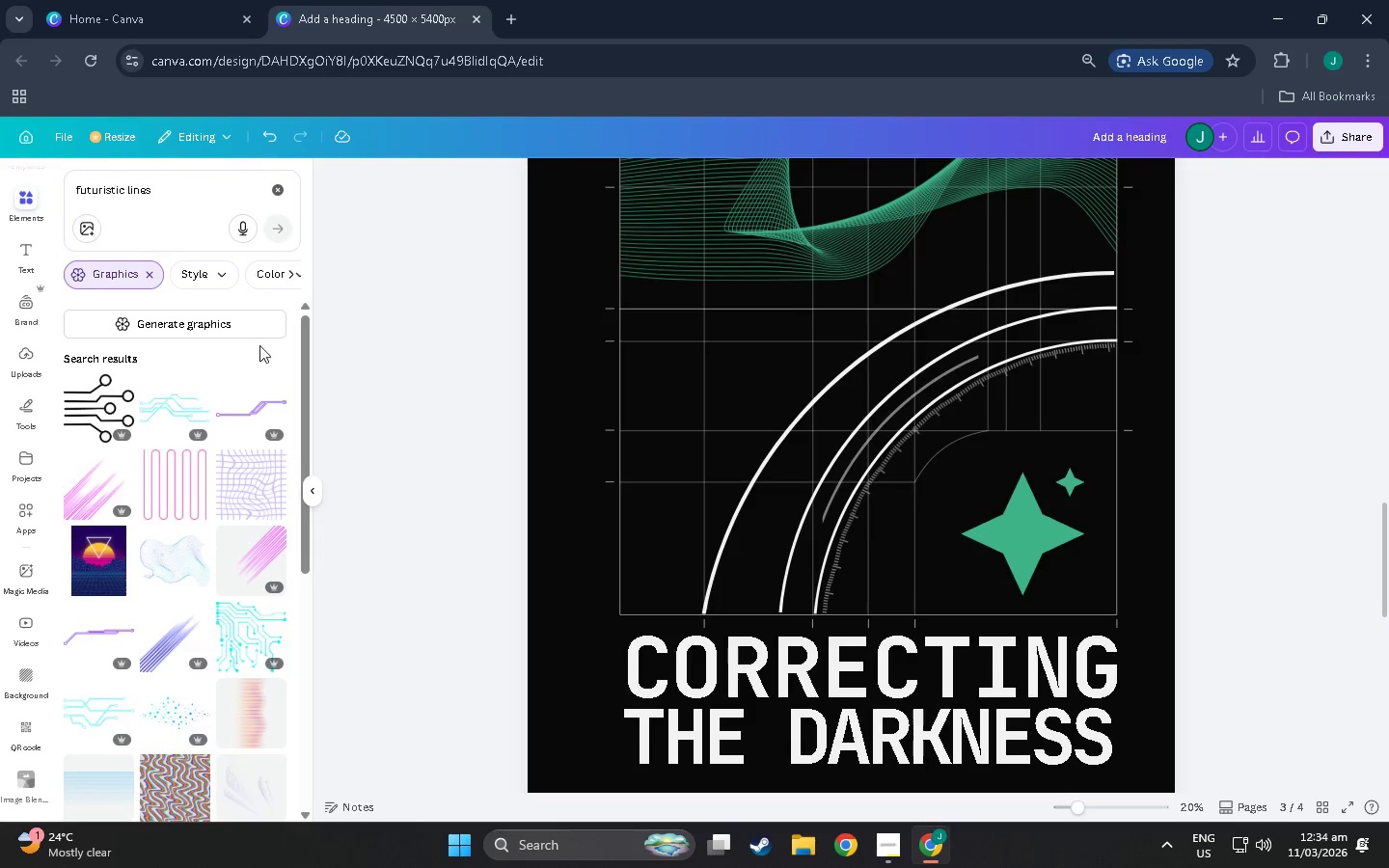 
scroll: coordinate [220, 588], scroll_direction: down, amount: 41.0
 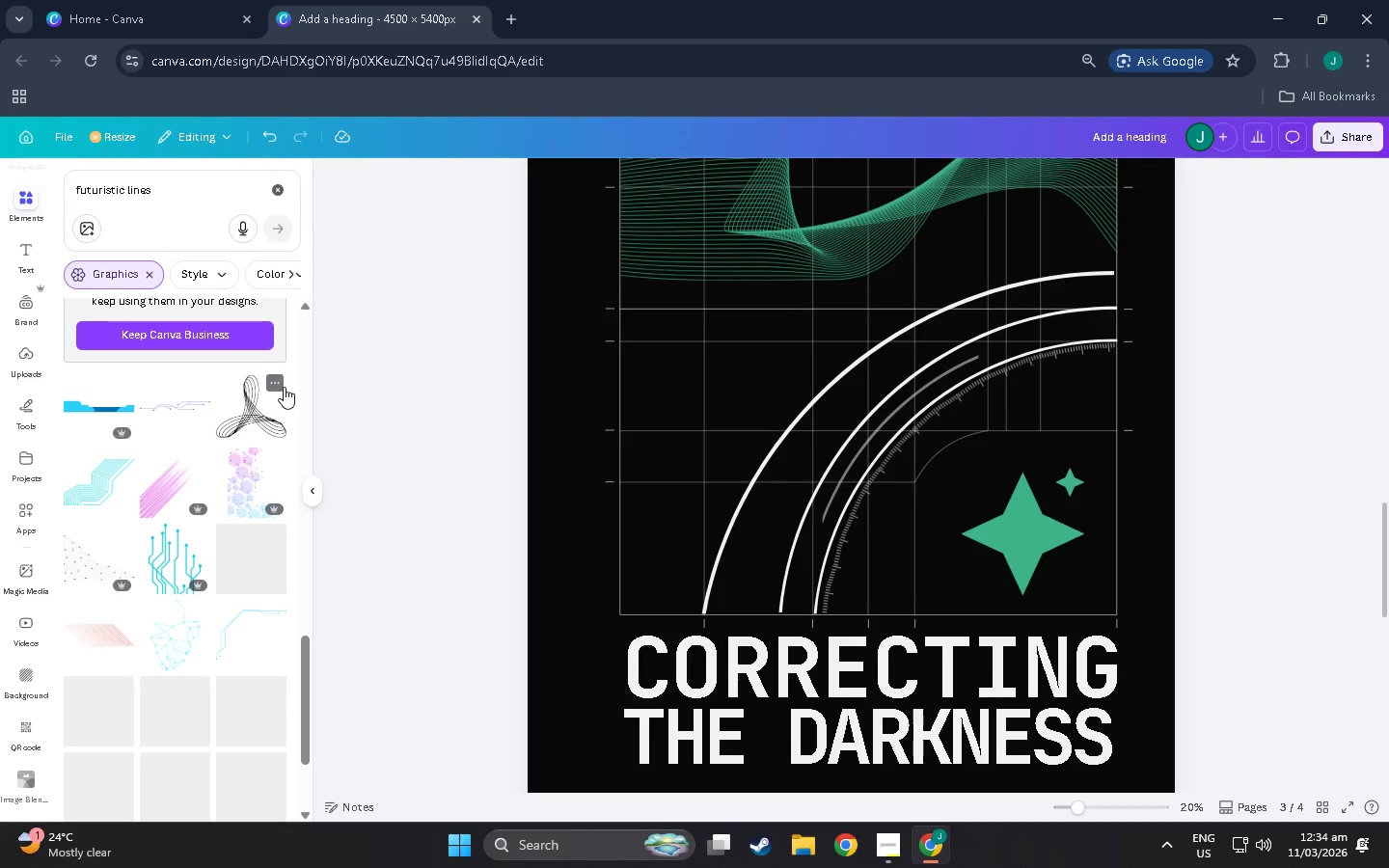 
left_click([277, 387])
 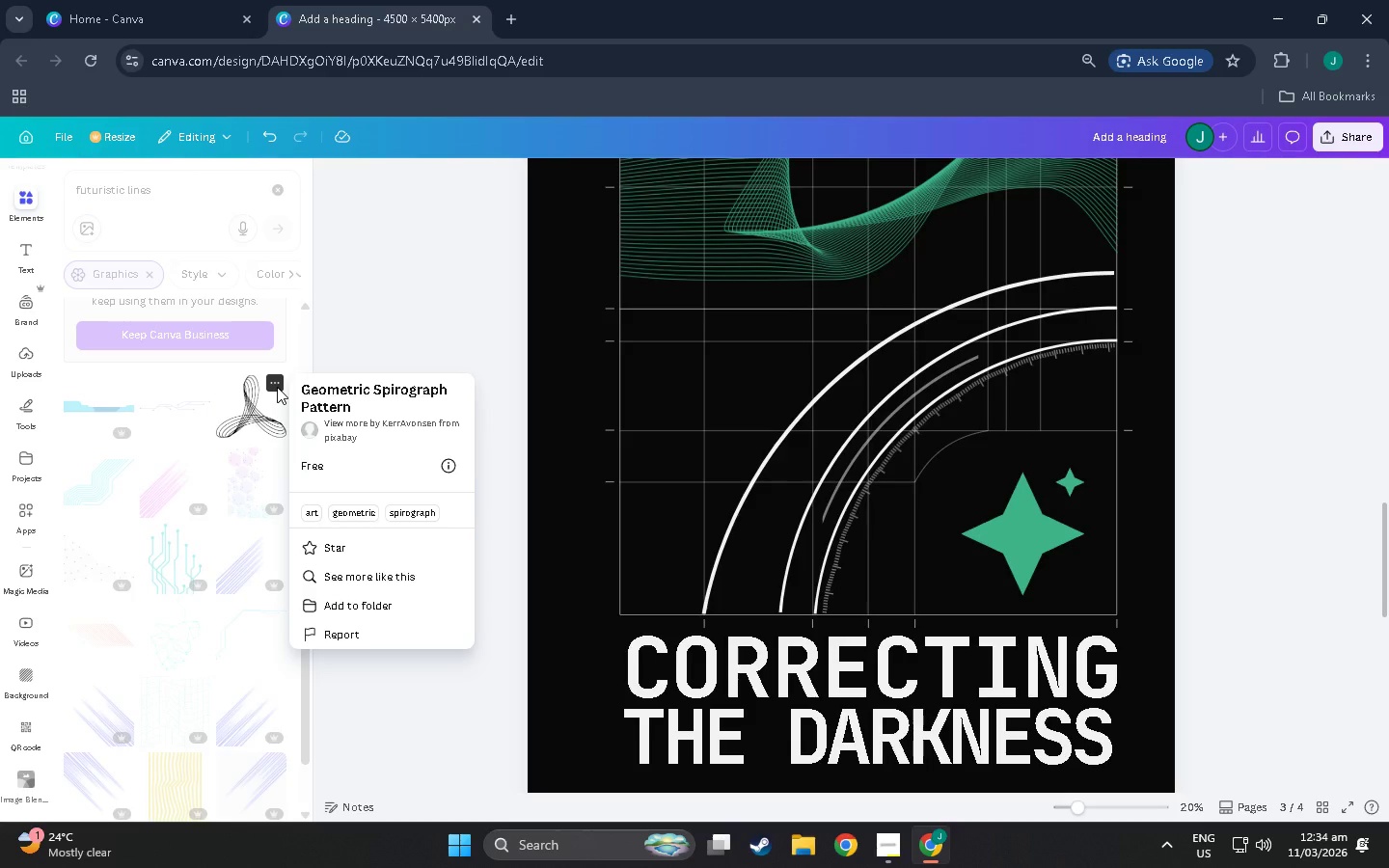 
left_click([387, 330])
 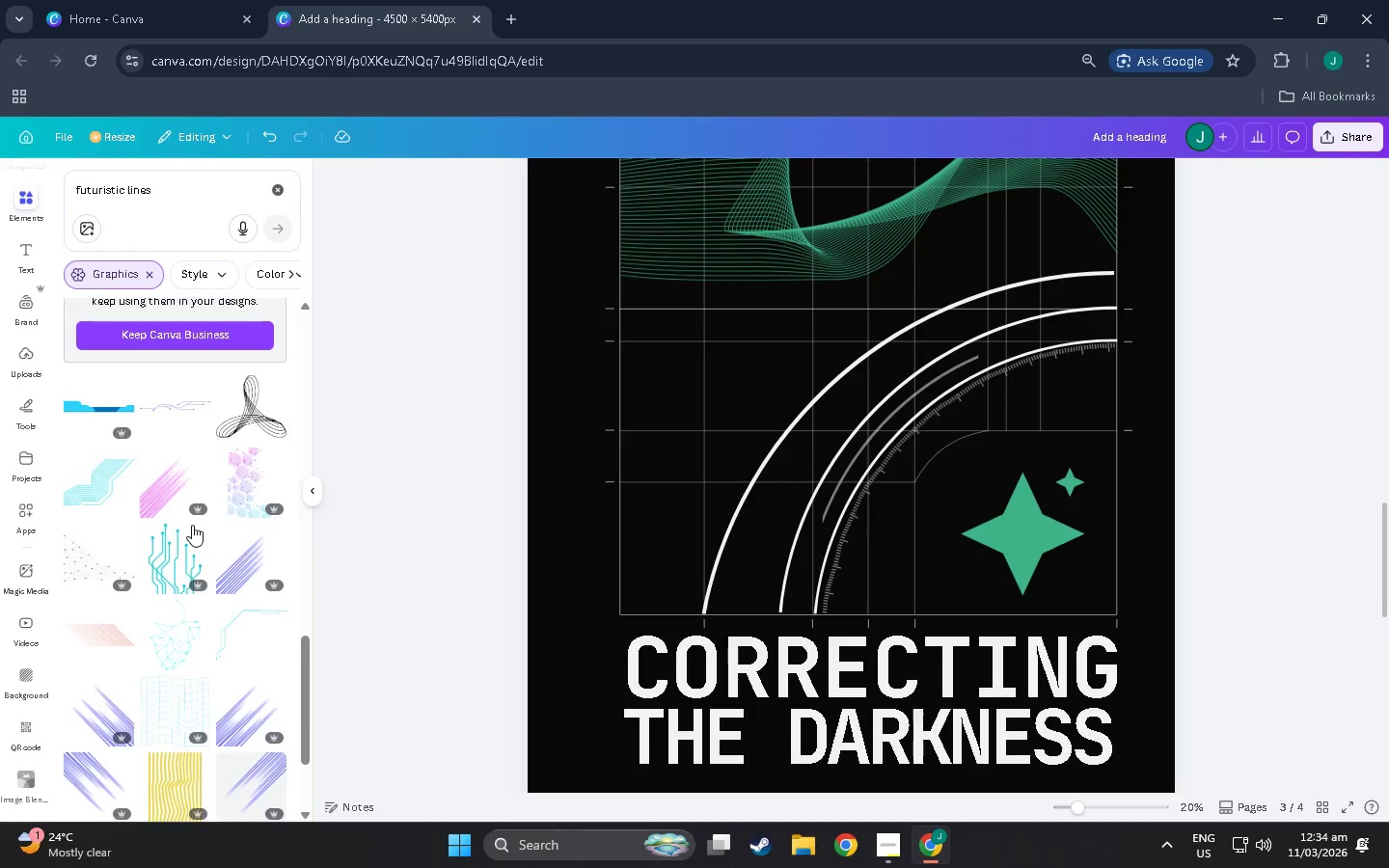 
scroll: coordinate [199, 583], scroll_direction: down, amount: 22.0
 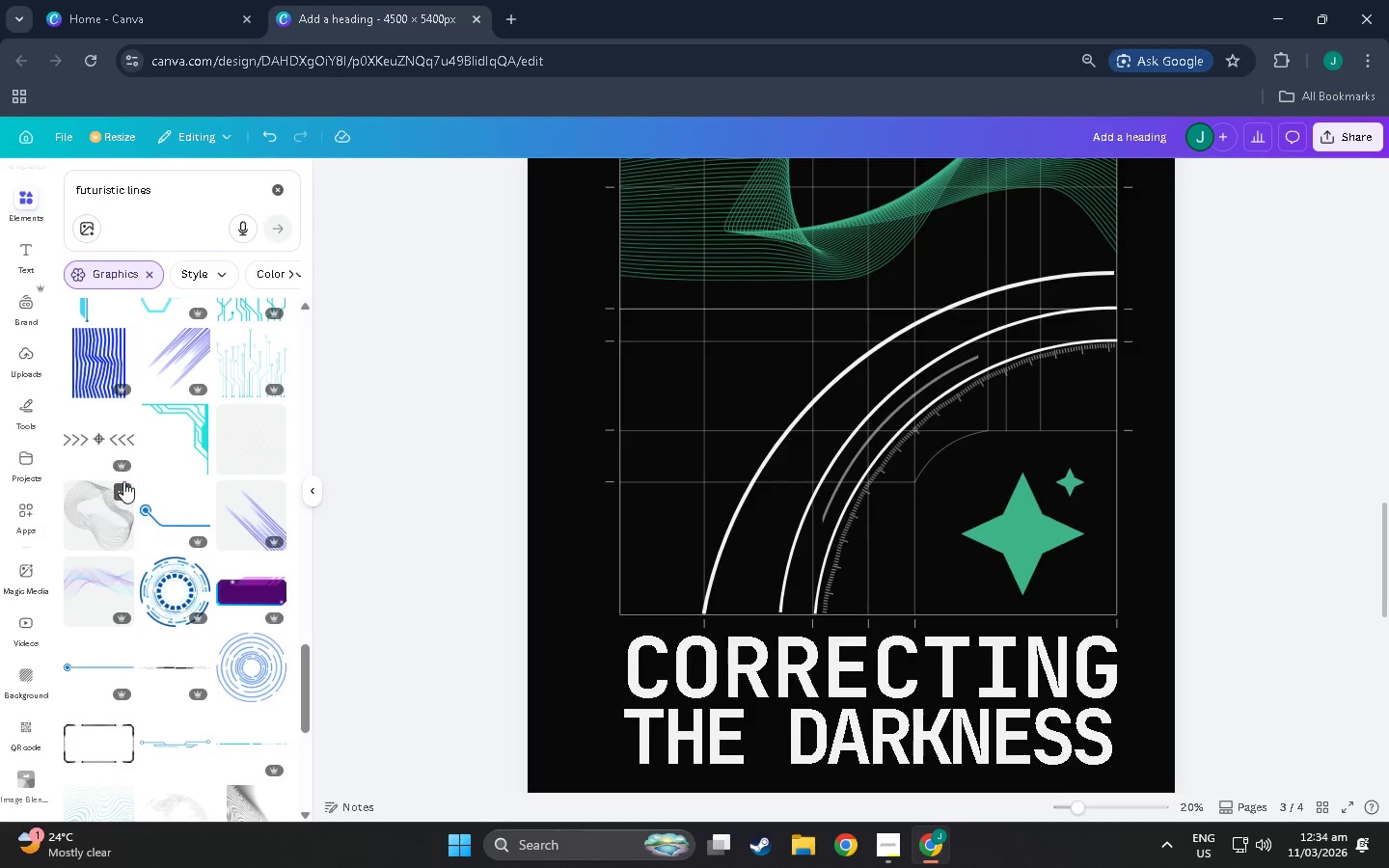 
left_click([123, 483])
 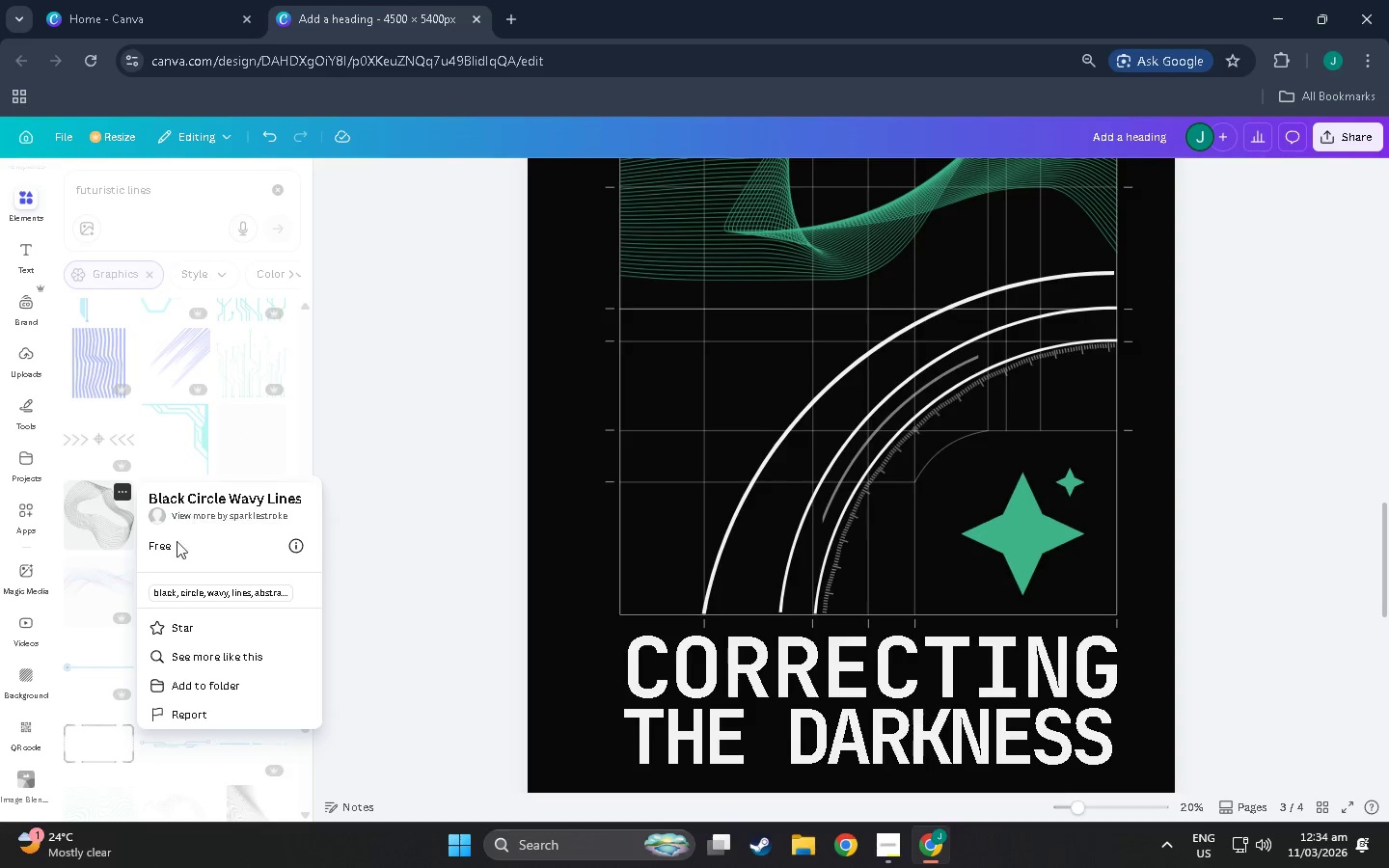 
left_click([217, 653])
 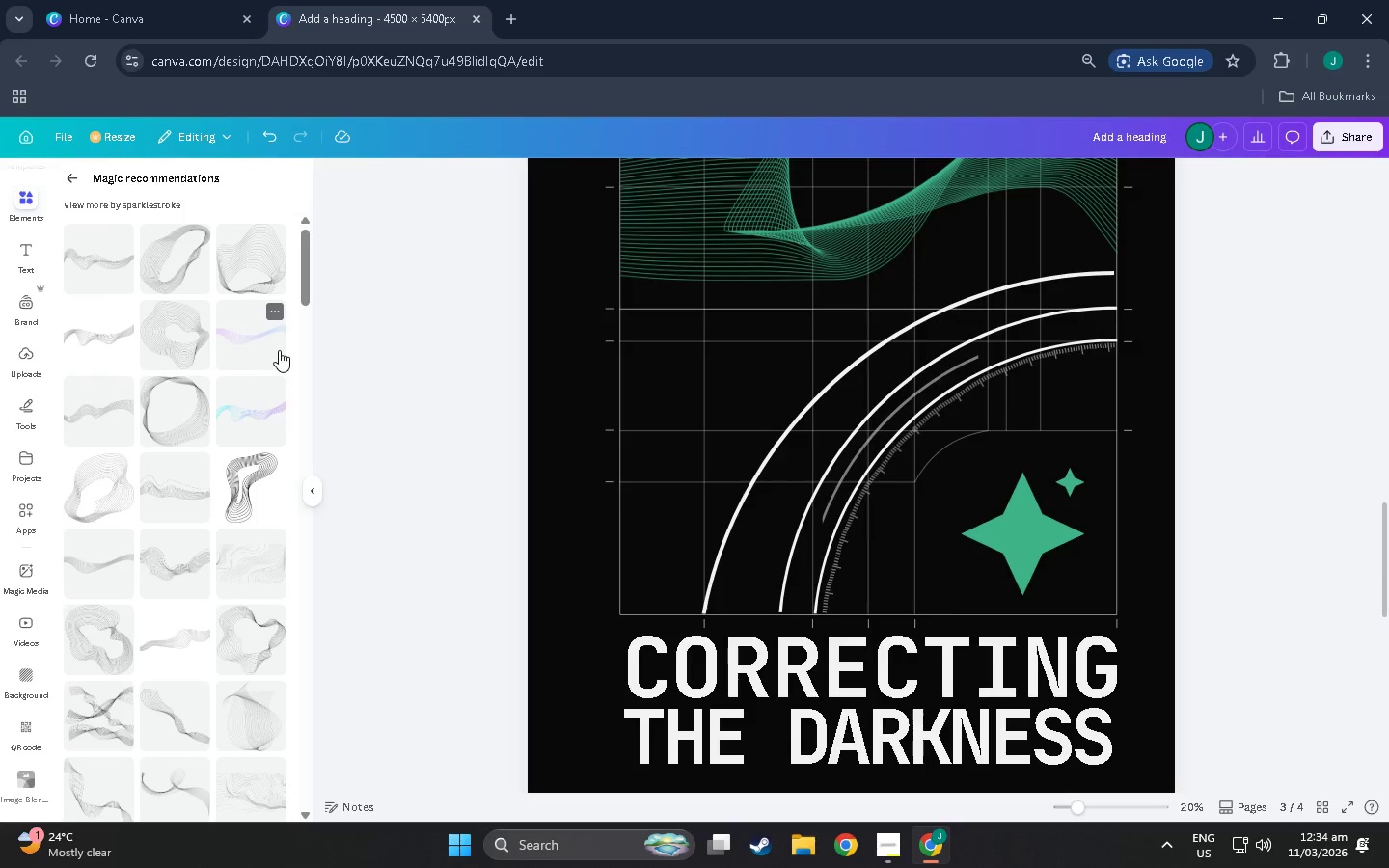 
left_click([253, 343])
 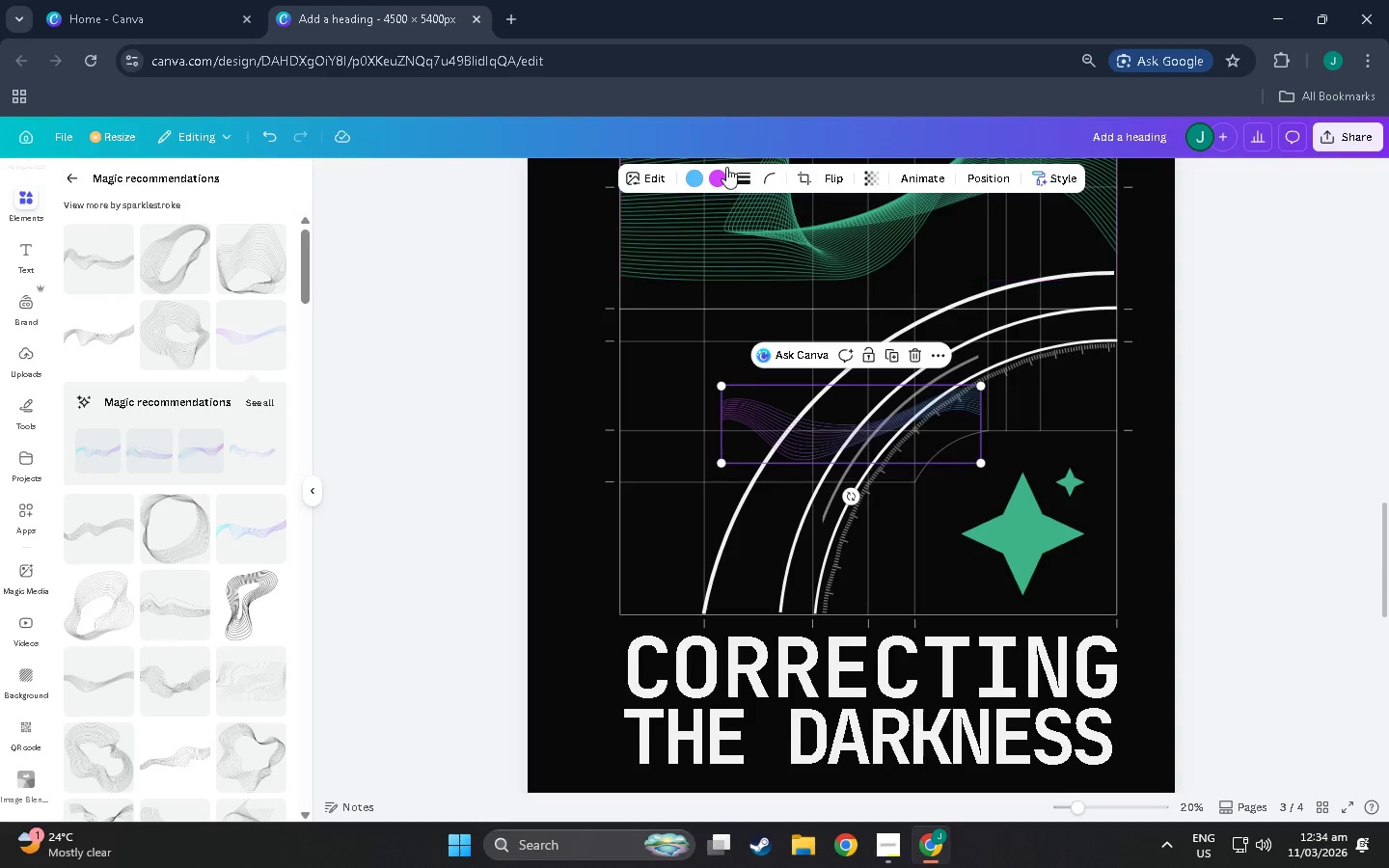 
left_click([699, 176])
 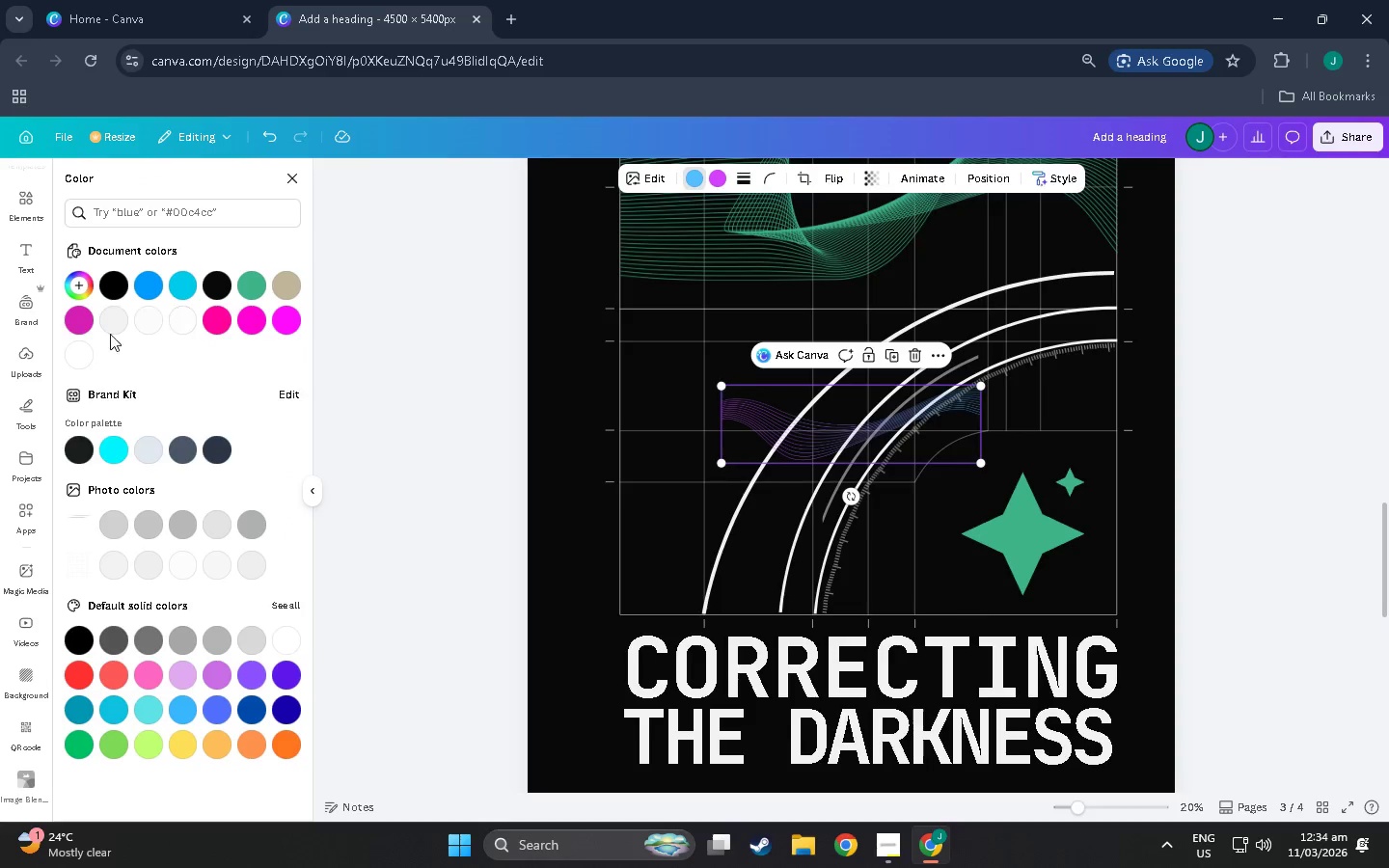 
left_click([106, 328])
 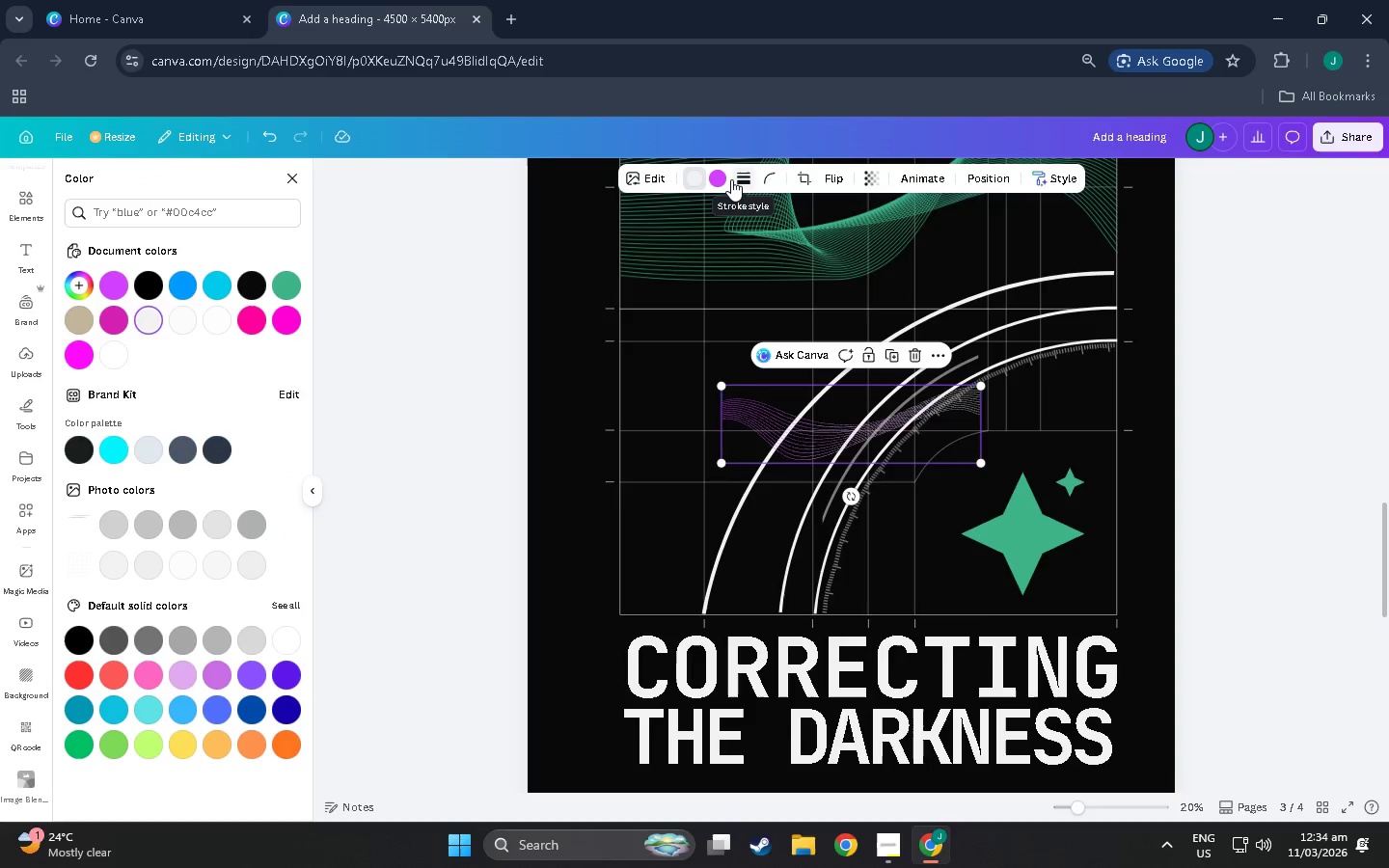 
left_click([716, 175])
 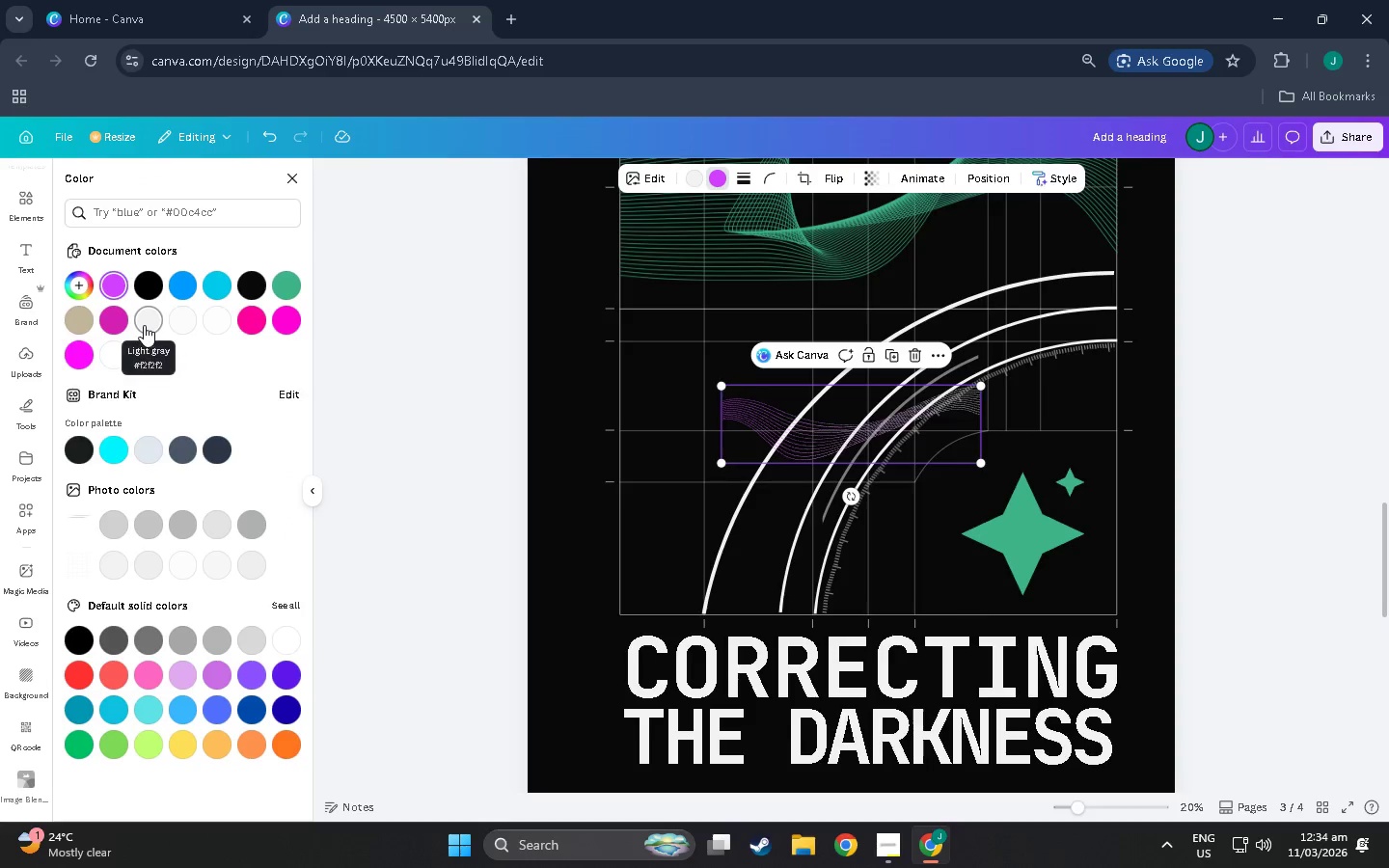 
left_click([144, 325])
 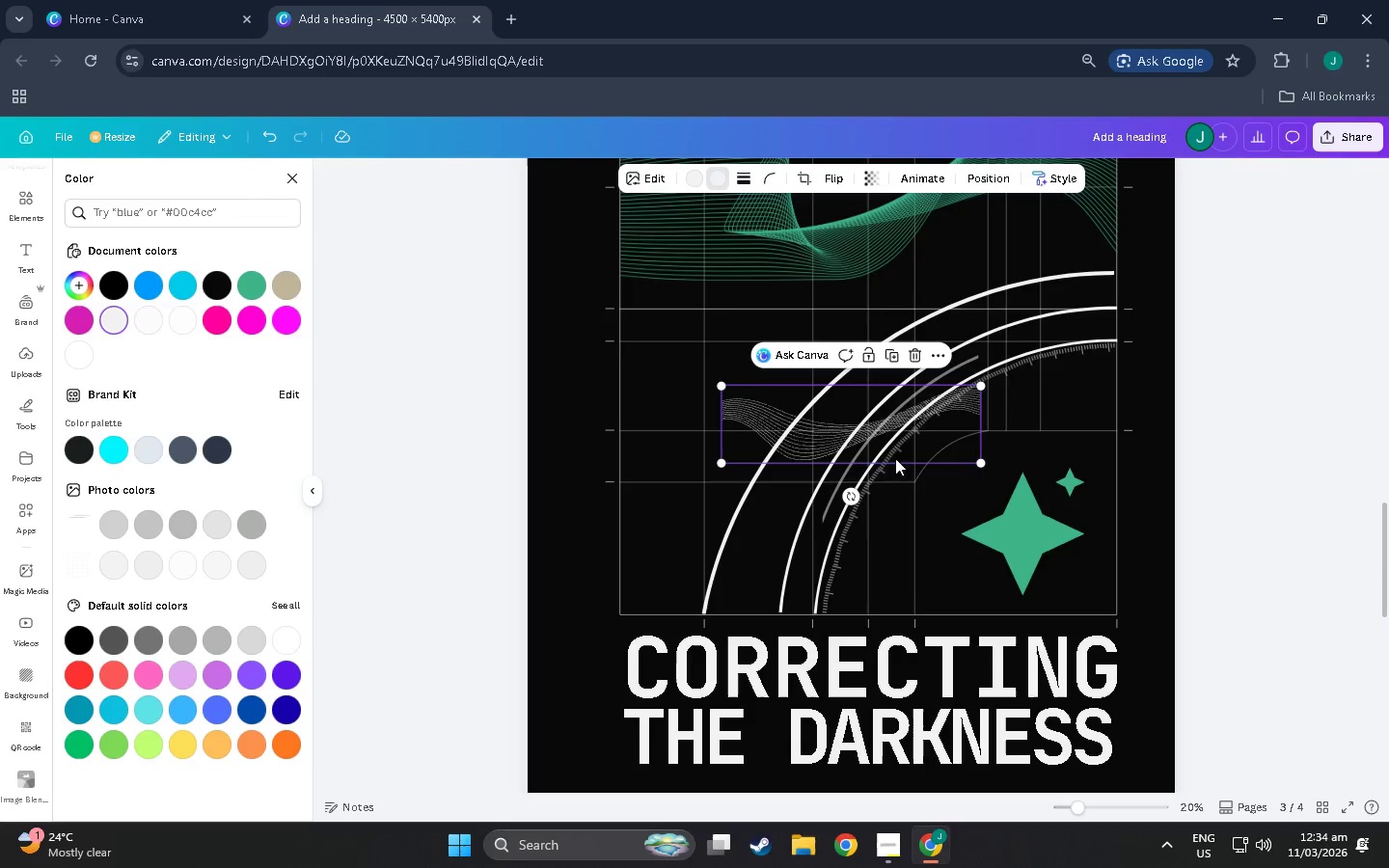 
left_click_drag(start_coordinate=[876, 449], to_coordinate=[1015, 362])
 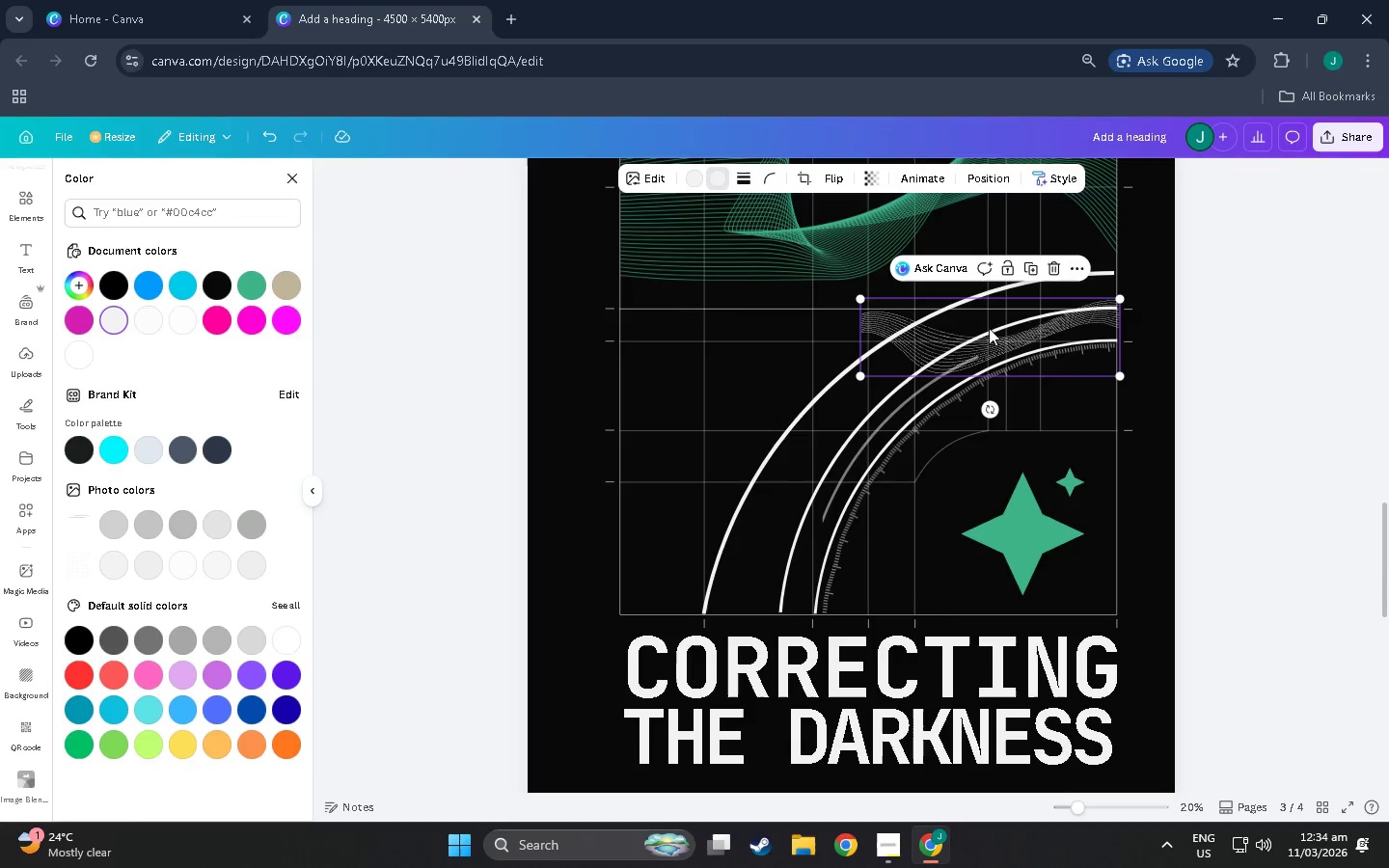 
left_click_drag(start_coordinate=[991, 350], to_coordinate=[984, 326])
 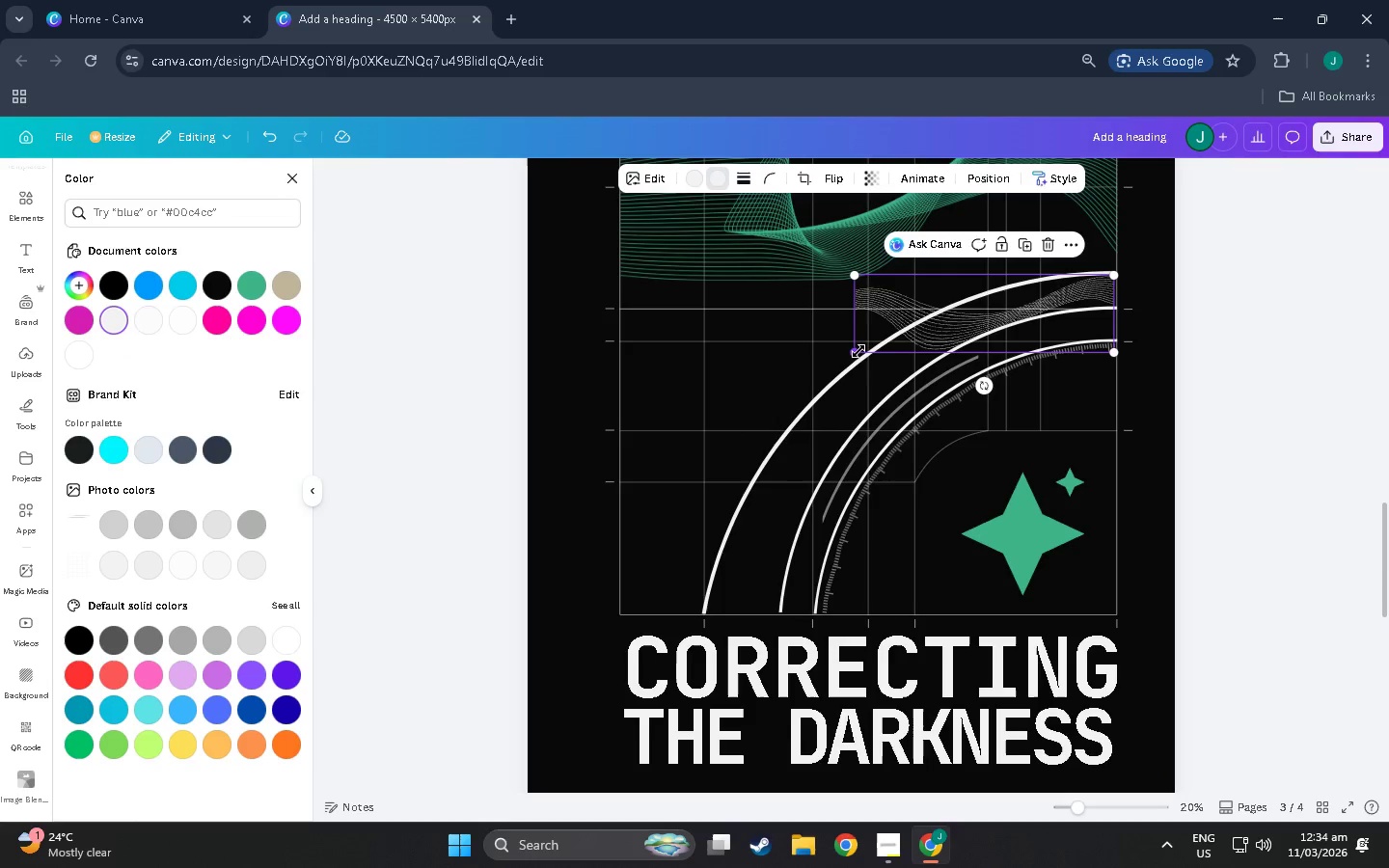 
left_click_drag(start_coordinate=[858, 351], to_coordinate=[654, 525])
 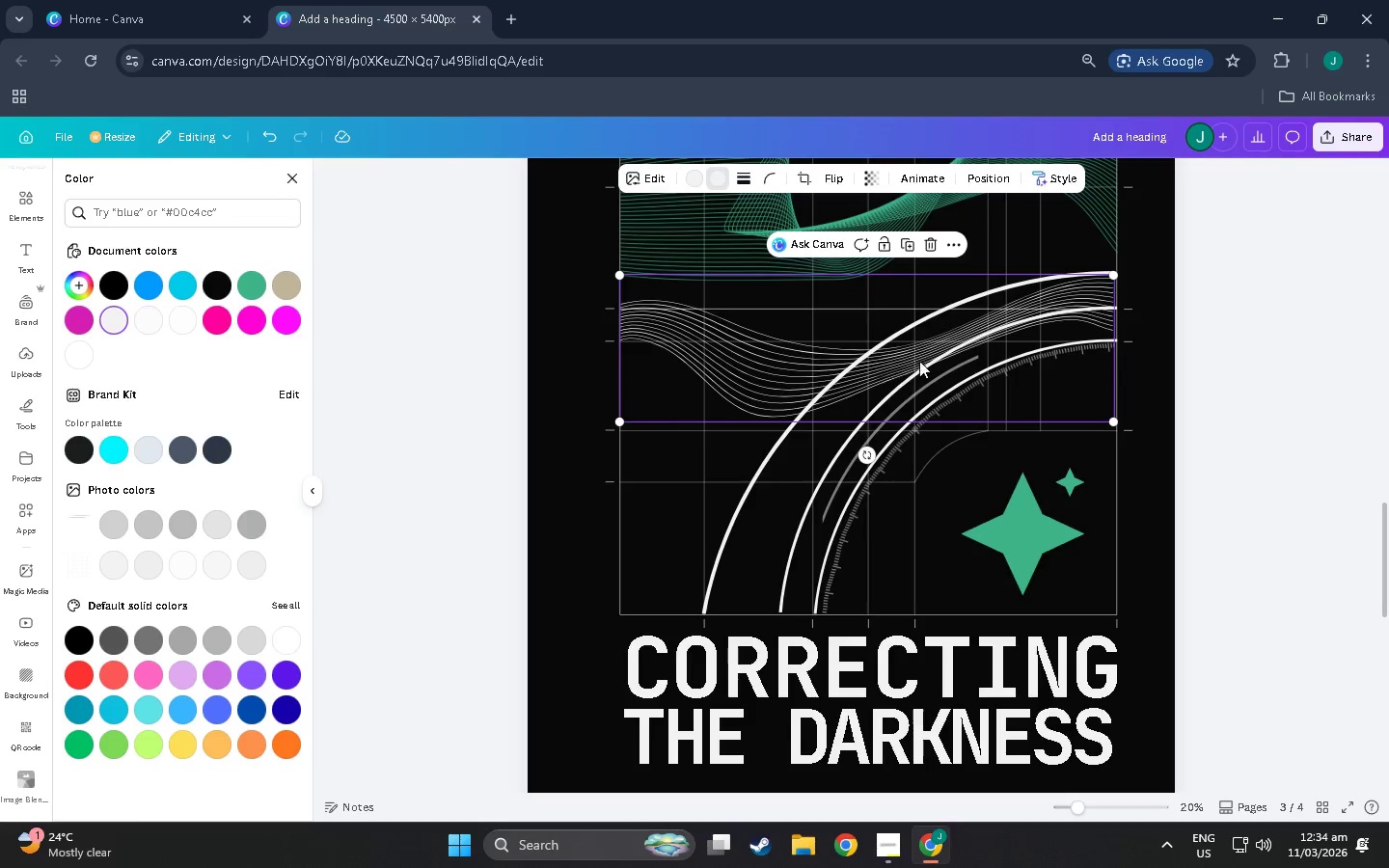 
left_click_drag(start_coordinate=[933, 352], to_coordinate=[933, 334])
 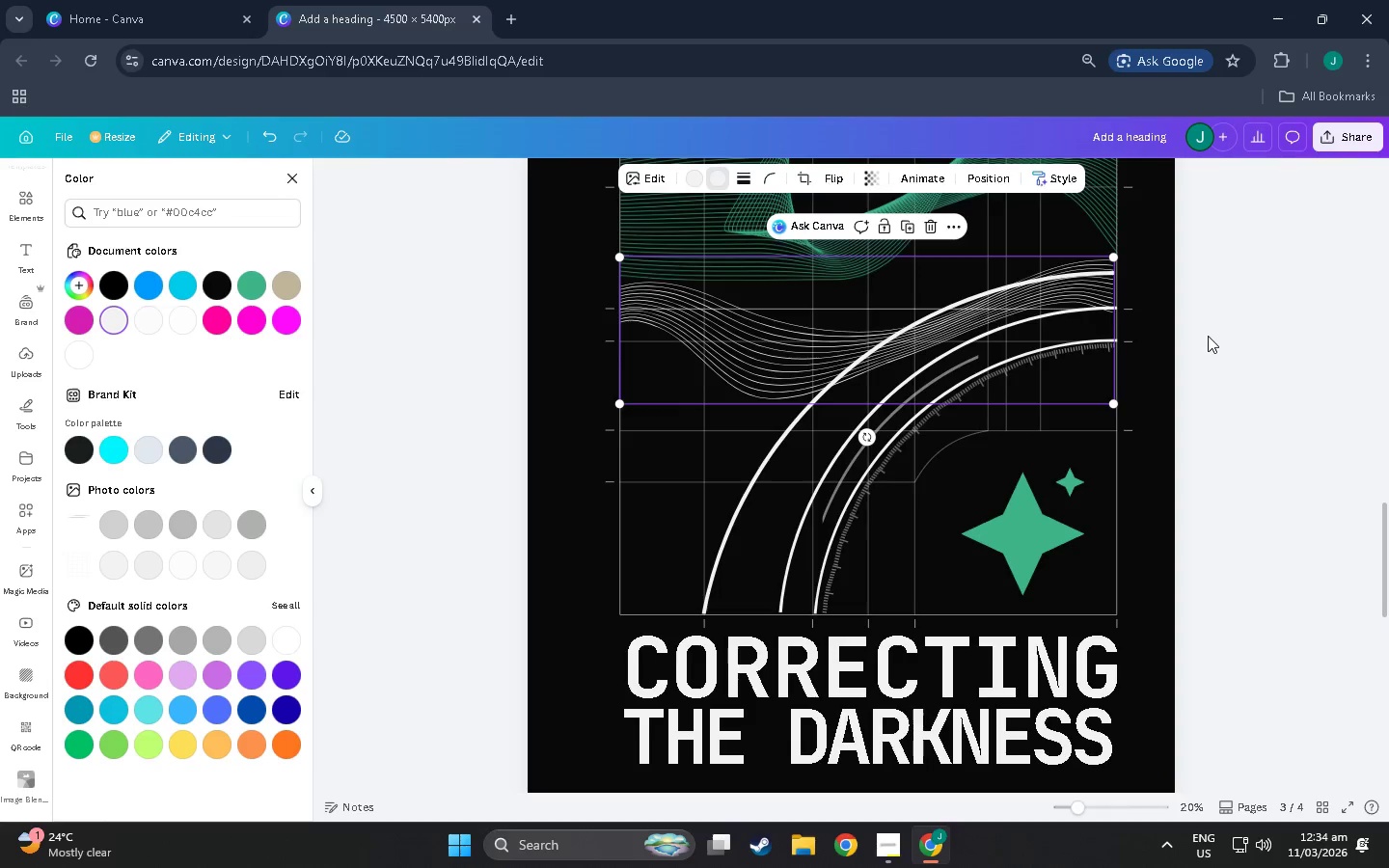 
left_click([1208, 336])
 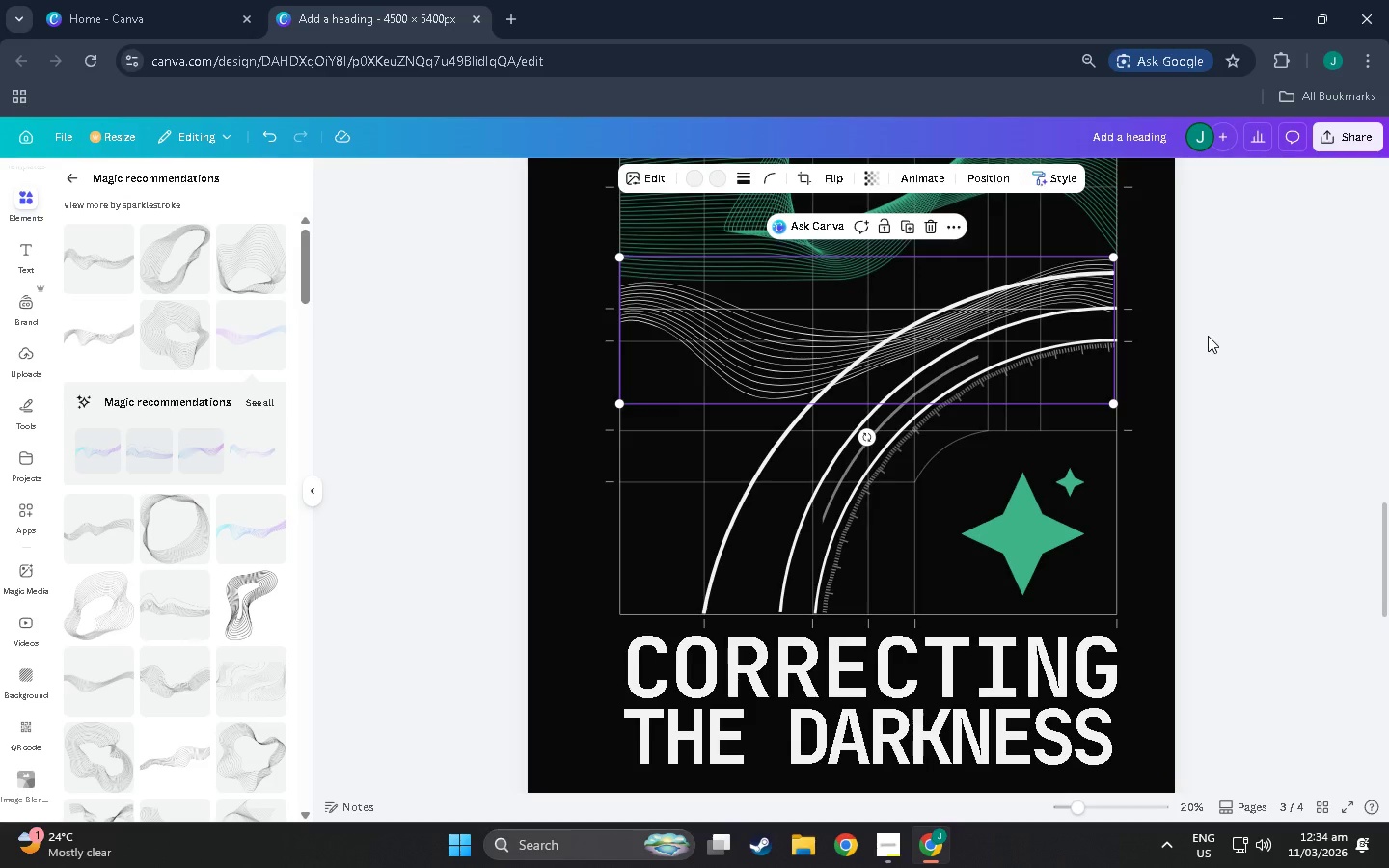 
left_click([1208, 336])
 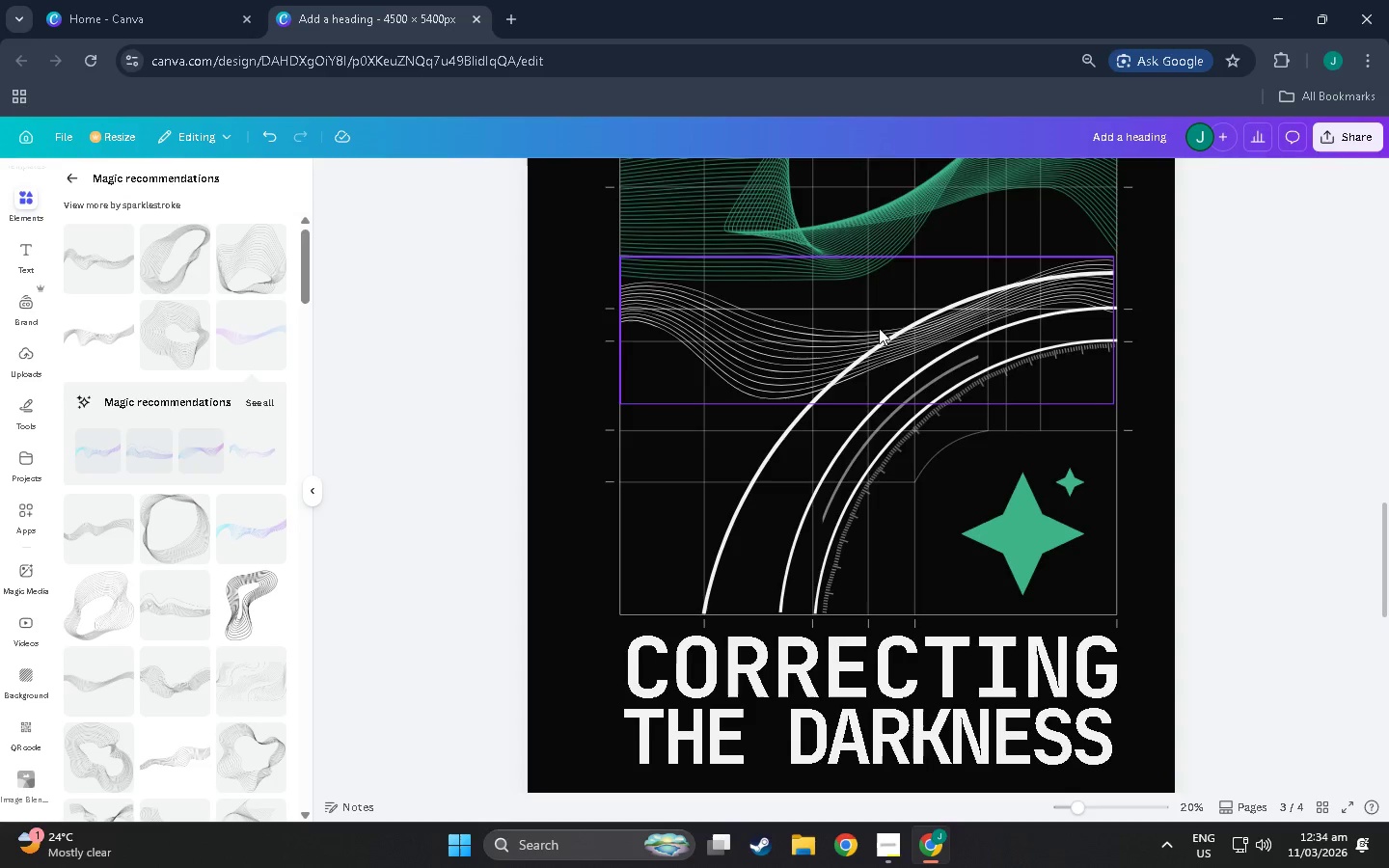 
left_click([879, 329])
 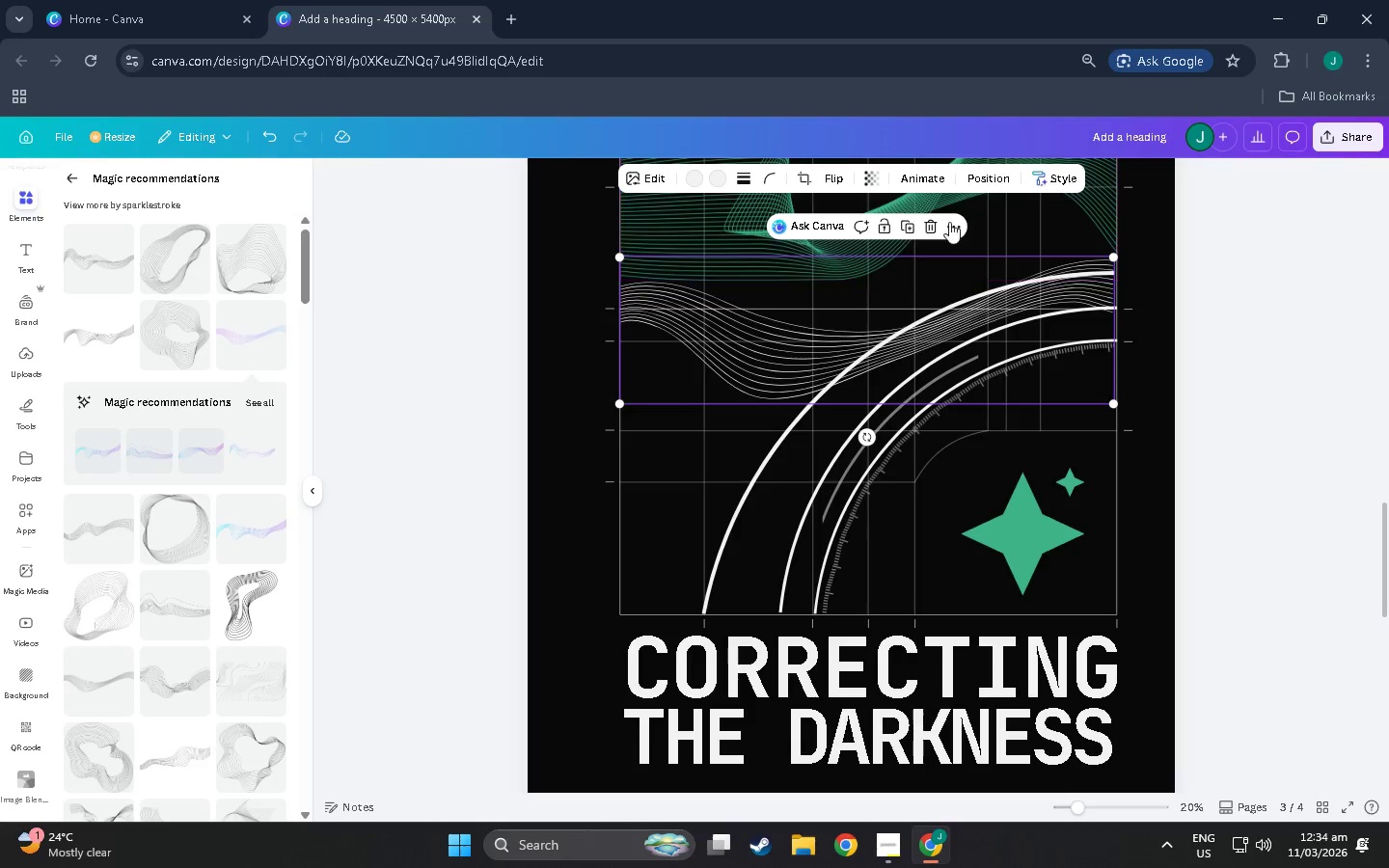 
left_click([931, 226])
 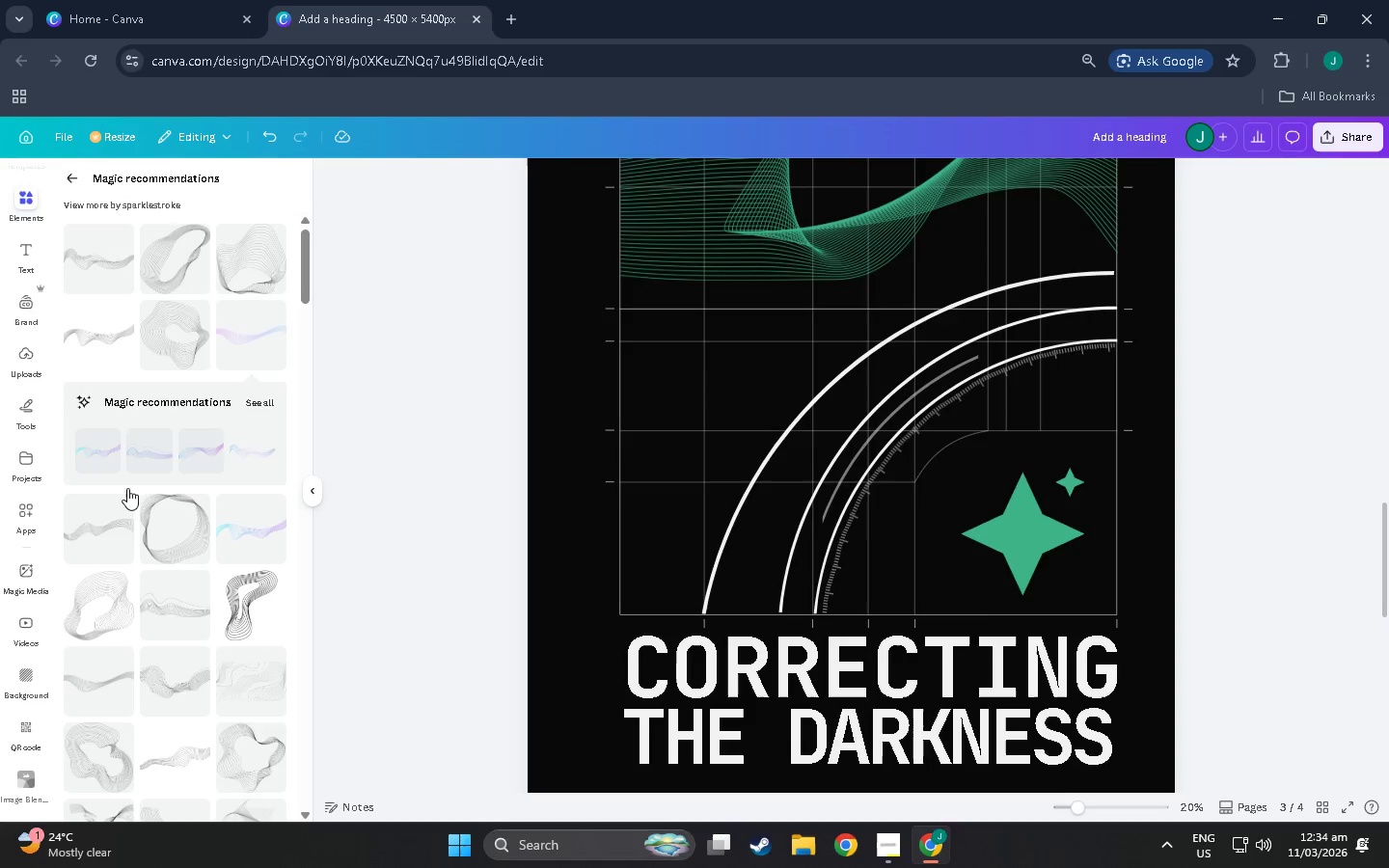 
scroll: coordinate [231, 574], scroll_direction: down, amount: 43.0
 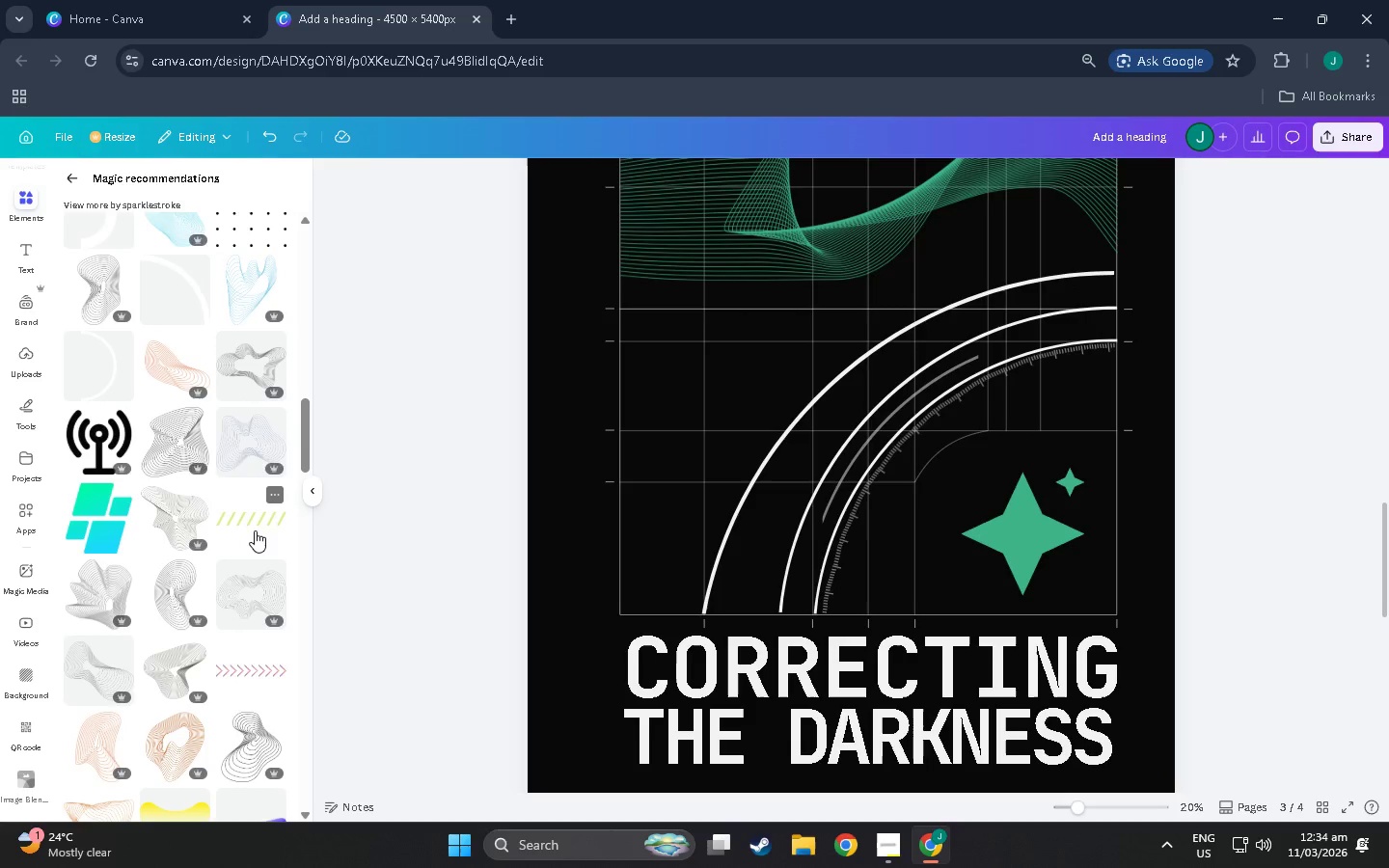 
scroll: coordinate [182, 610], scroll_direction: down, amount: 37.0
 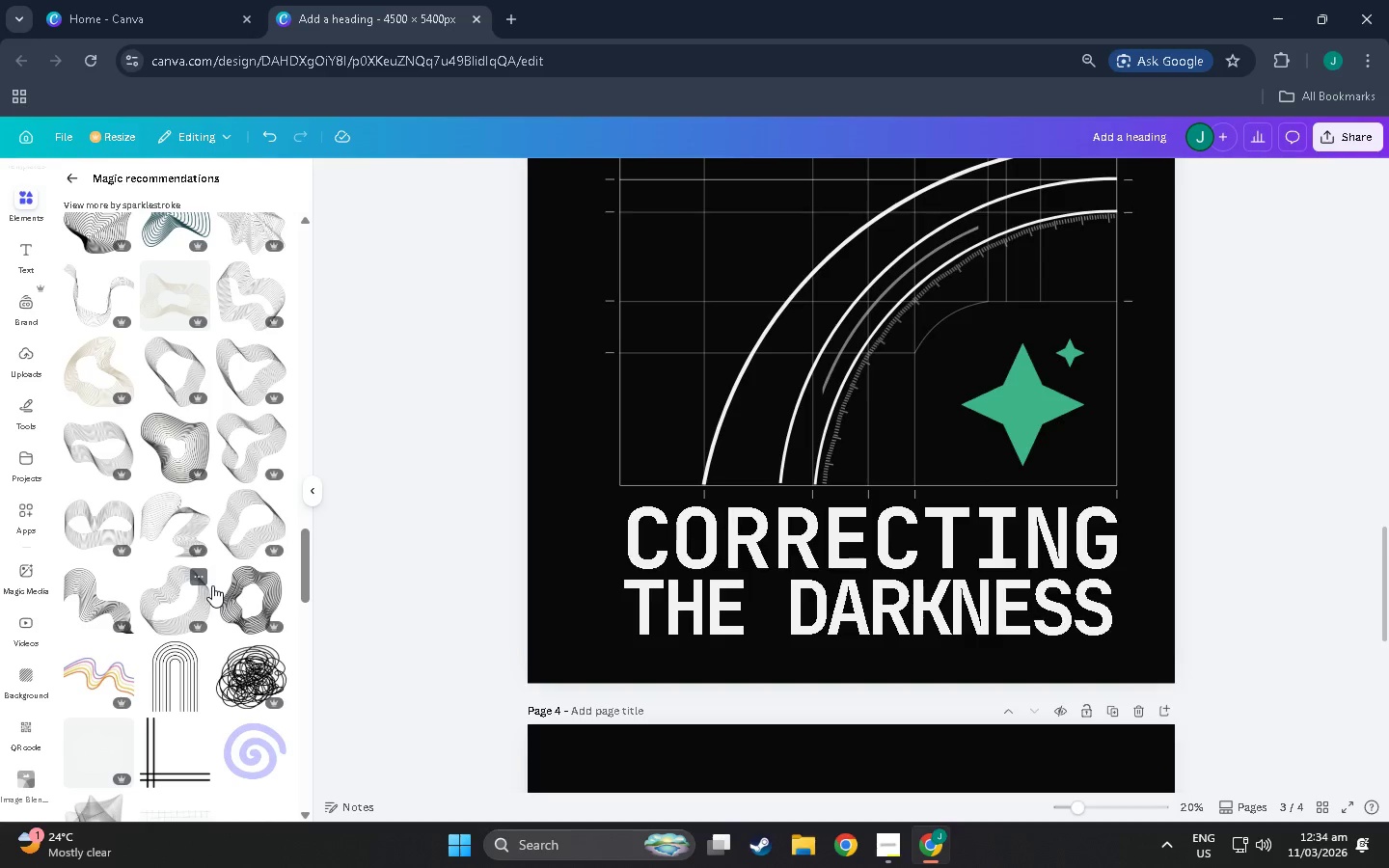 
scroll: coordinate [221, 582], scroll_direction: down, amount: 28.0
 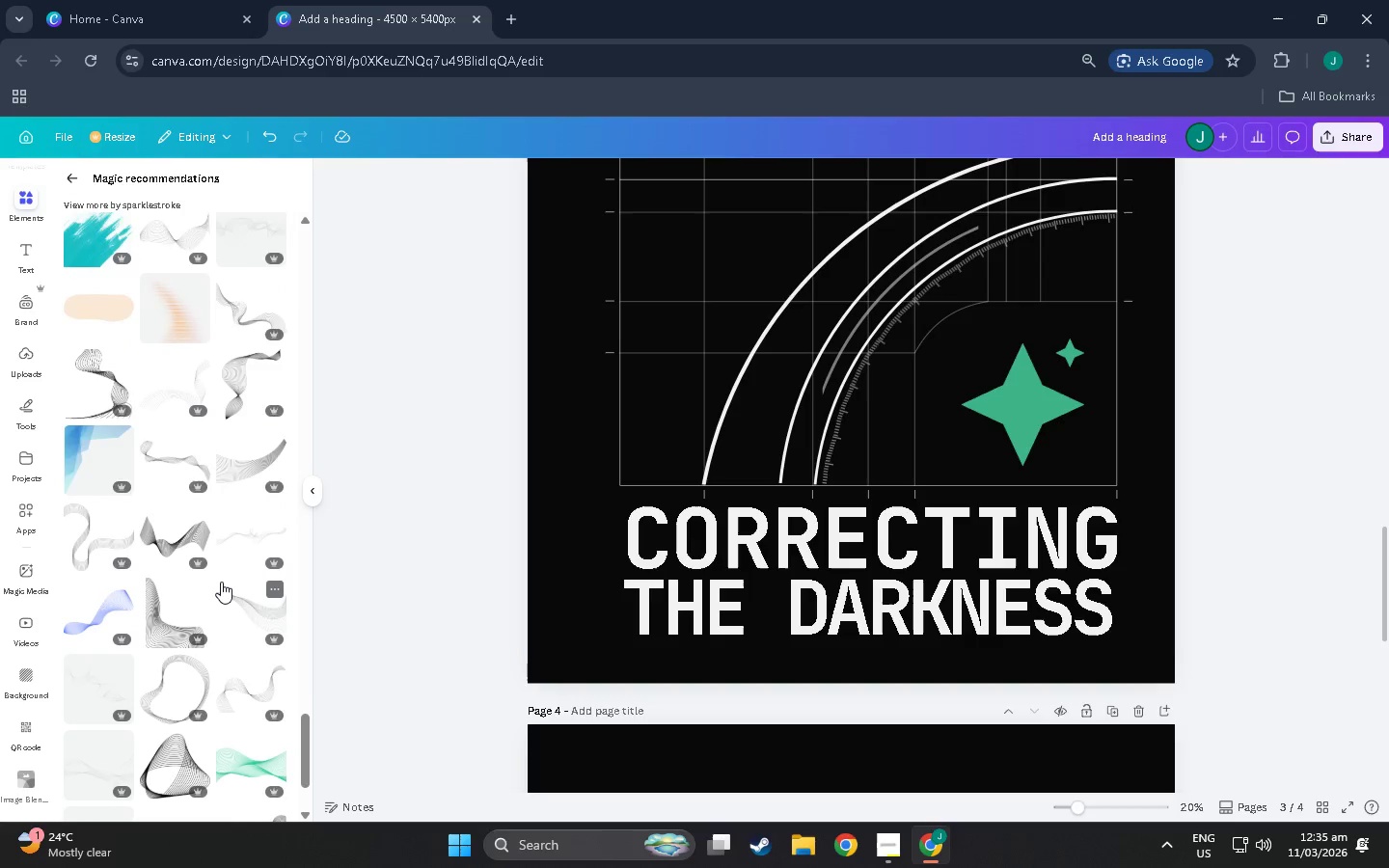 
scroll: coordinate [155, 603], scroll_direction: down, amount: 7.0
 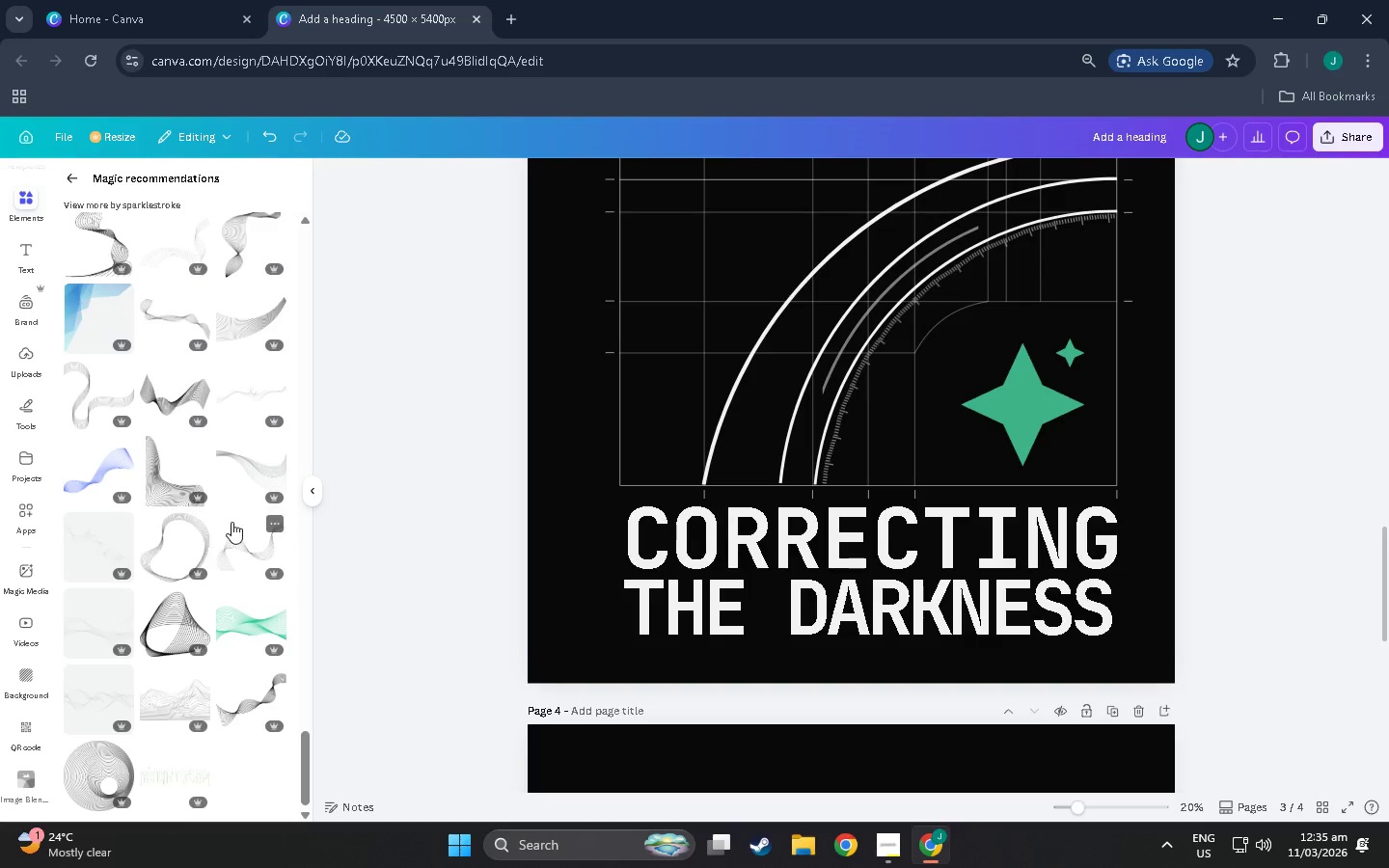 
left_click([250, 461])
 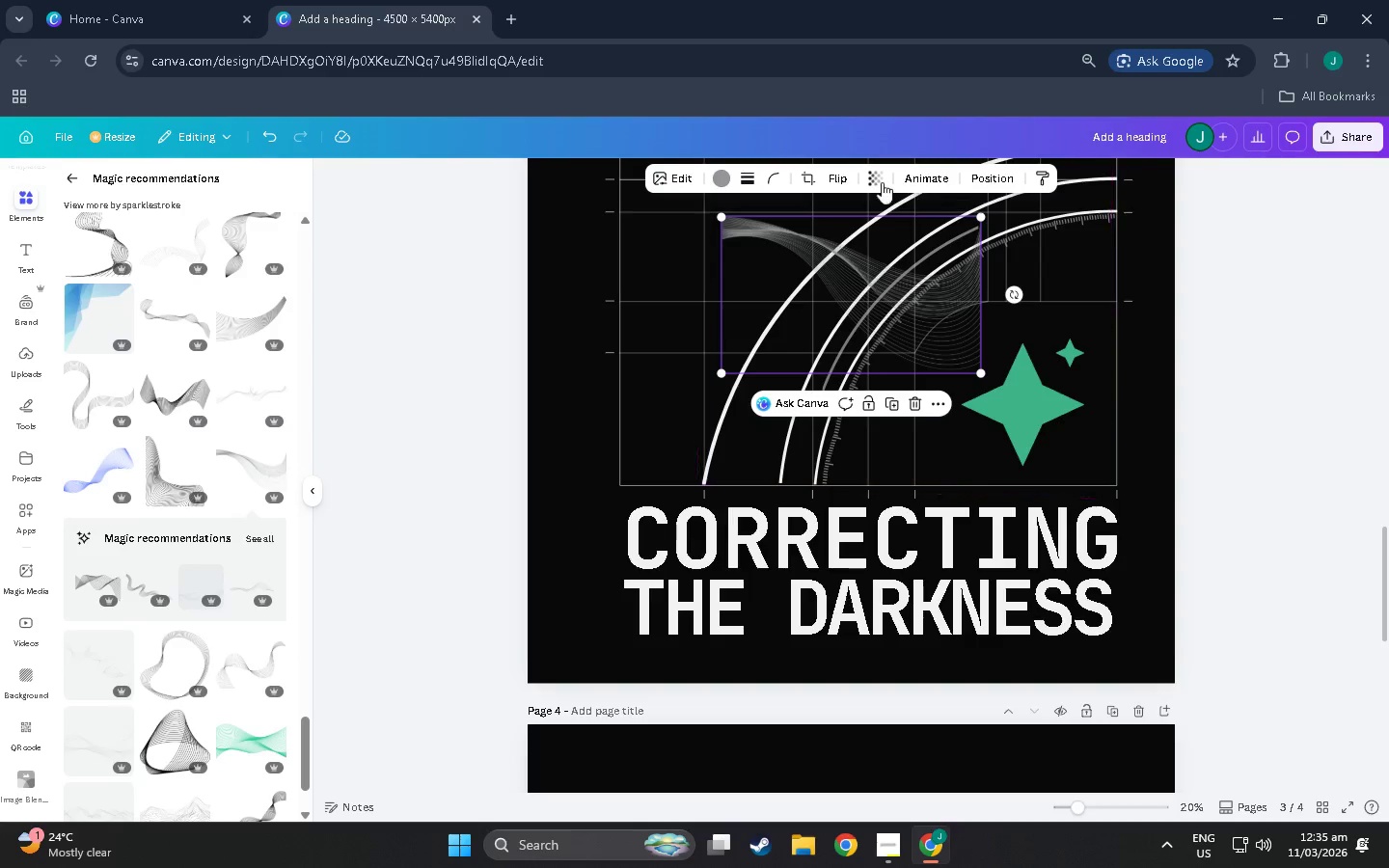 
left_click([845, 177])
 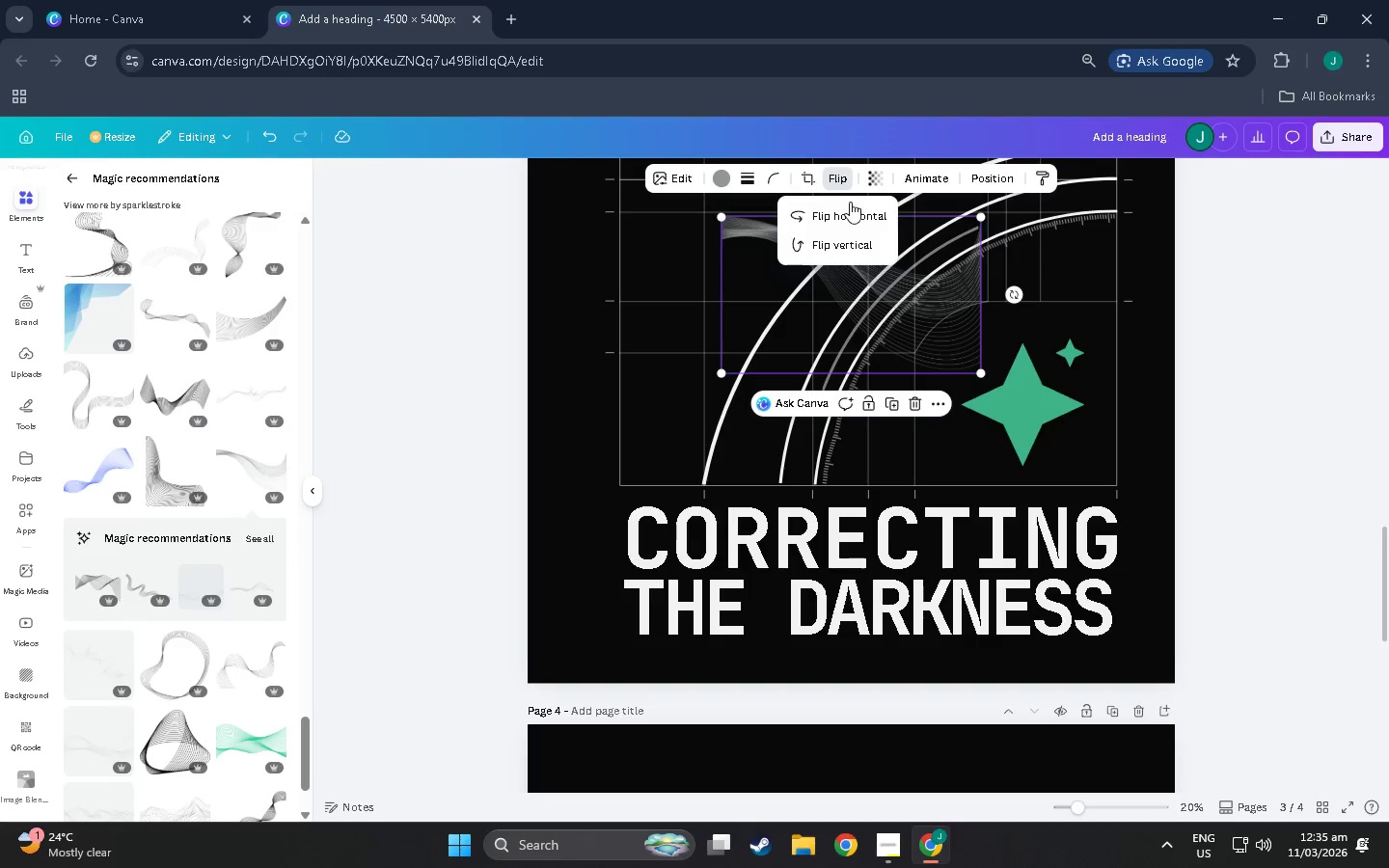 
left_click([850, 213])
 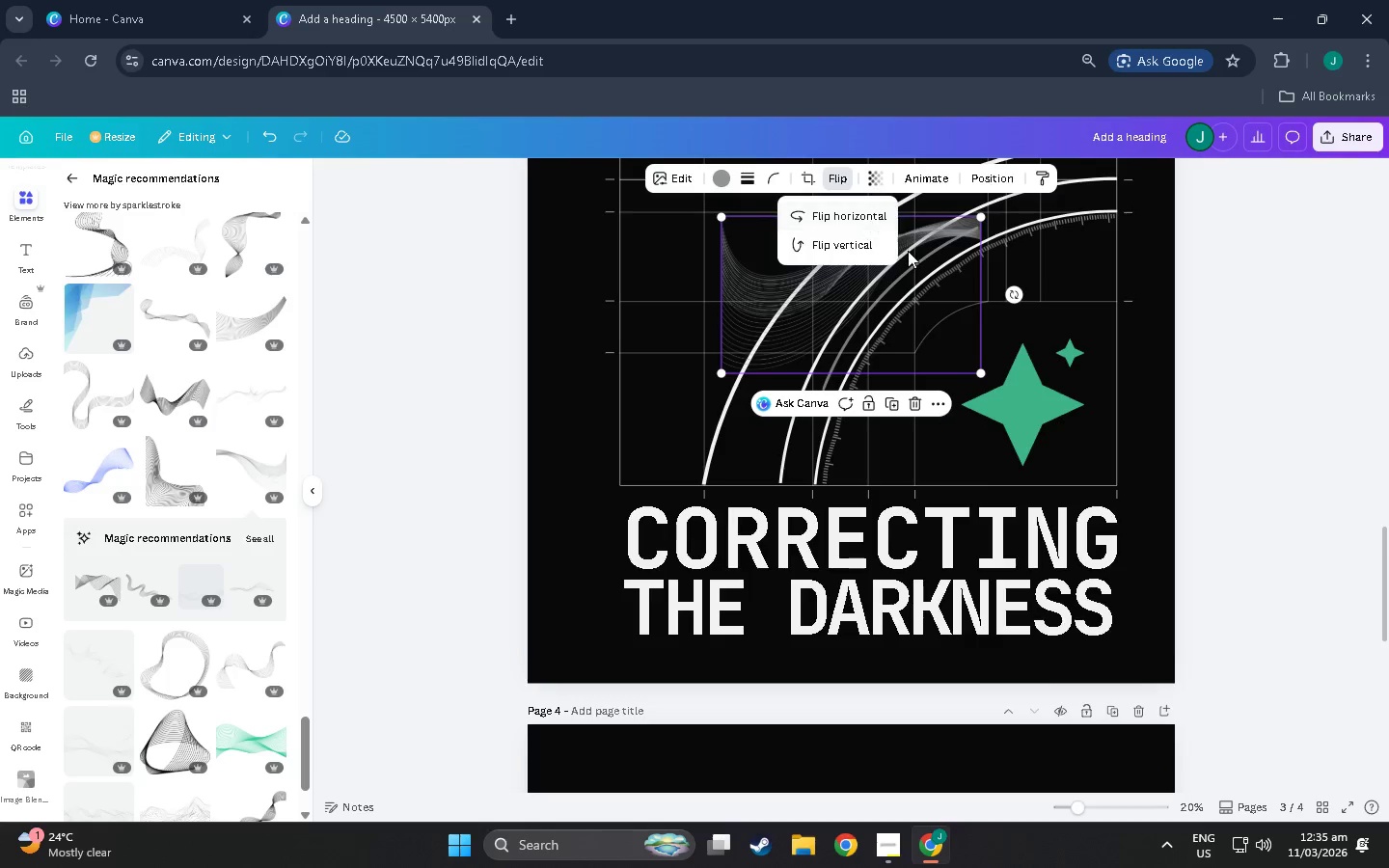 
left_click_drag(start_coordinate=[845, 289], to_coordinate=[953, 261])
 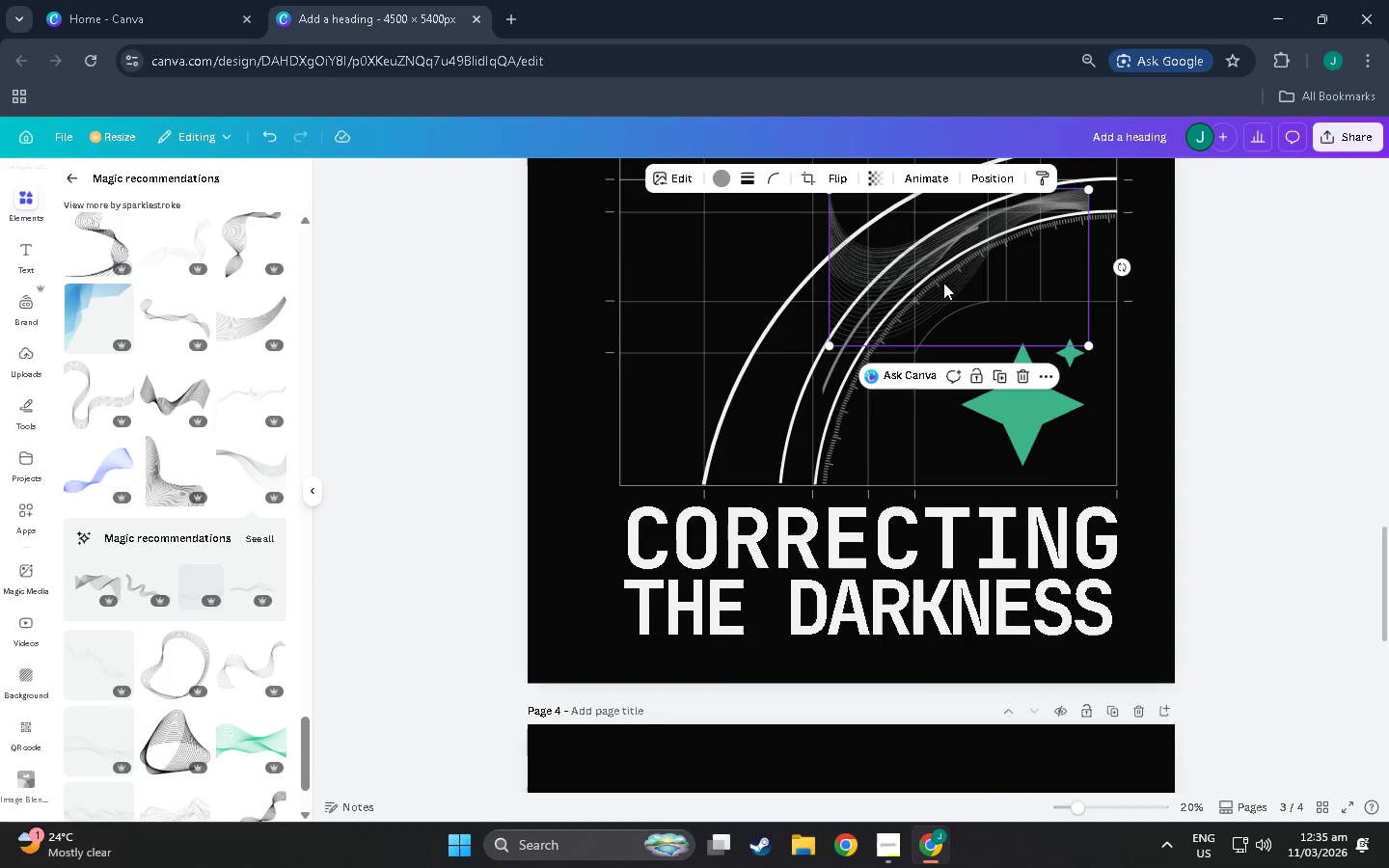 
scroll: coordinate [938, 304], scroll_direction: up, amount: 3.0
 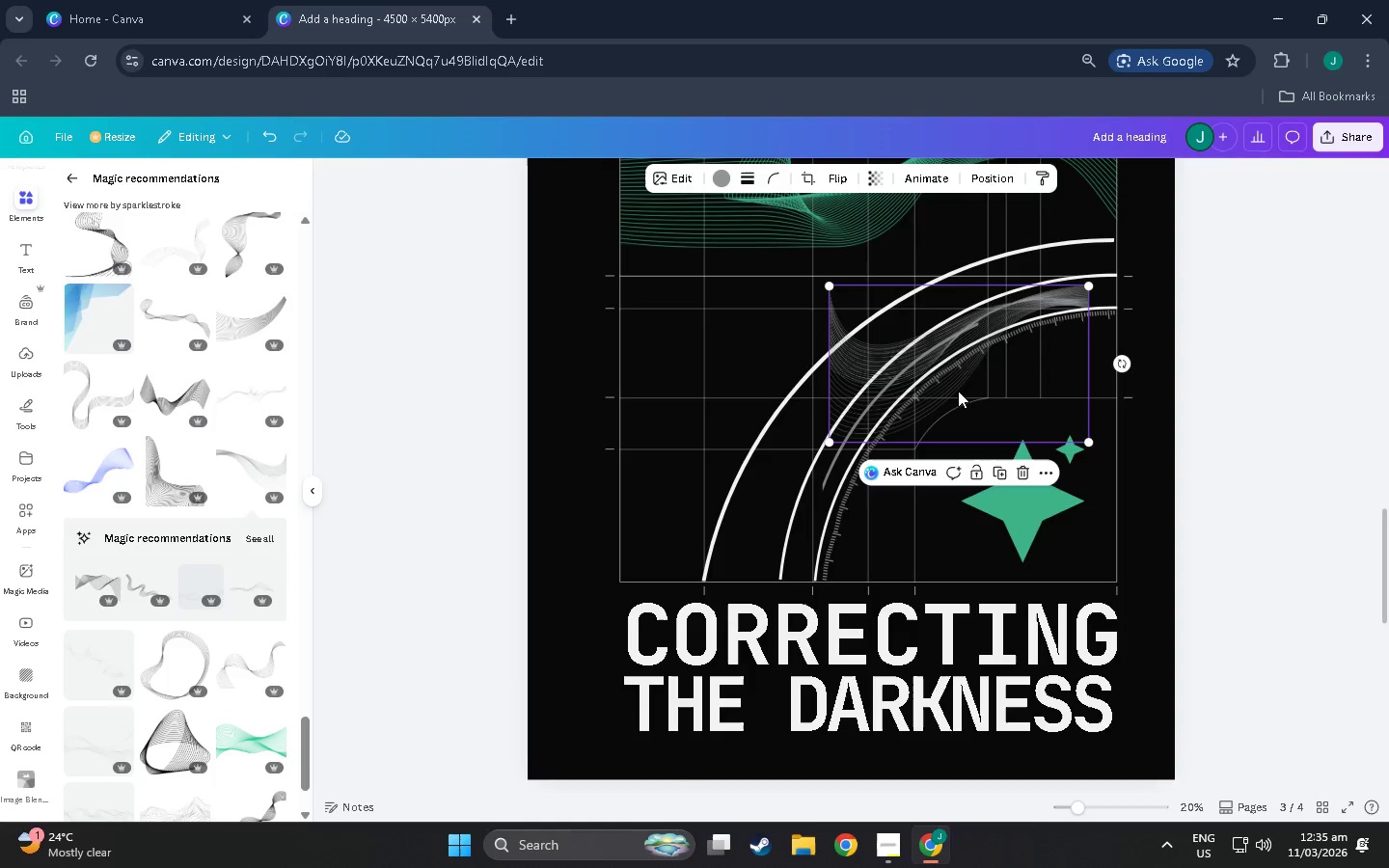 
left_click_drag(start_coordinate=[962, 383], to_coordinate=[988, 340])
 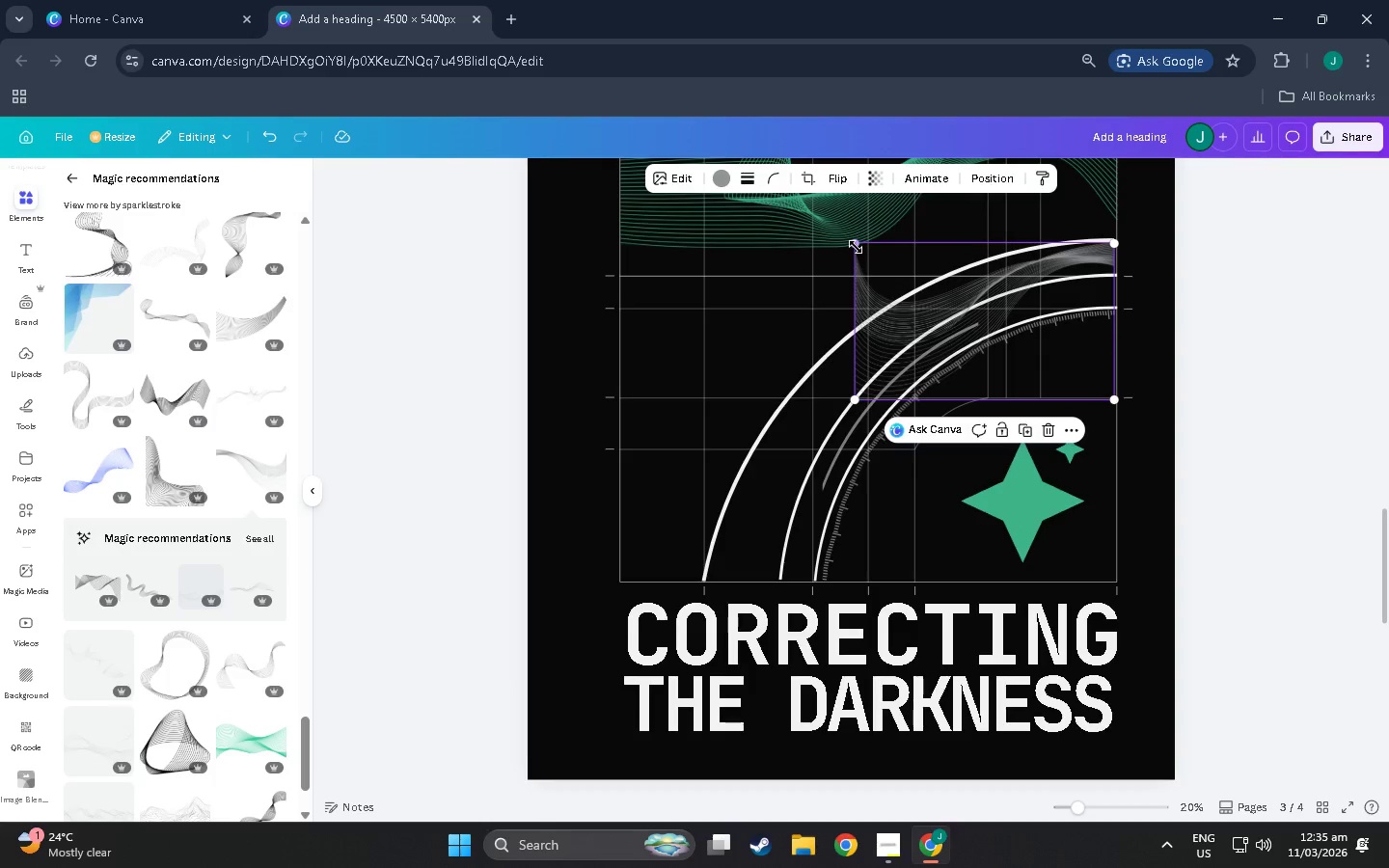 
left_click_drag(start_coordinate=[855, 247], to_coordinate=[496, 315])
 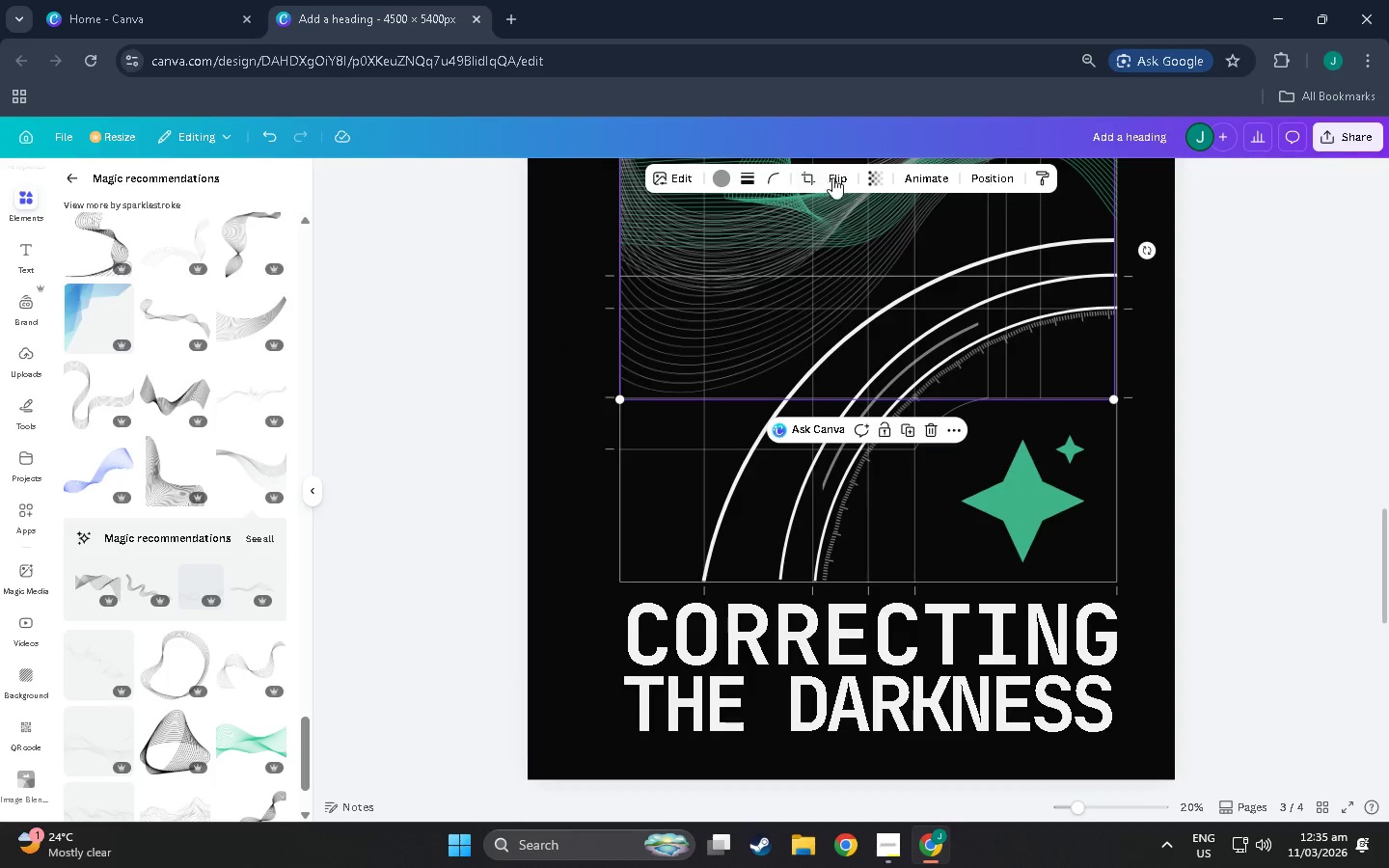 
left_click_drag(start_coordinate=[832, 179], to_coordinate=[840, 248])
 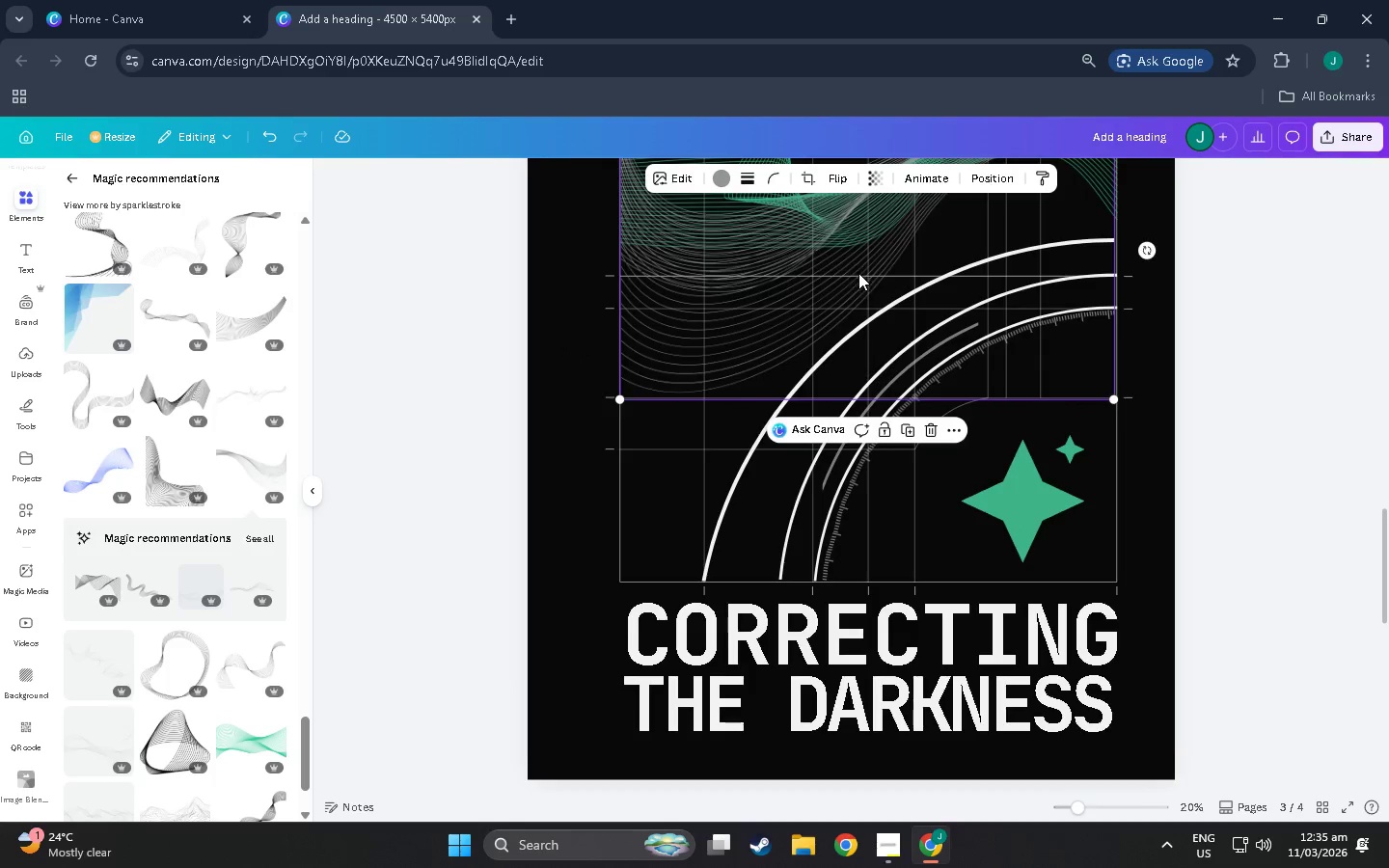 
left_click_drag(start_coordinate=[858, 273], to_coordinate=[858, 413])
 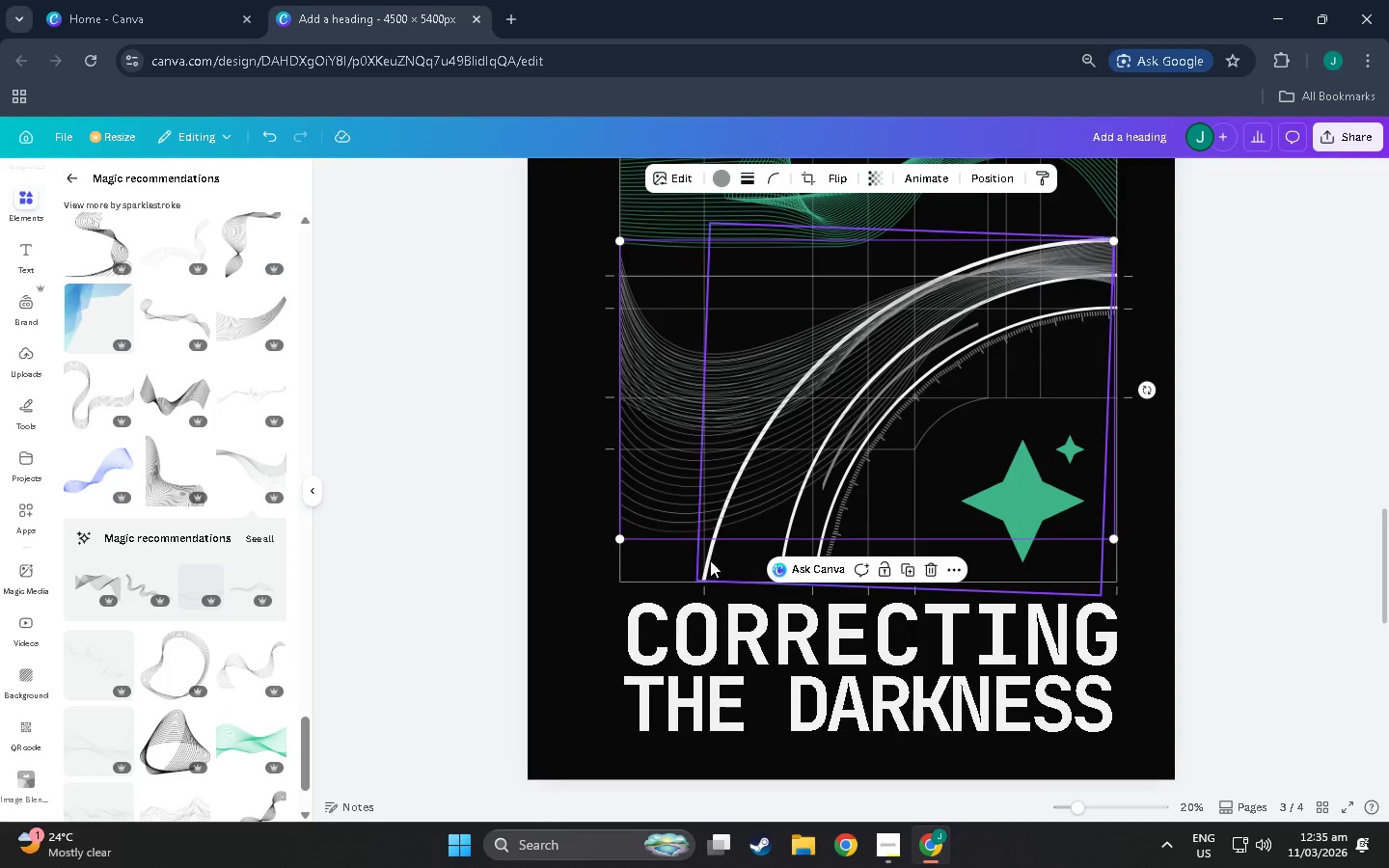 
left_click([710, 560])
 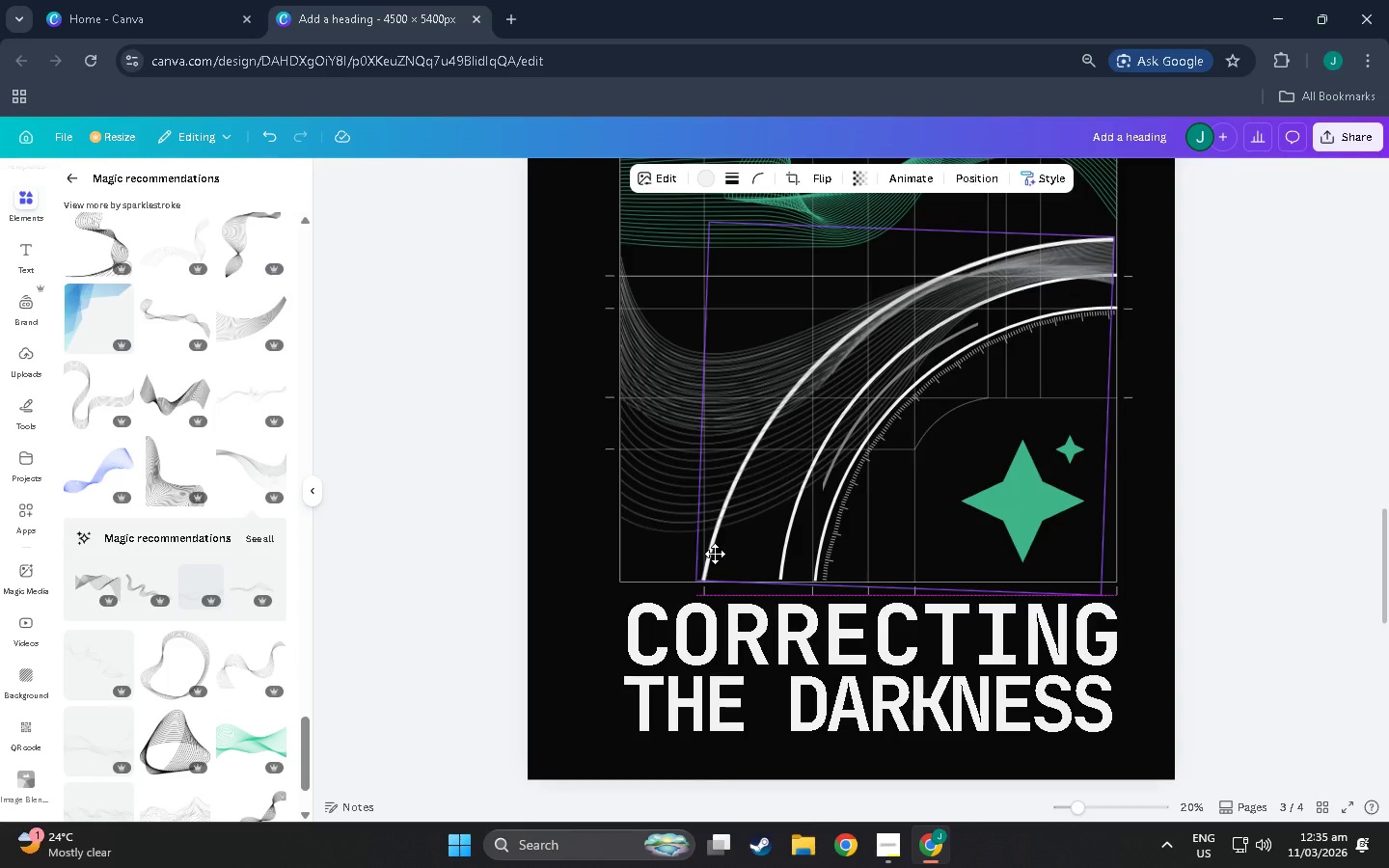 
wait(7.77)
 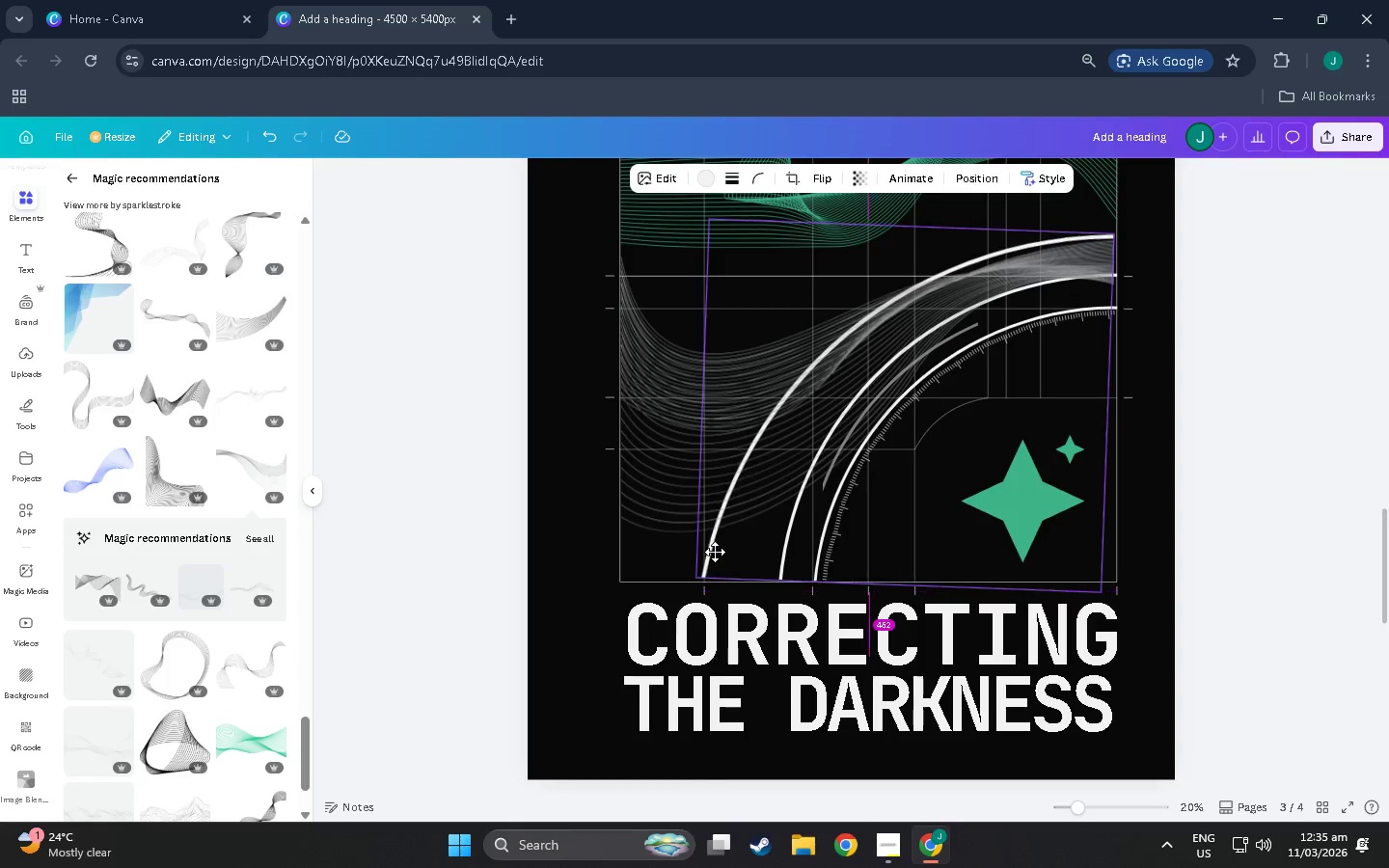 
scroll: coordinate [1185, 475], scroll_direction: up, amount: 1.0
 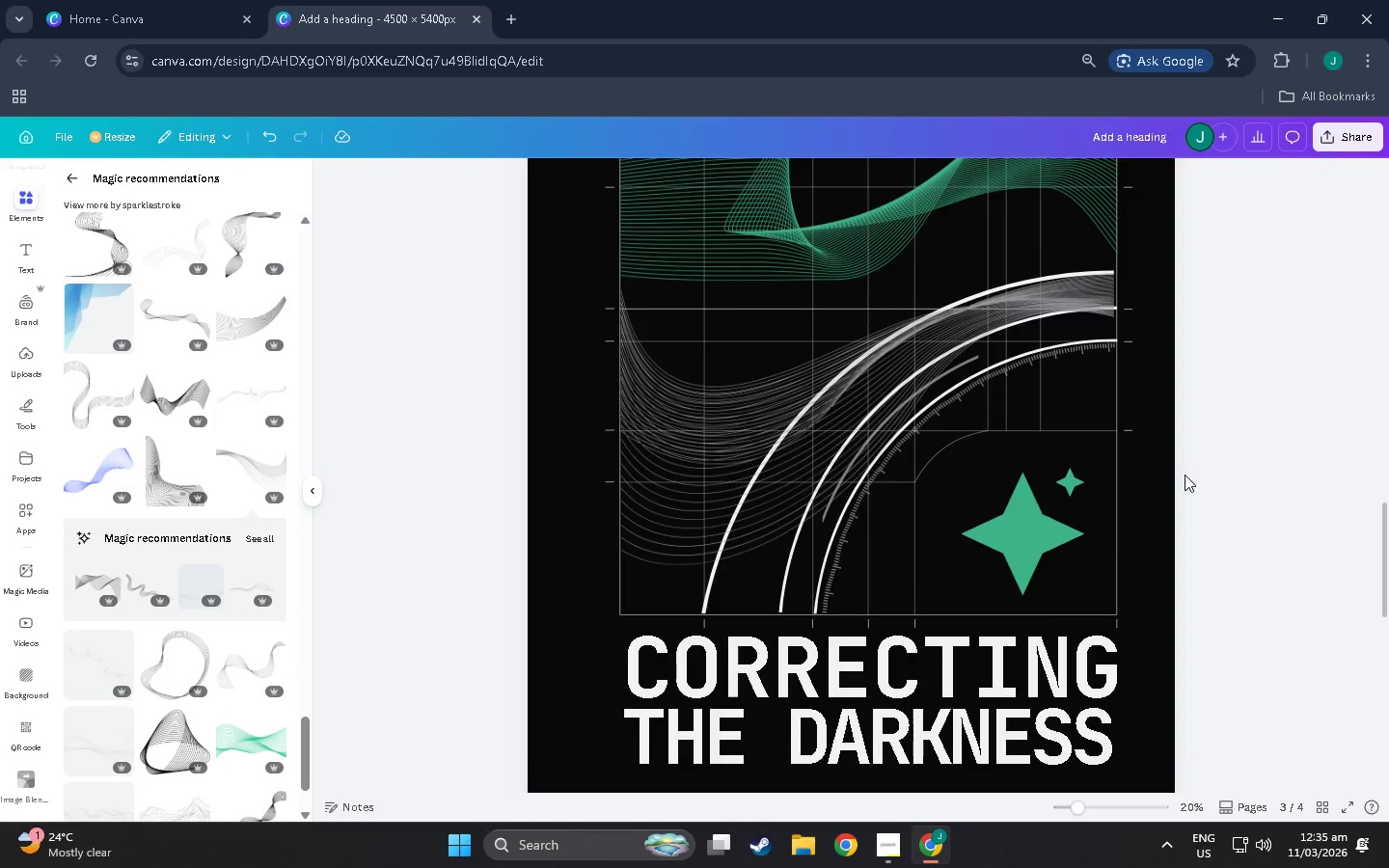 
scroll: coordinate [1185, 475], scroll_direction: down, amount: 3.0
 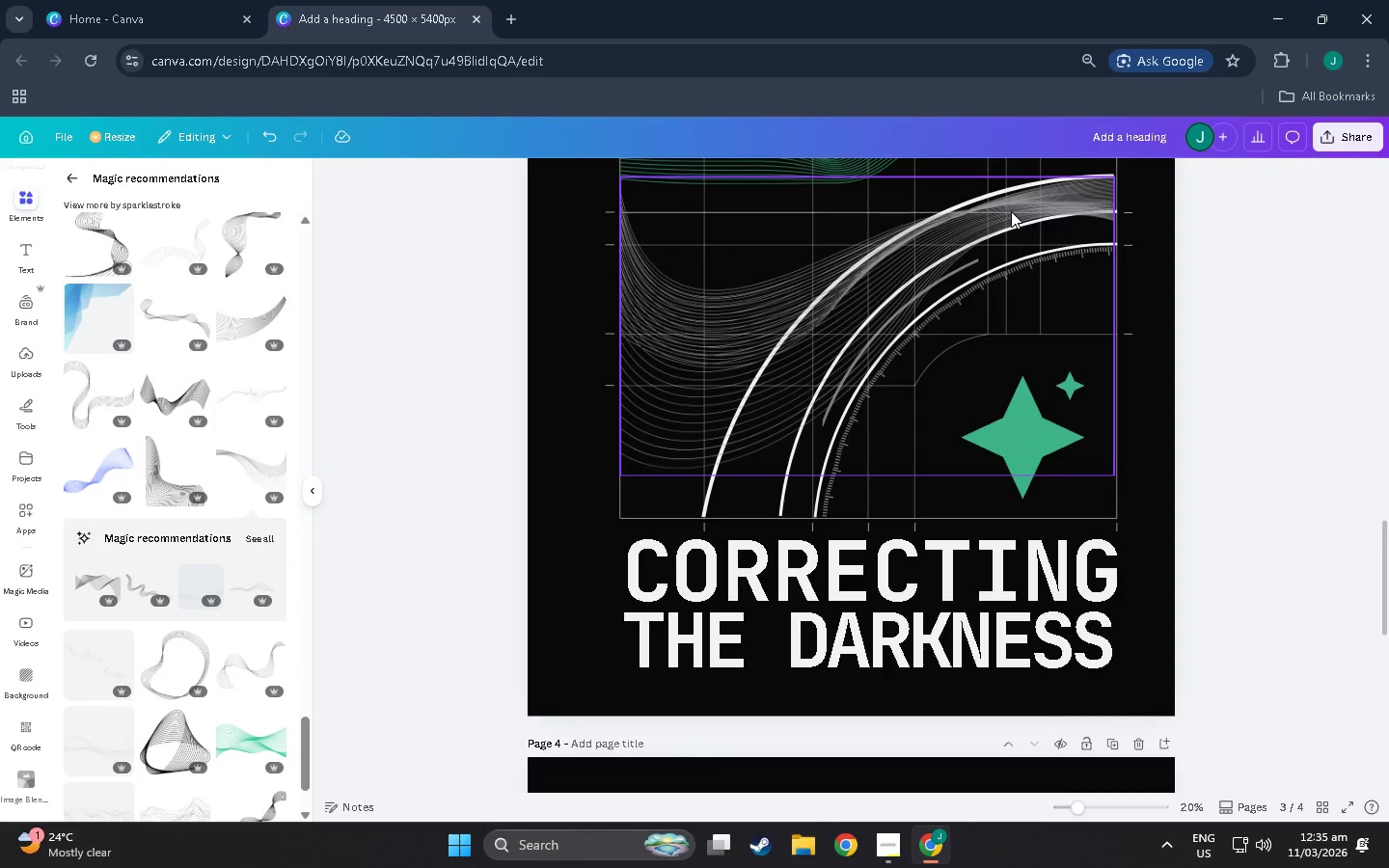 
key(Control+BracketLeft)
 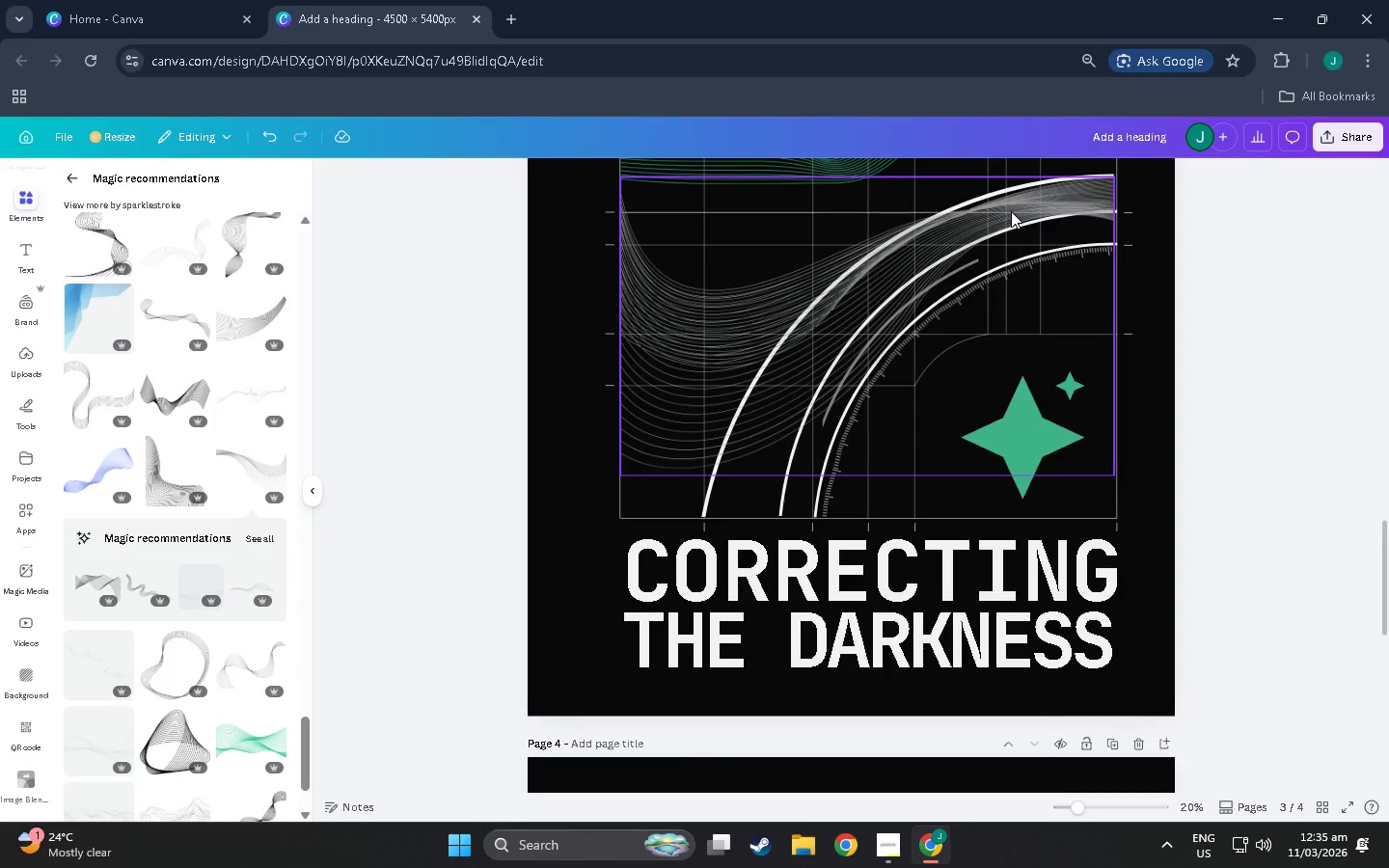 
key(Control+BracketLeft)
 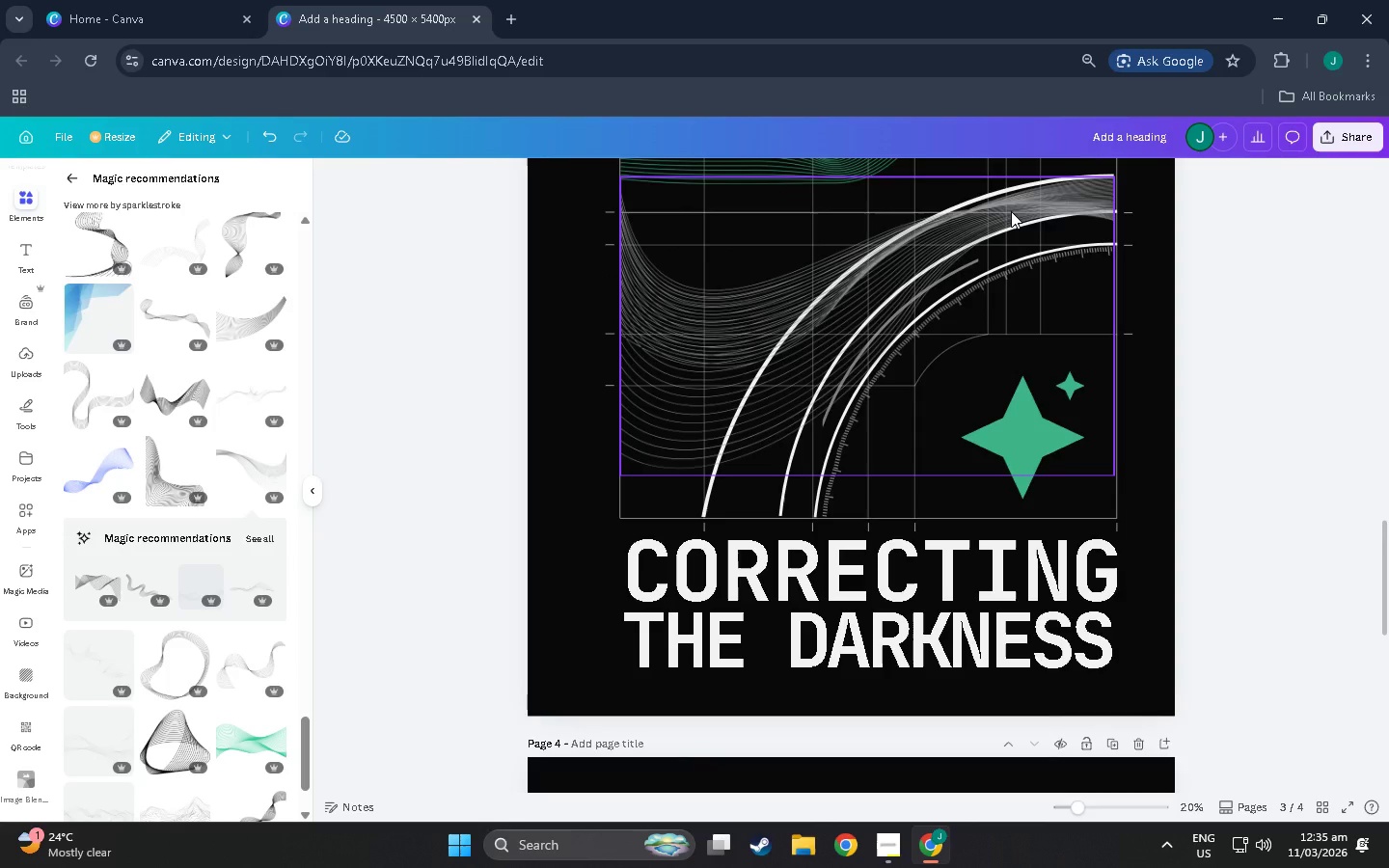 
key(Control+BracketLeft)
 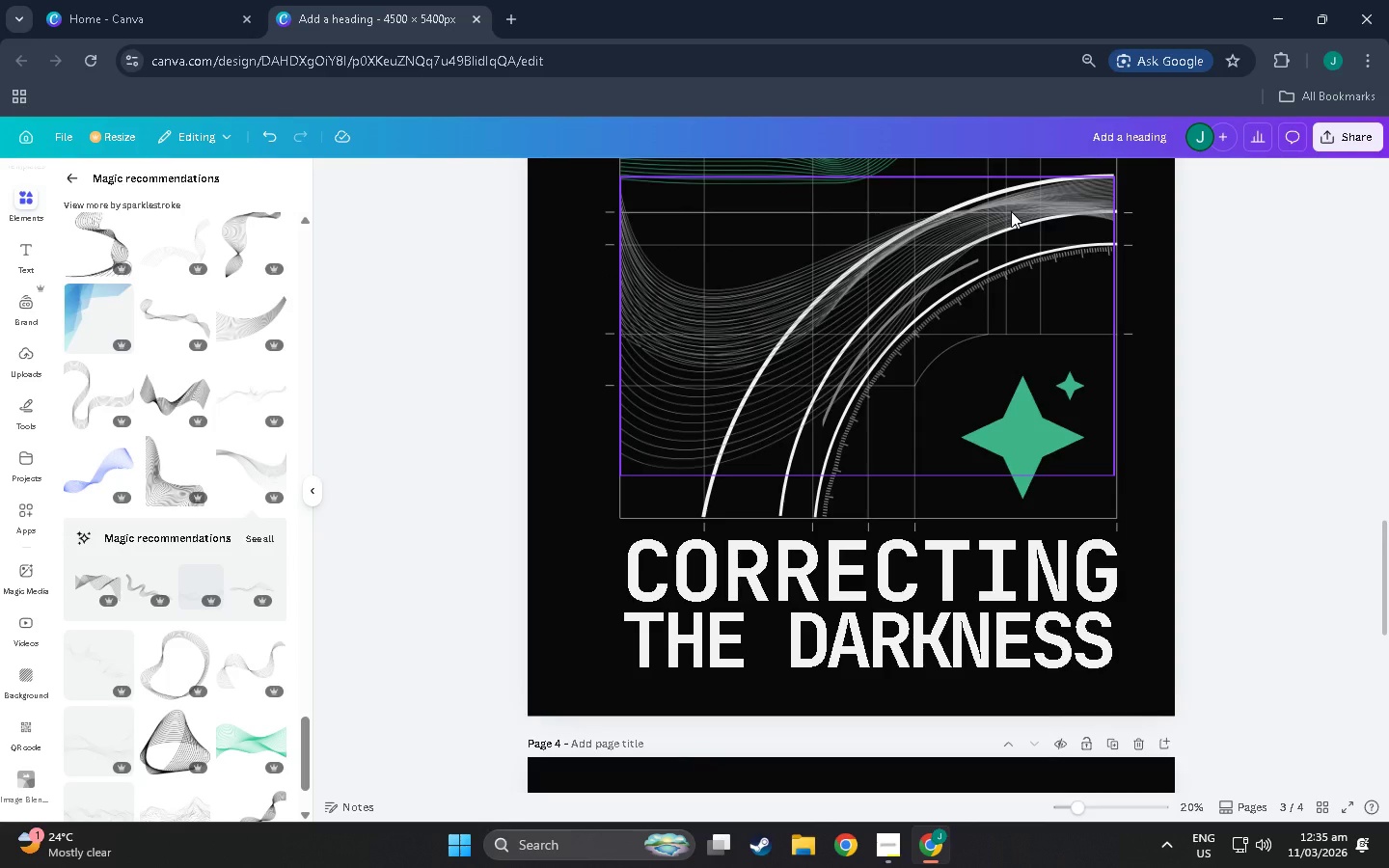 
key(Control+BracketLeft)
 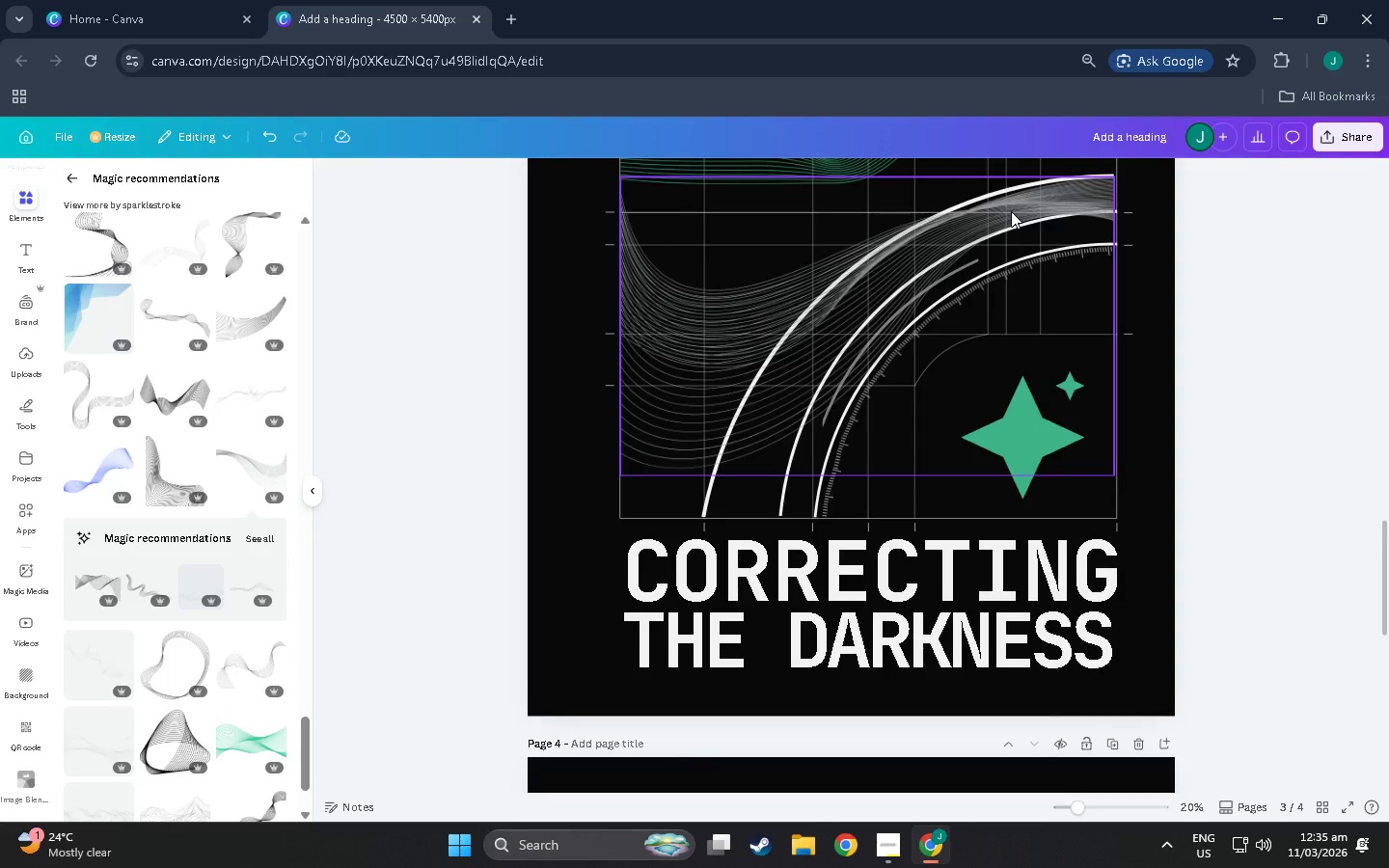 
key(Control+BracketLeft)
 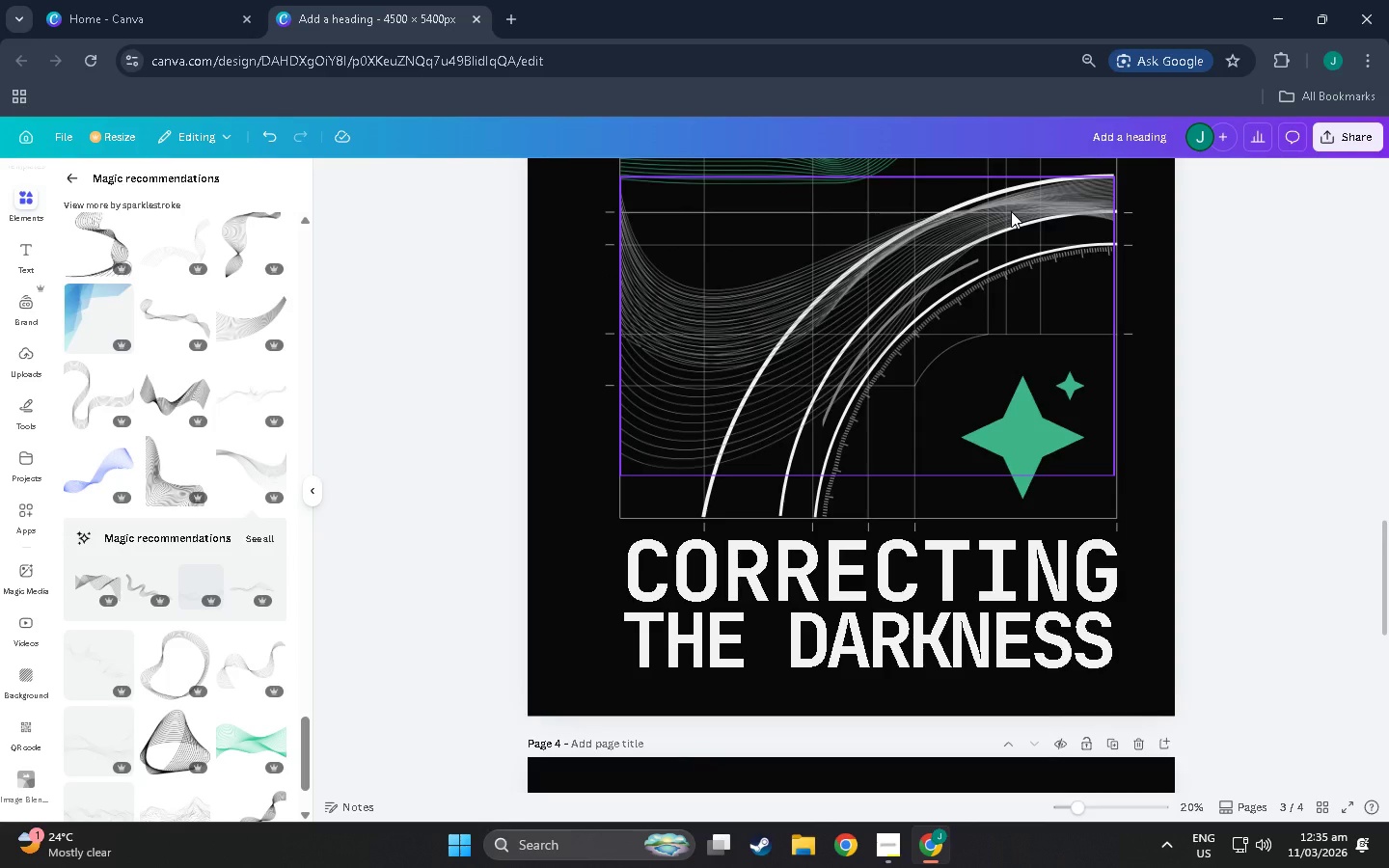 
key(Control+BracketLeft)
 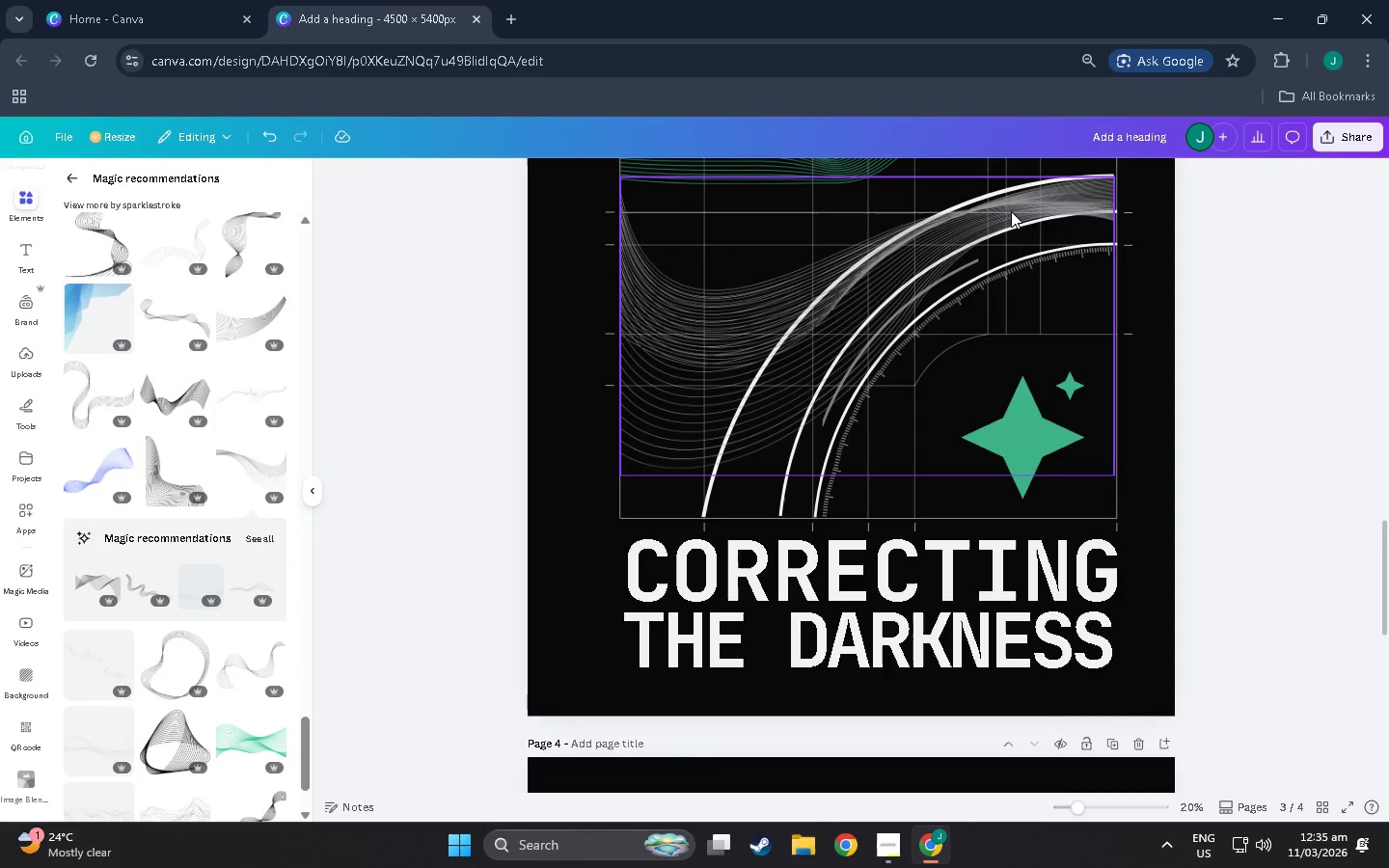 
key(Control+BracketLeft)
 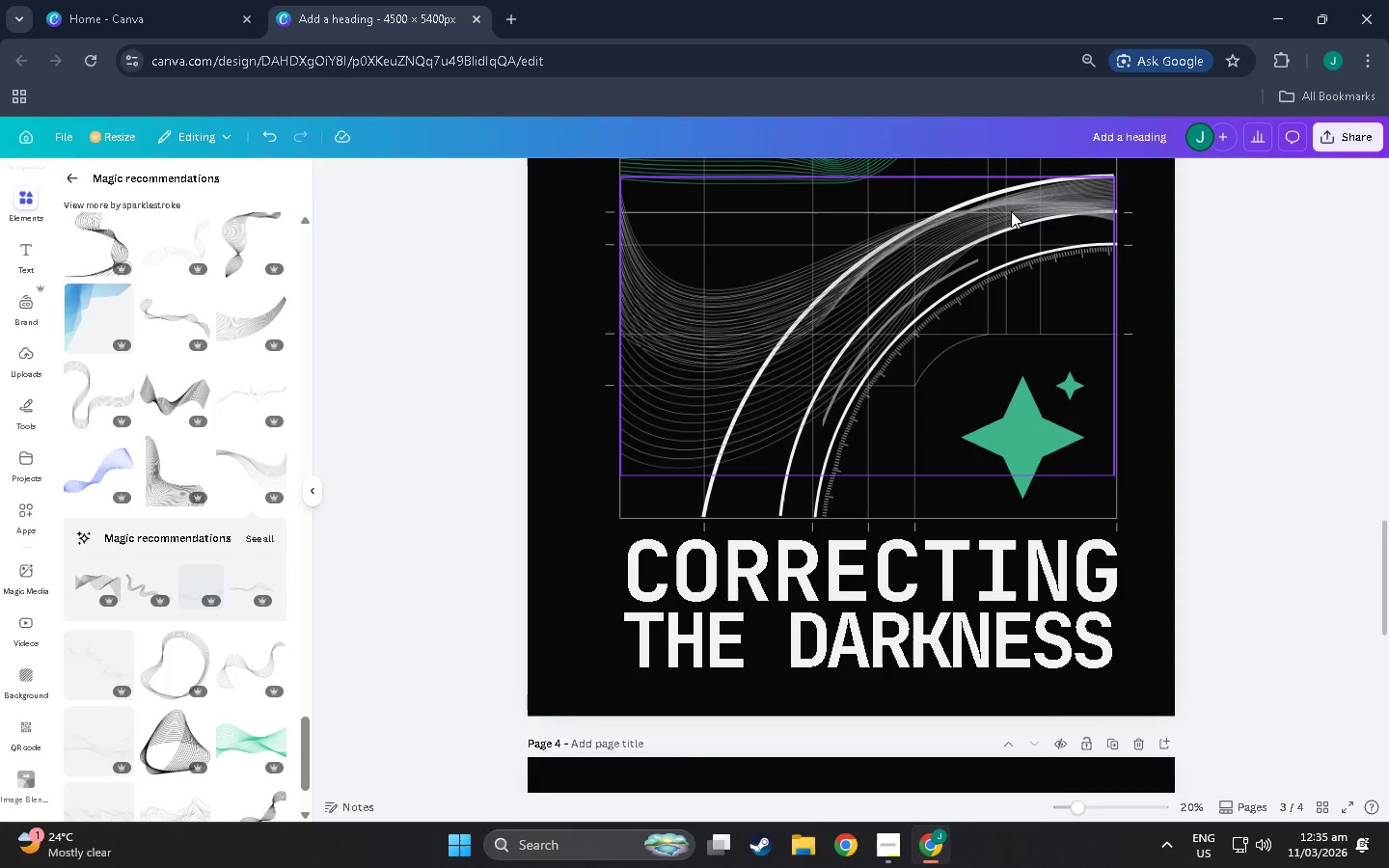 
key(Control+BracketLeft)
 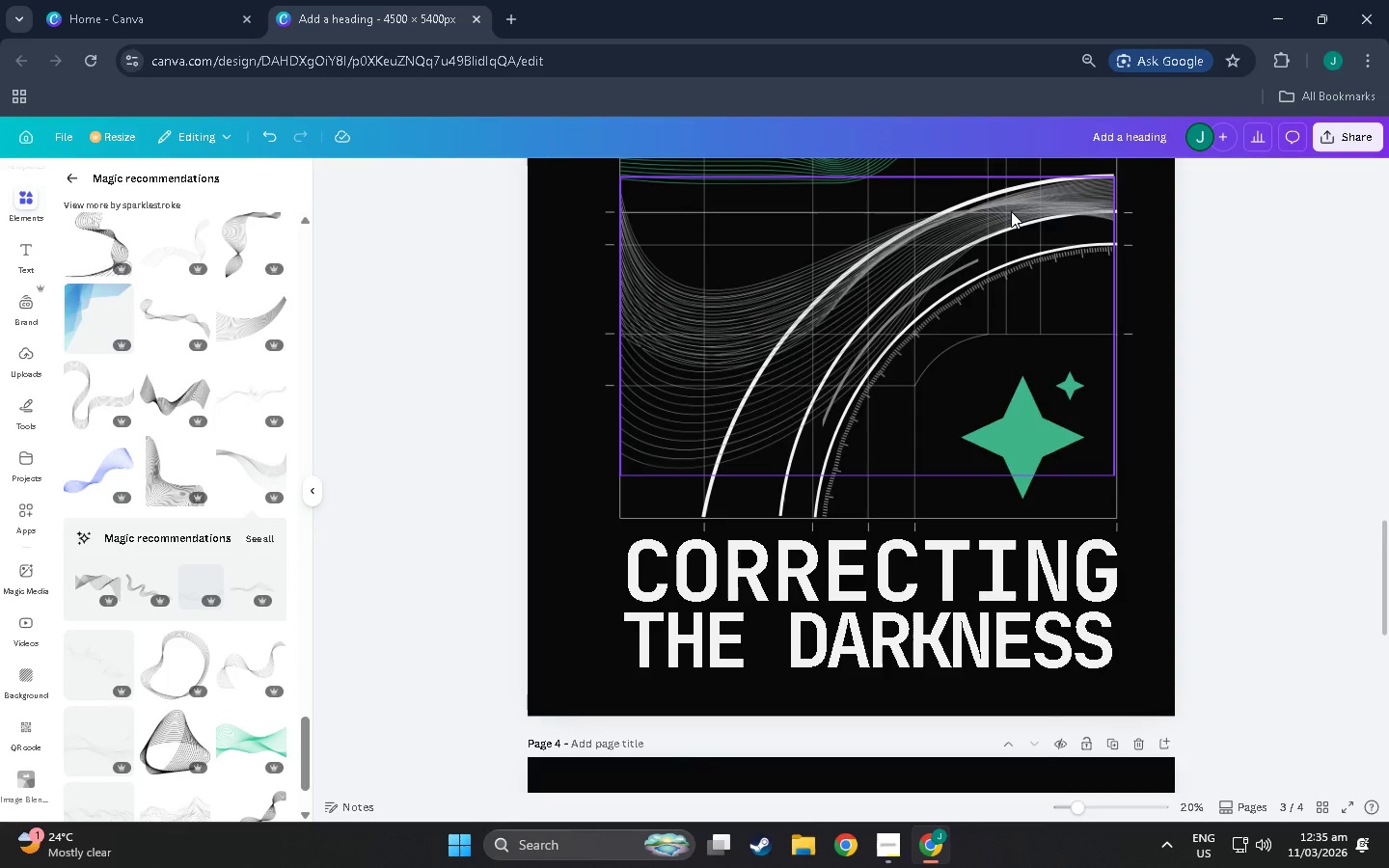 
key(Control+BracketLeft)
 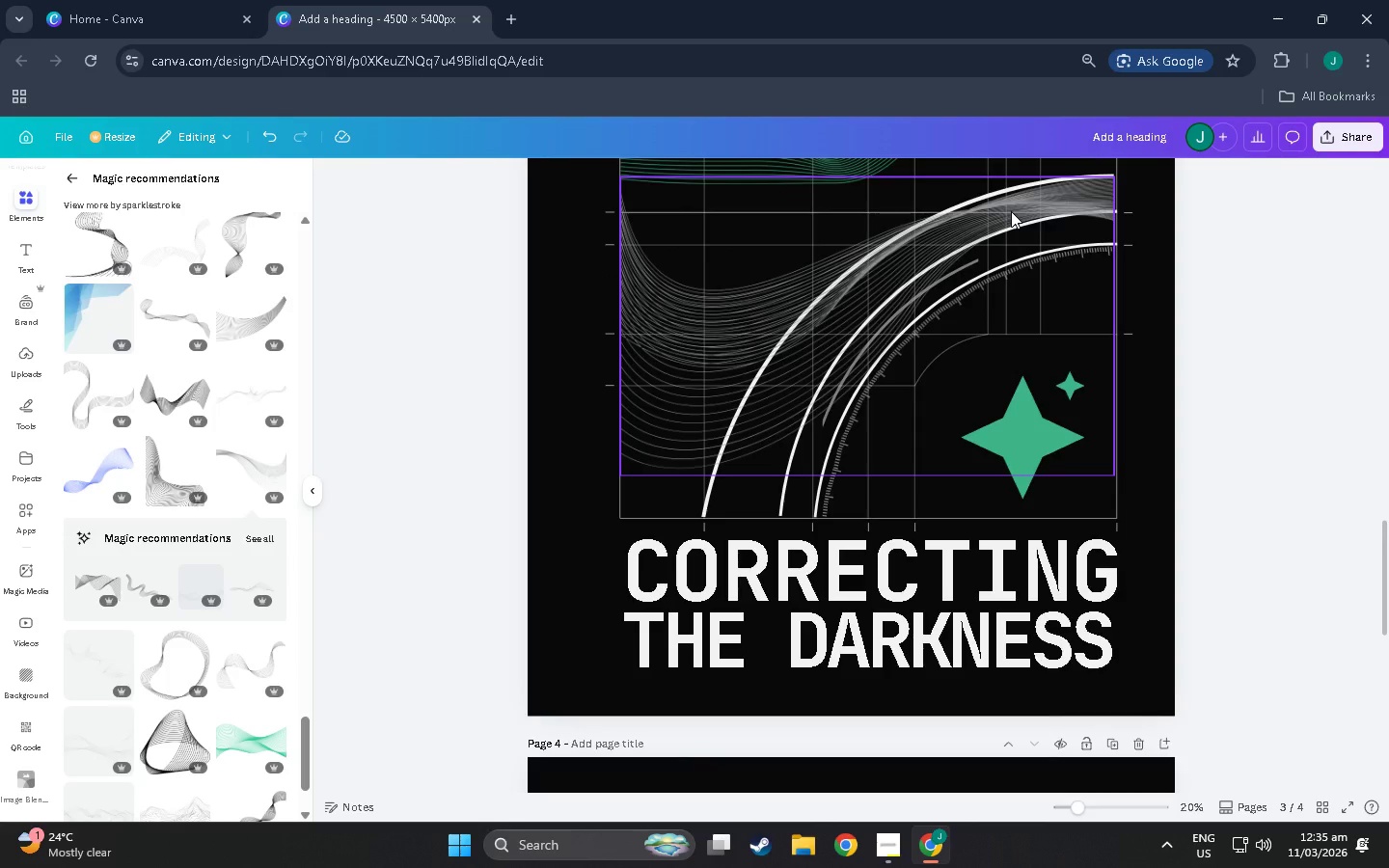 
key(Control+BracketLeft)
 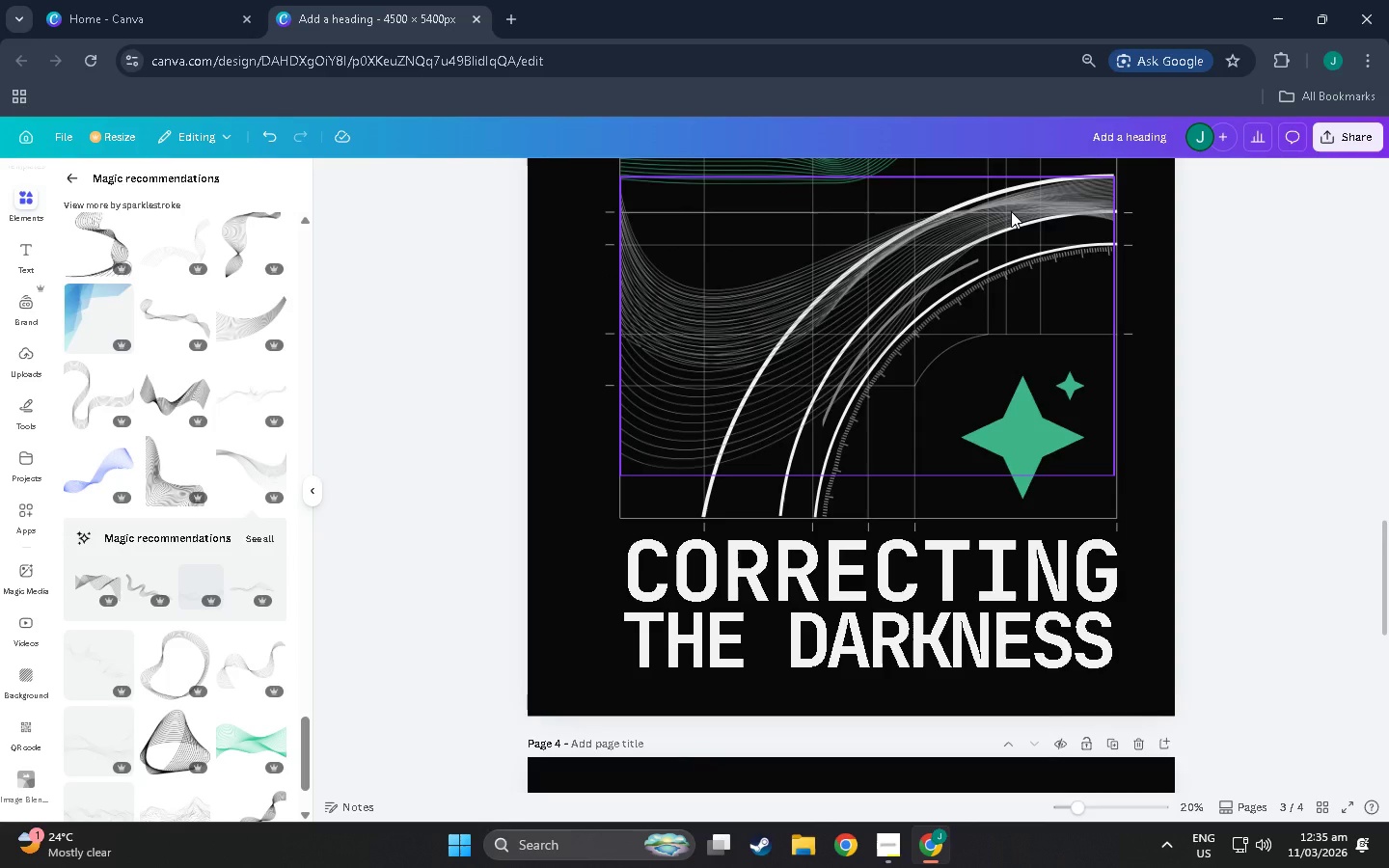 
key(Control+BracketLeft)
 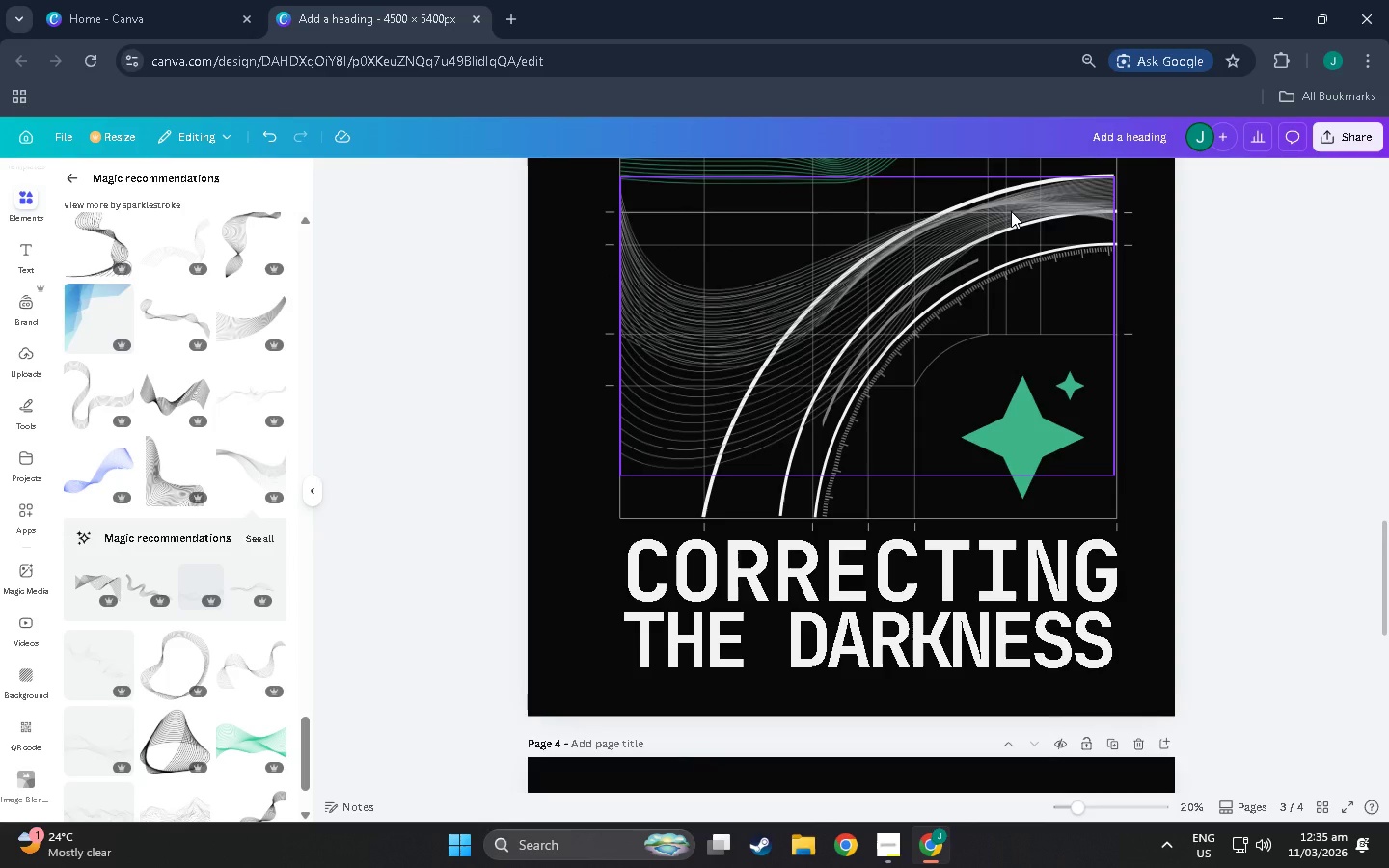 
key(Control+BracketLeft)
 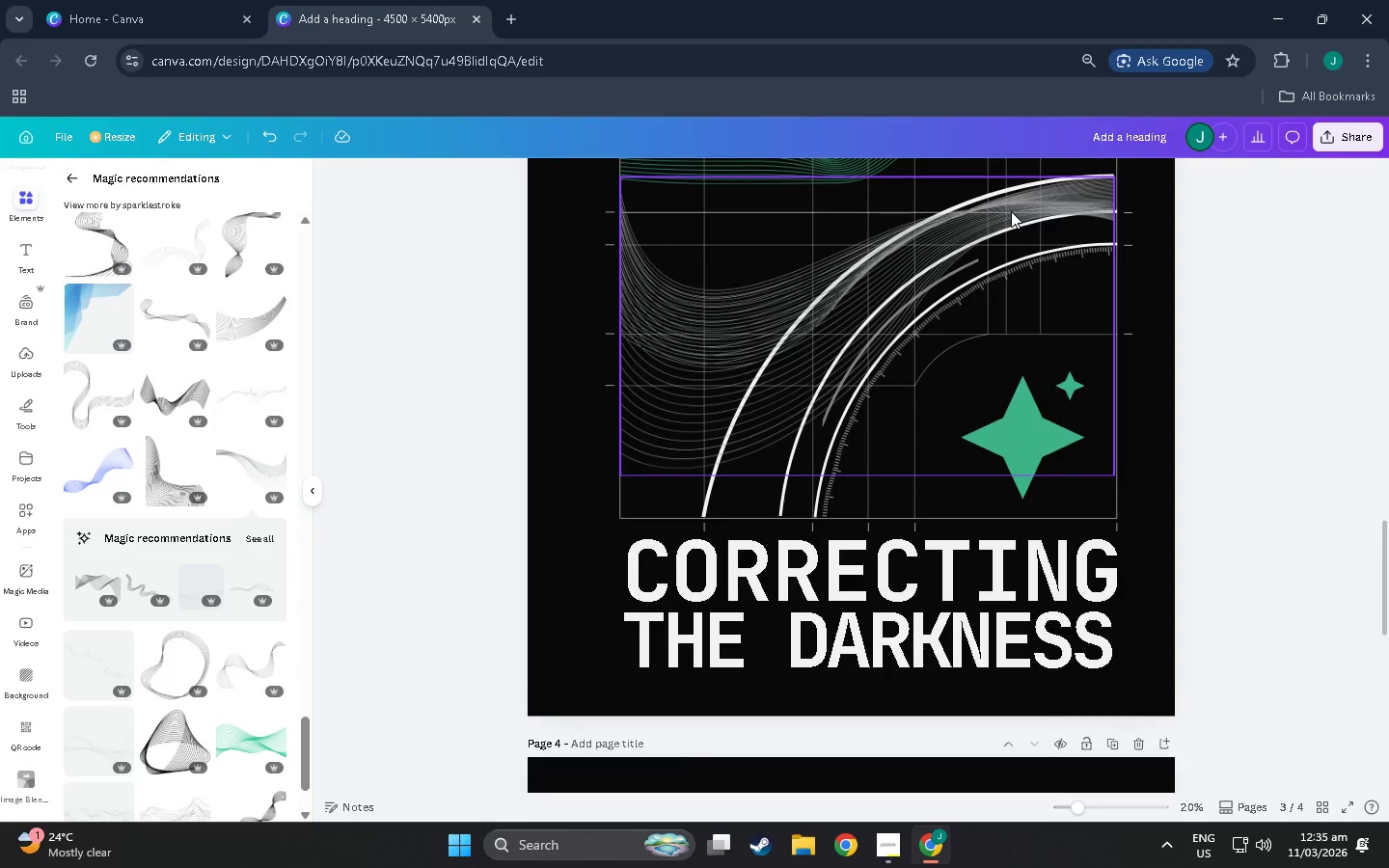 
key(Control+BracketLeft)
 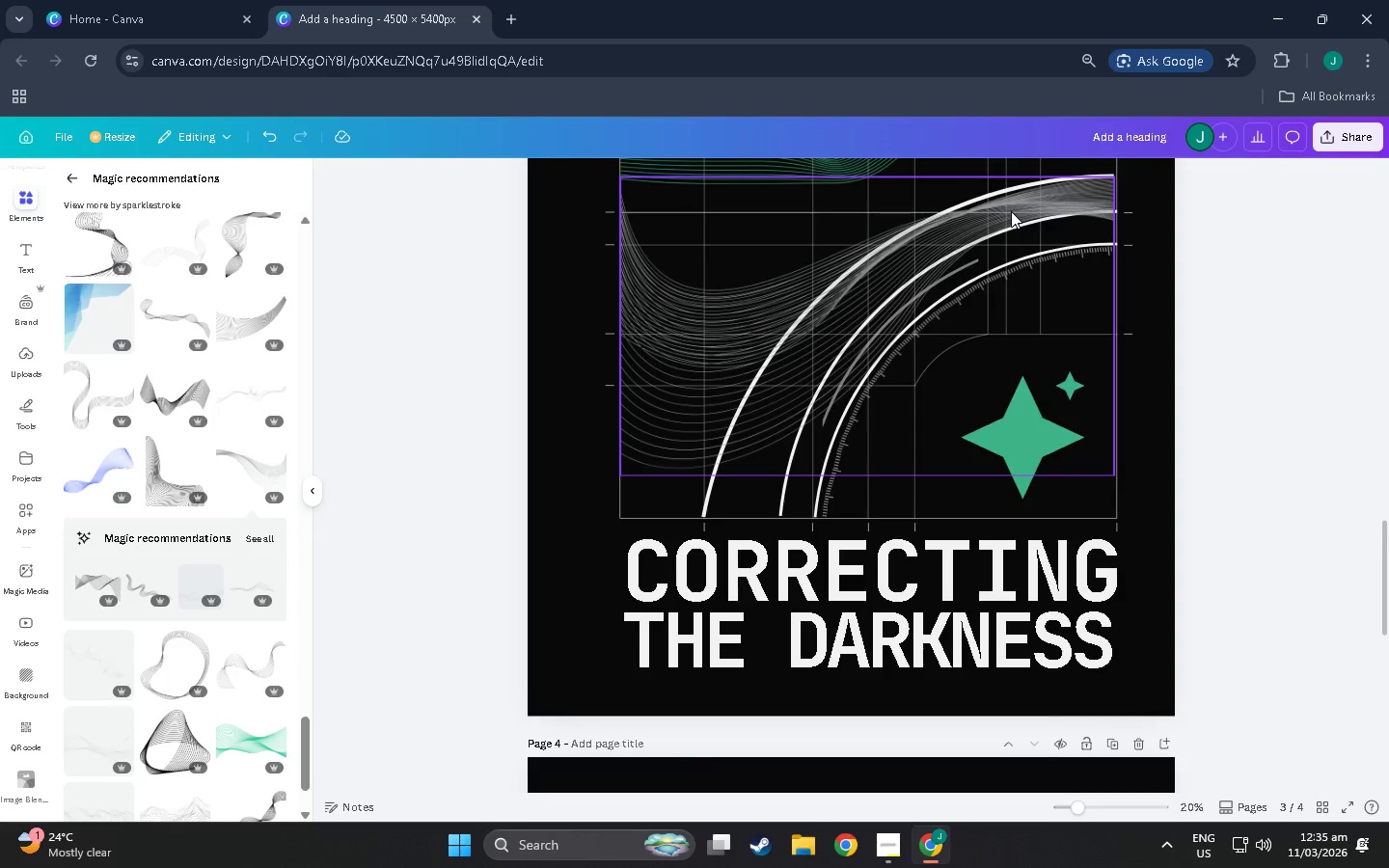 
key(Control+BracketLeft)
 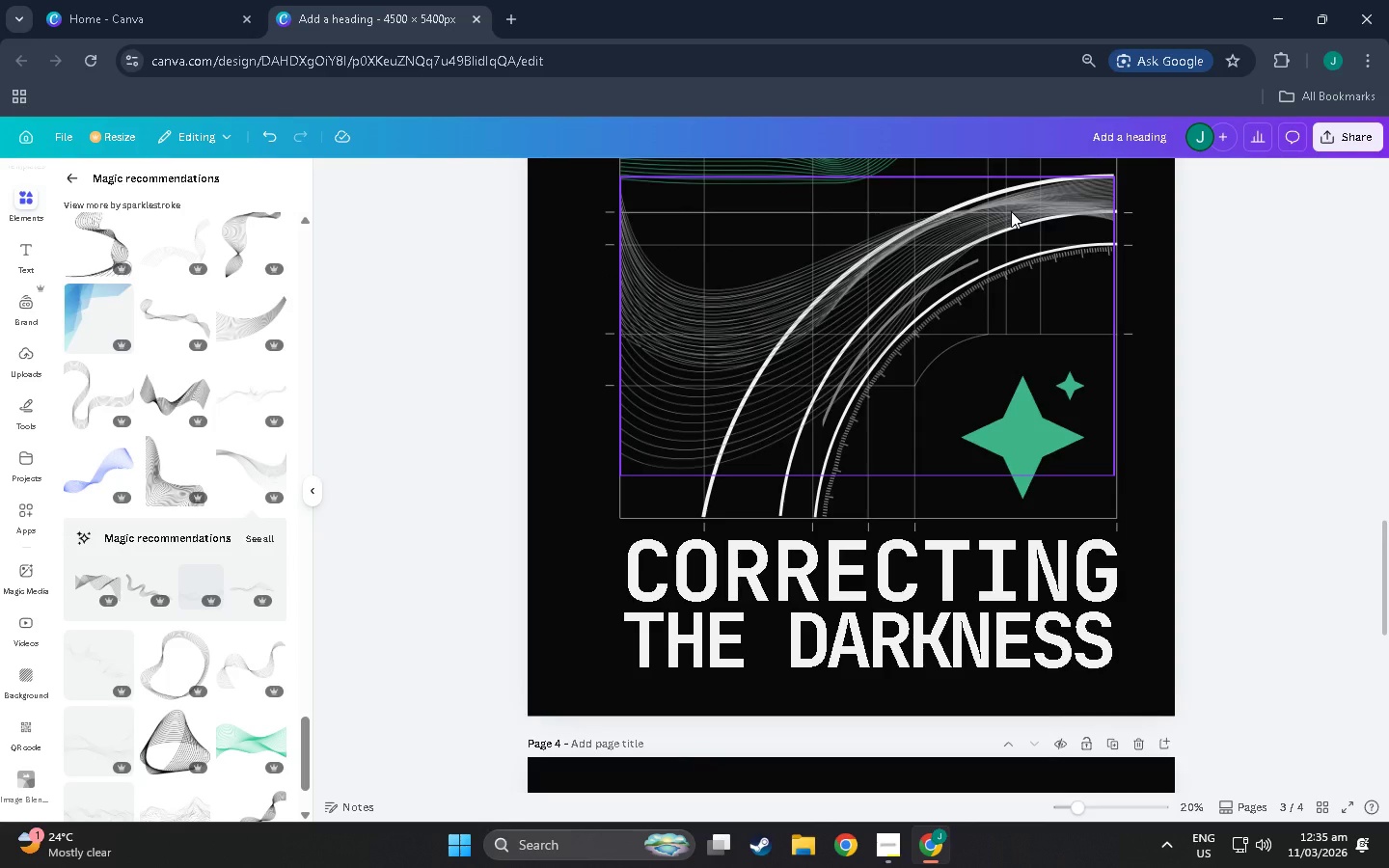 
key(Control+BracketLeft)
 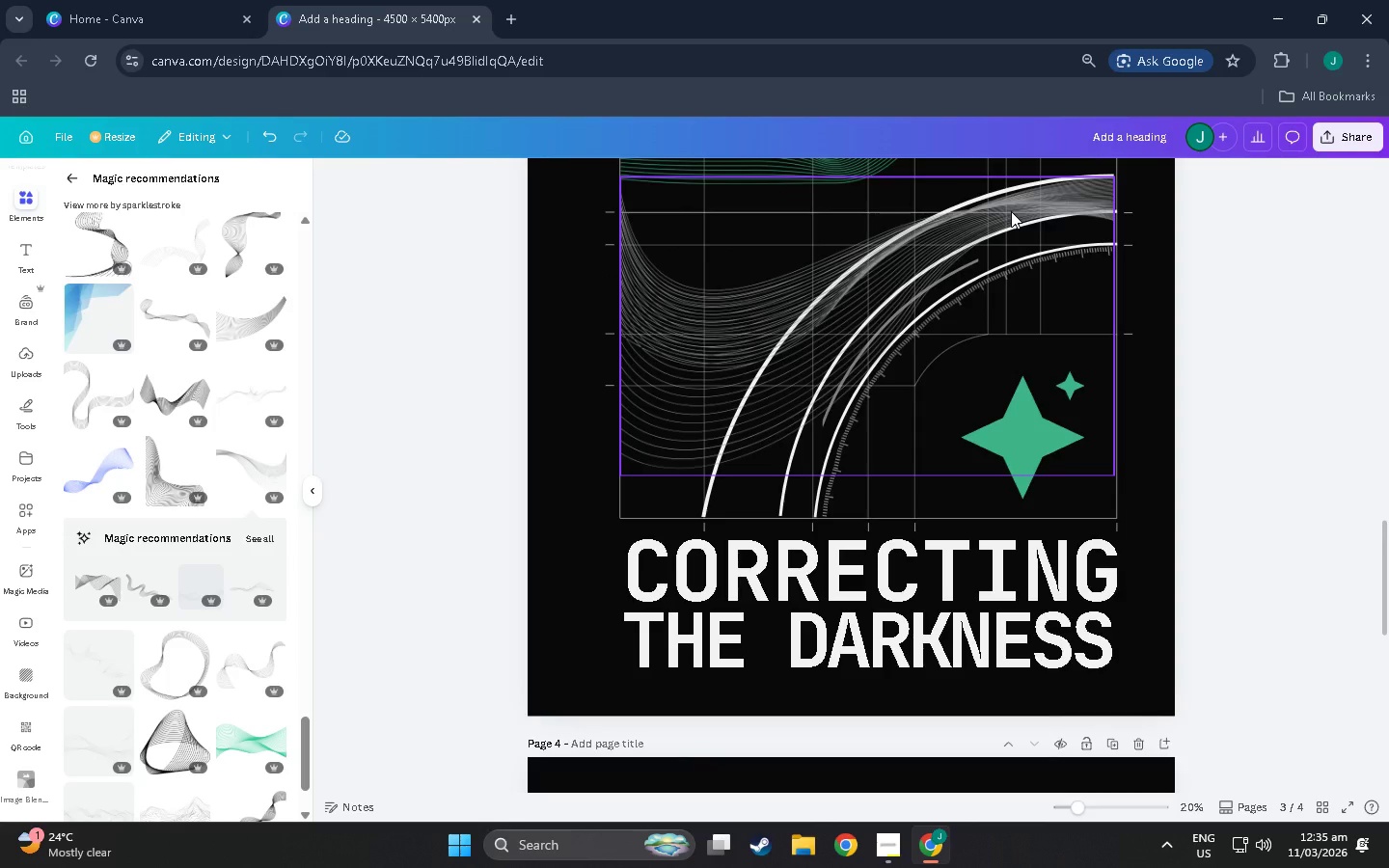 
key(Control+BracketLeft)
 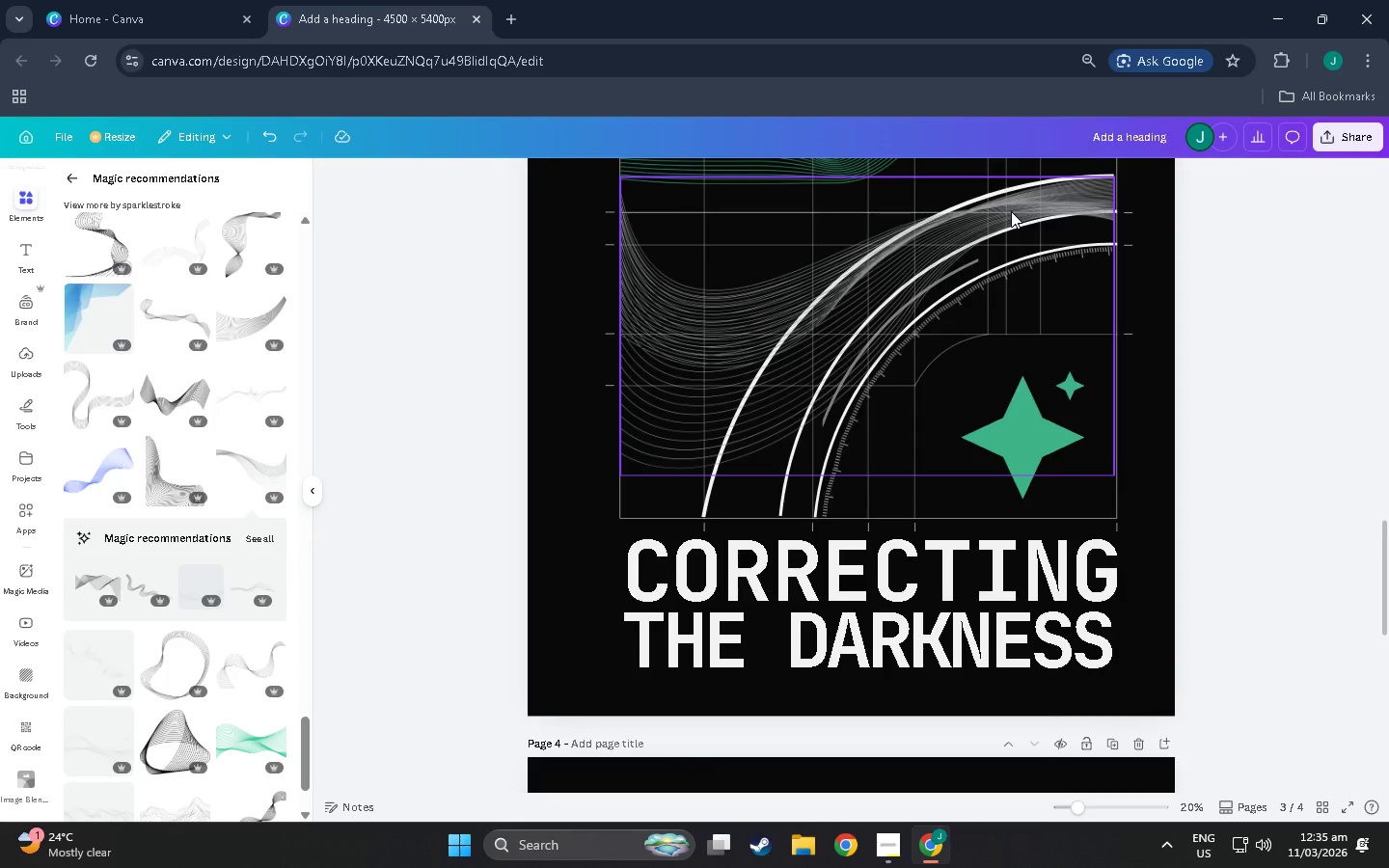 
key(Control+BracketLeft)
 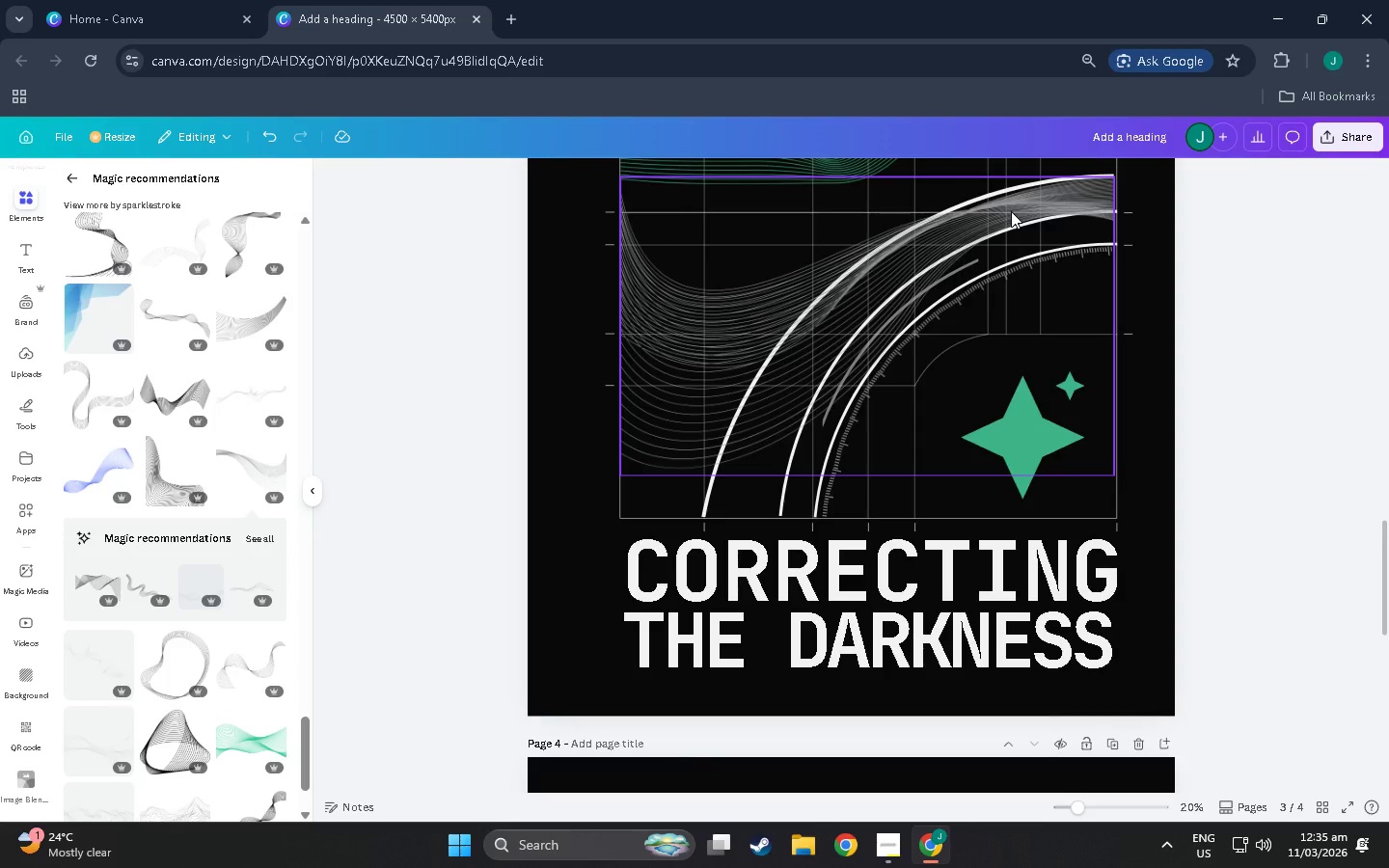 
key(Control+BracketLeft)
 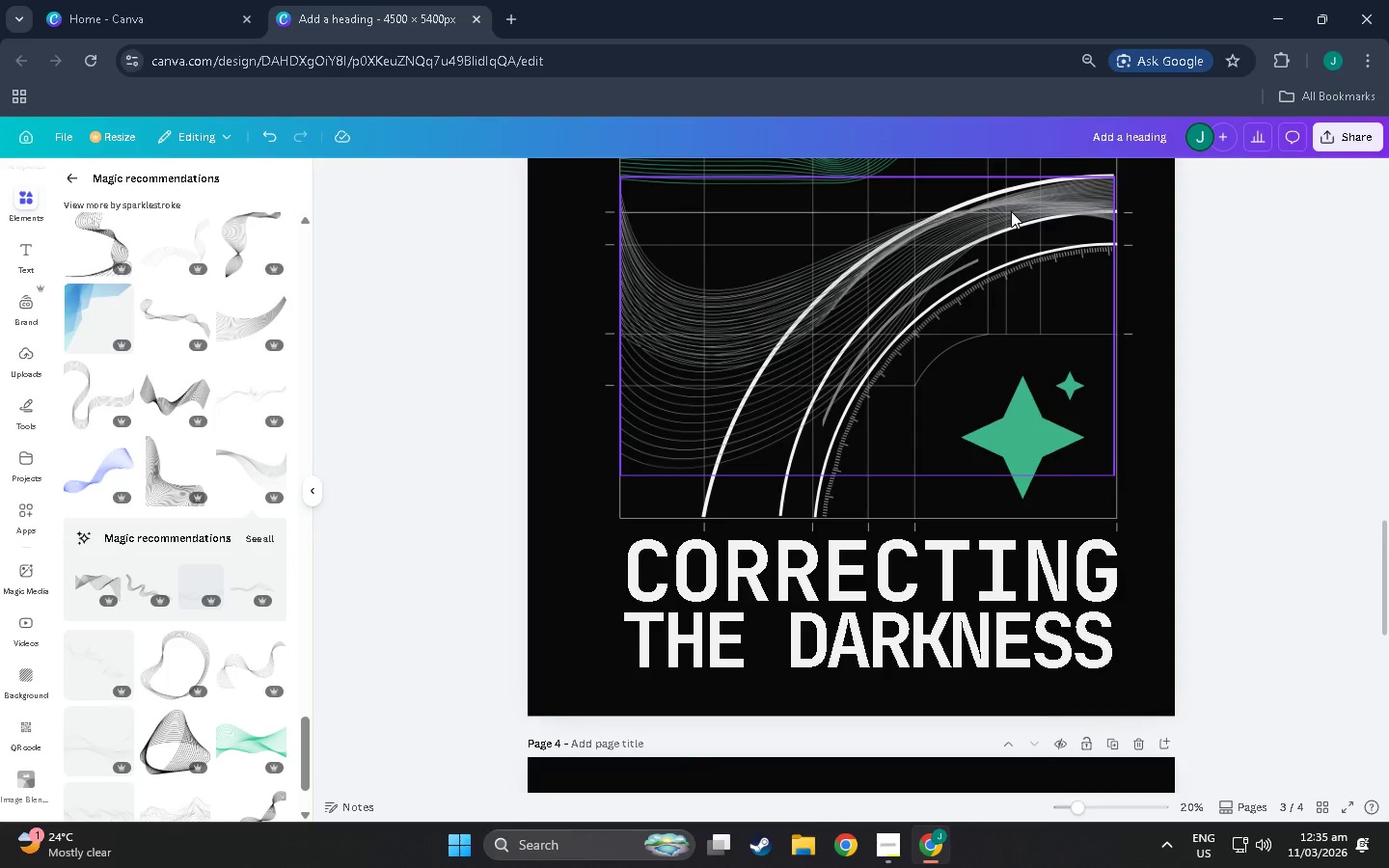 
key(Control+BracketLeft)
 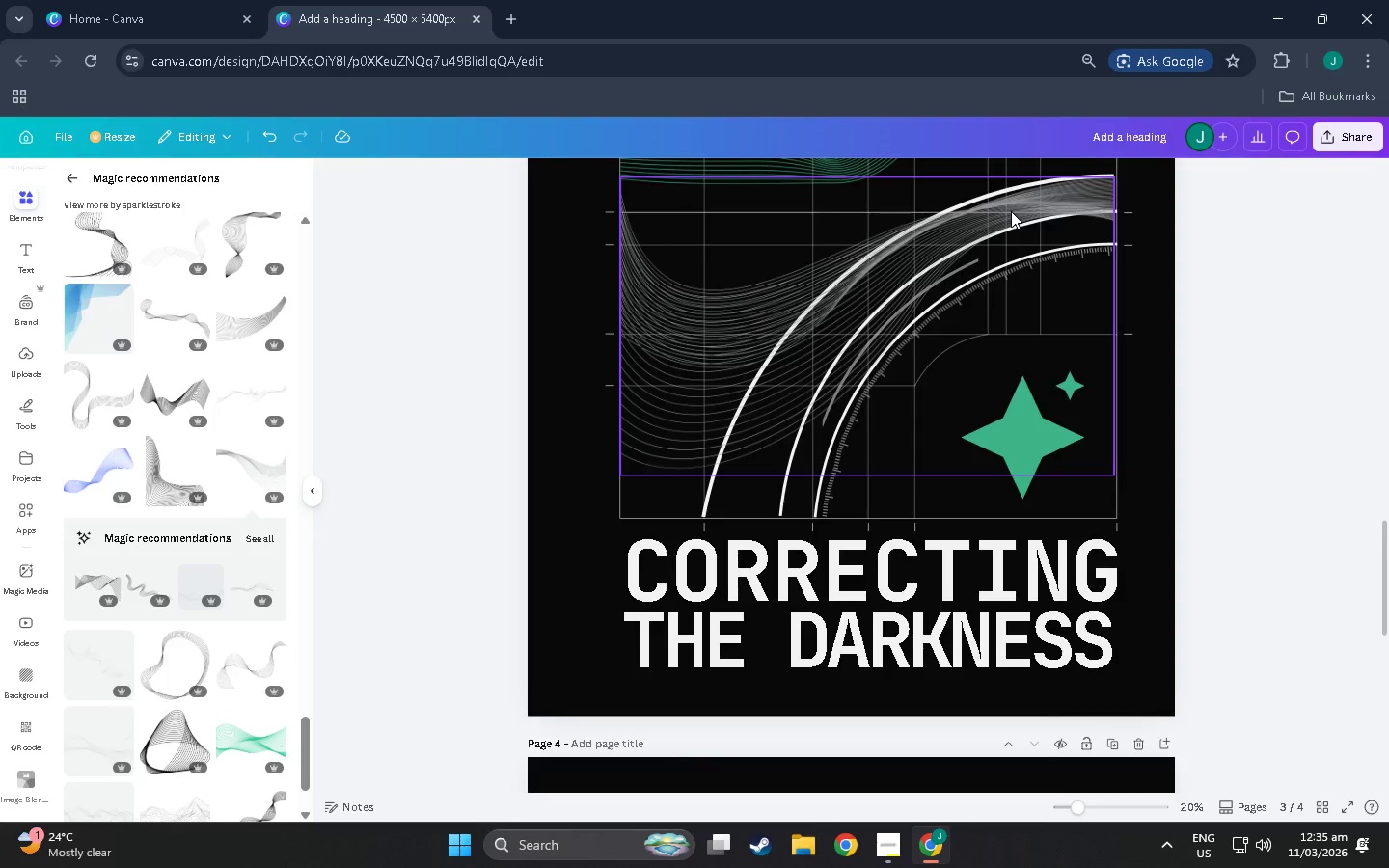 
key(Control+BracketLeft)
 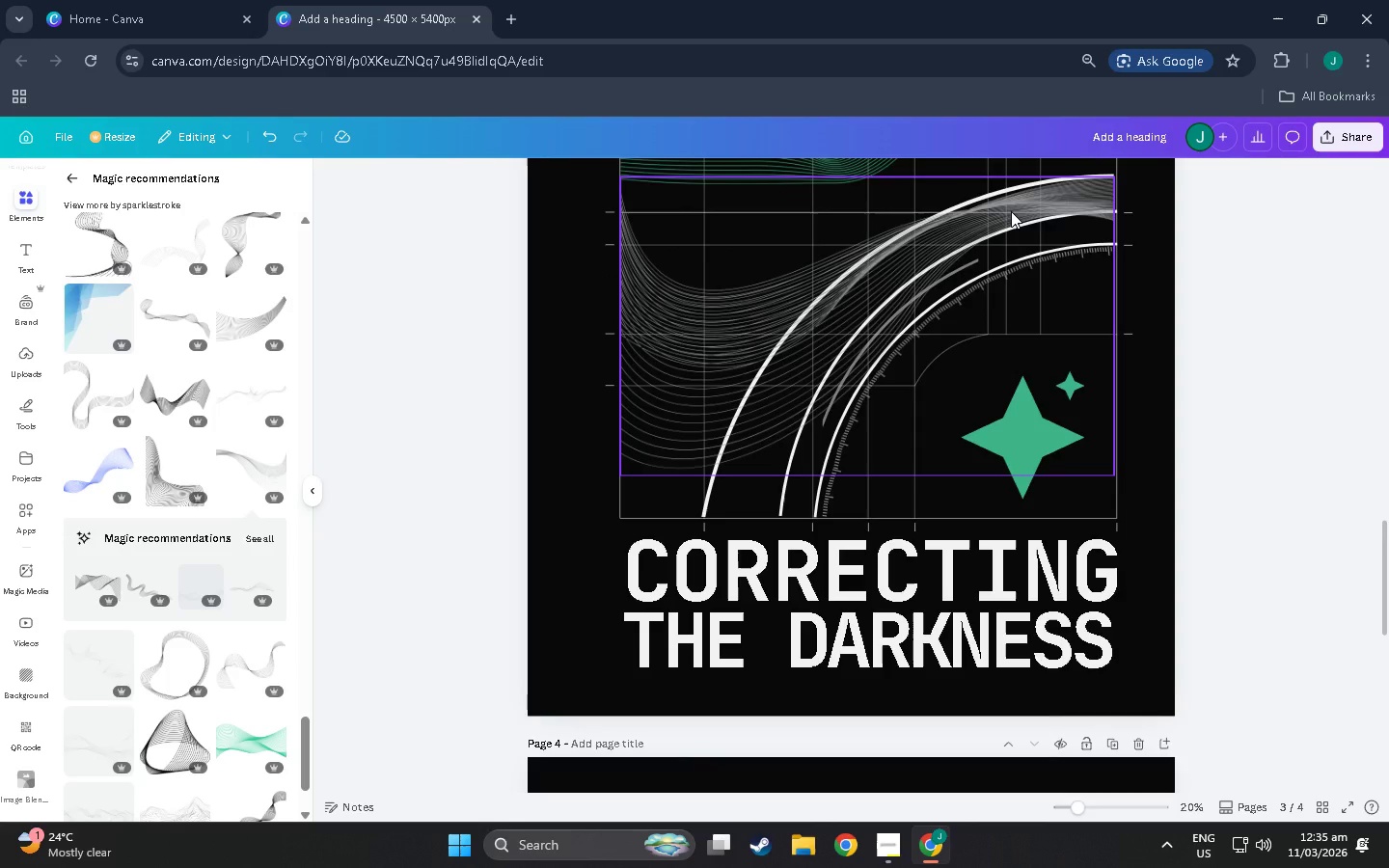 
key(Control+BracketLeft)
 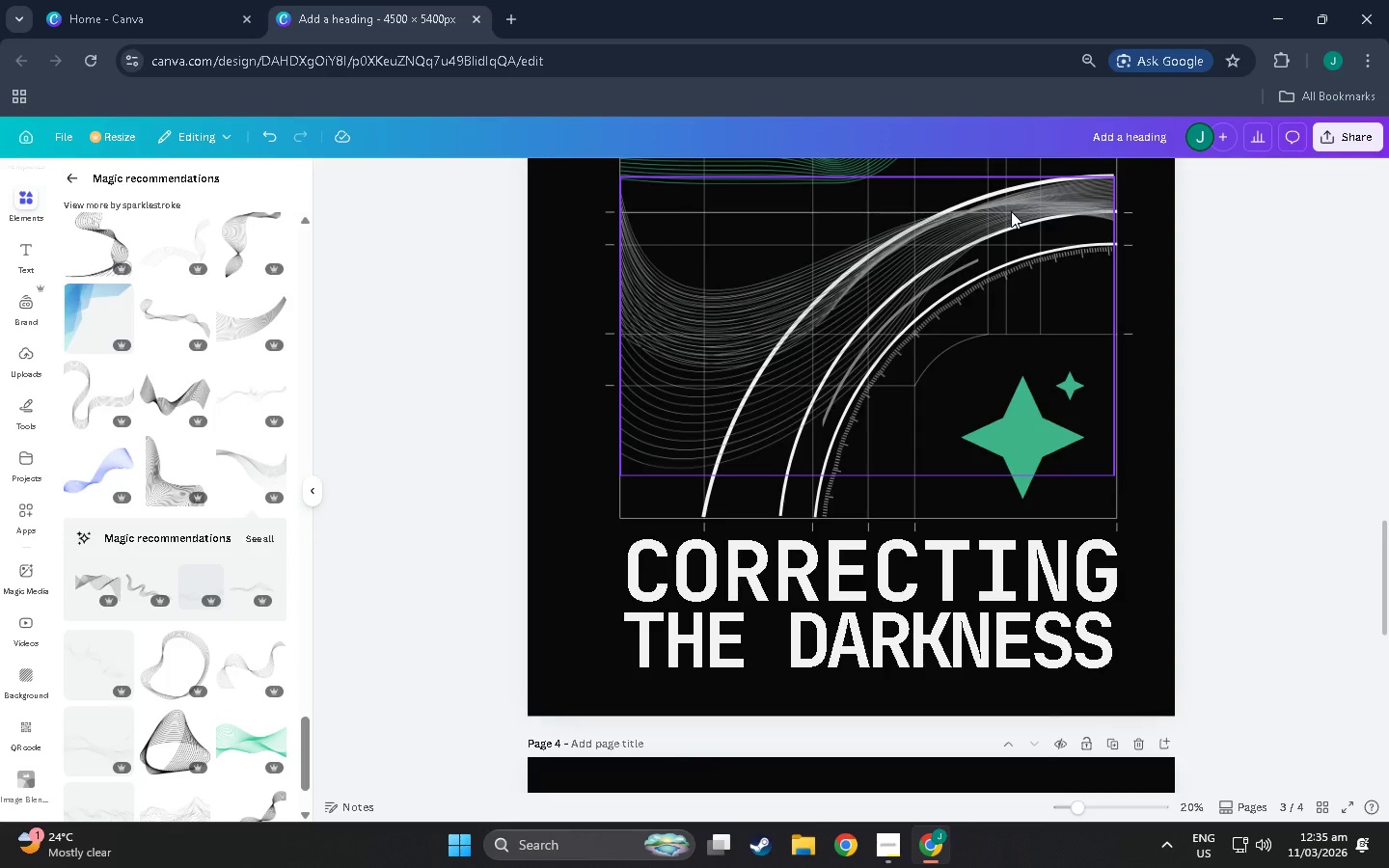 
key(Control+BracketLeft)
 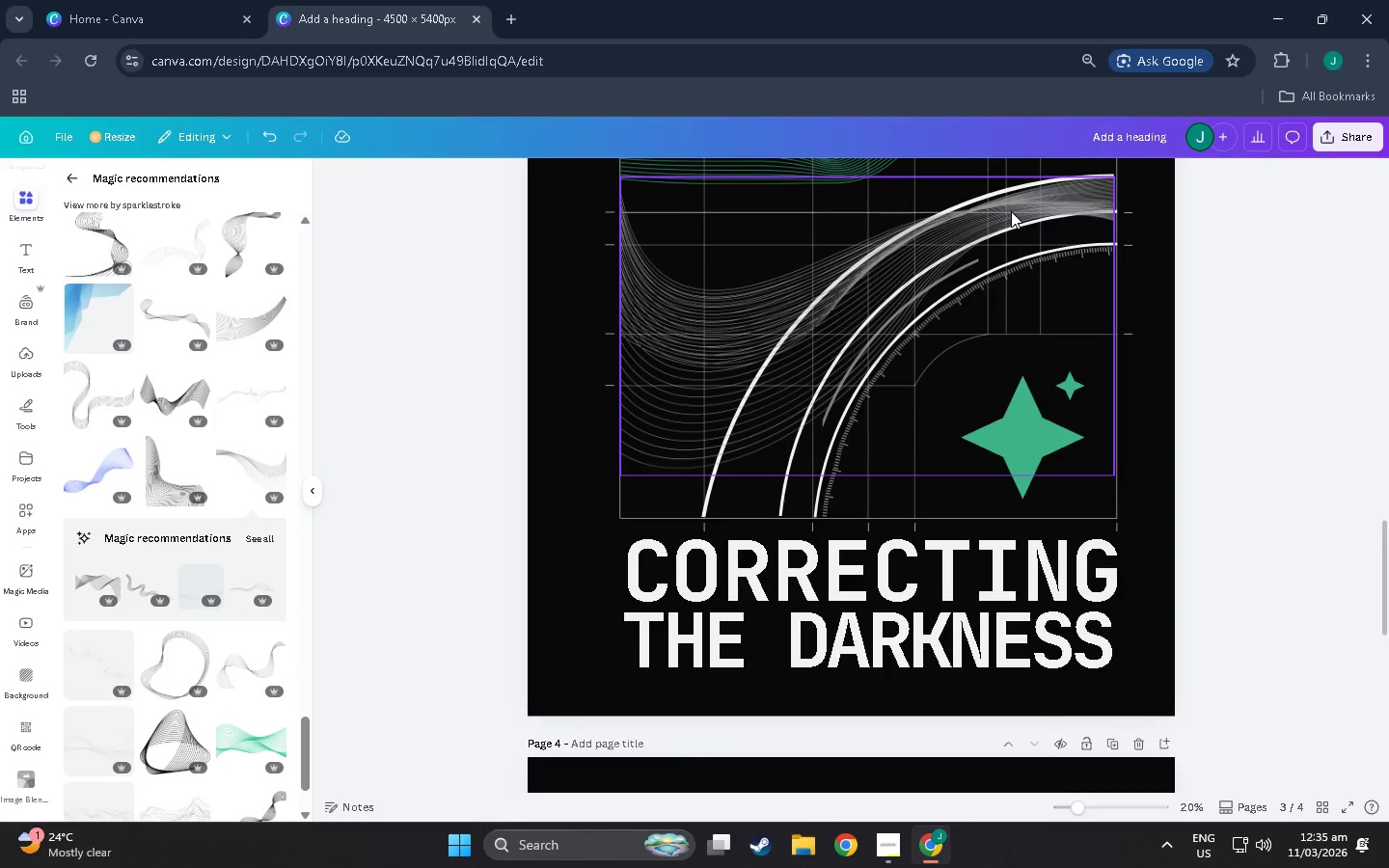 
key(Control+BracketLeft)
 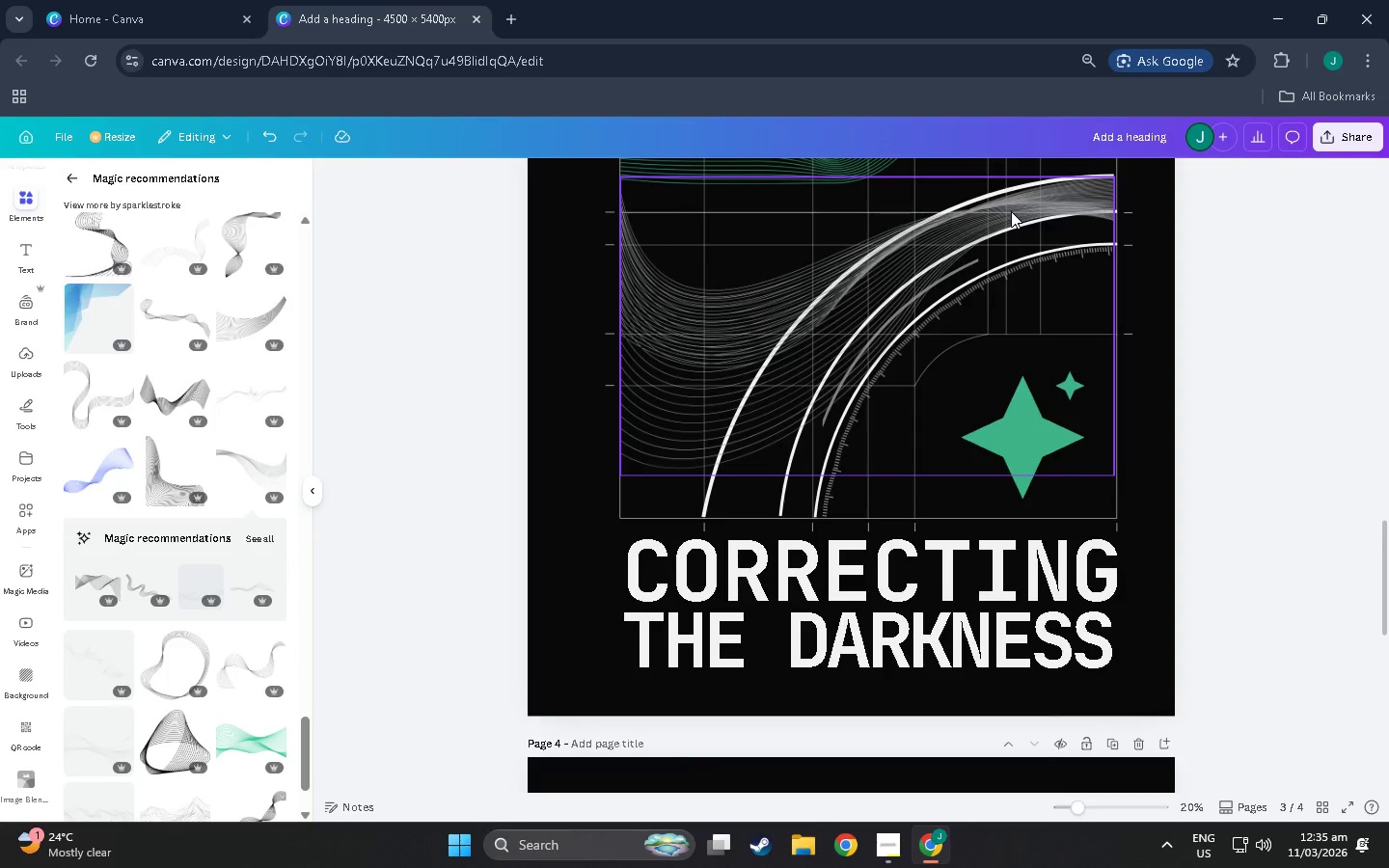 
key(Control+BracketLeft)
 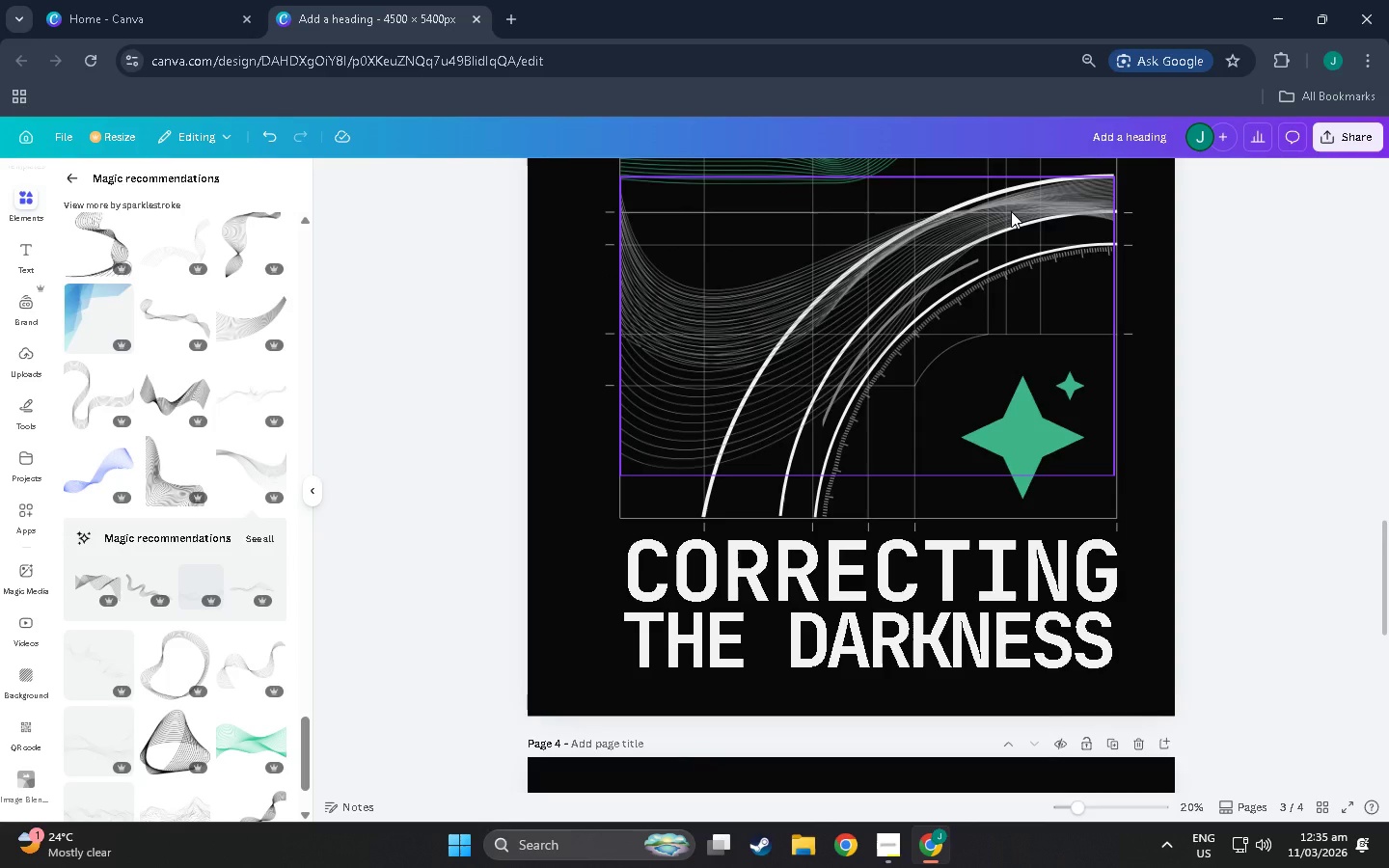 
key(Control+BracketLeft)
 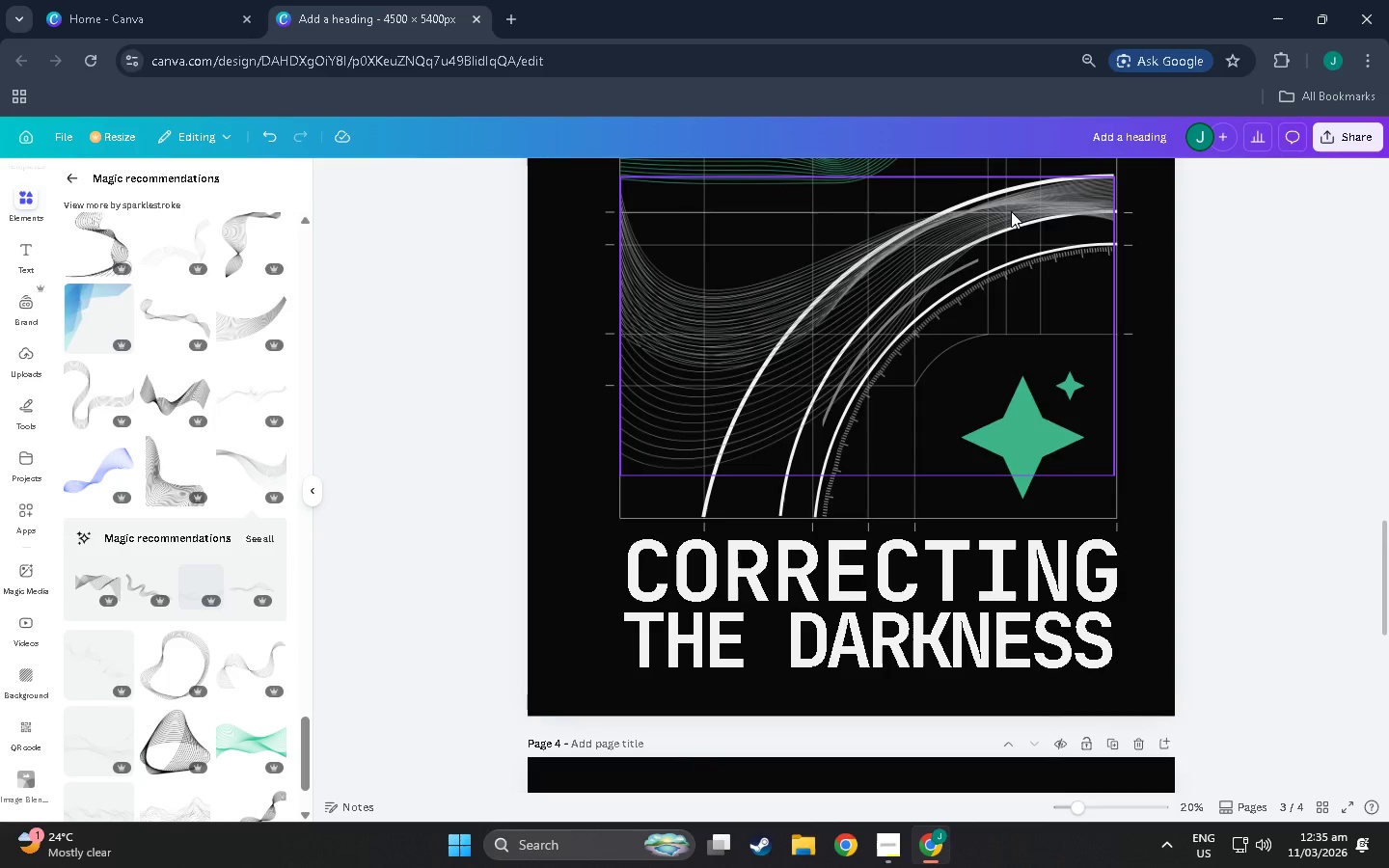 
key(Control+BracketLeft)
 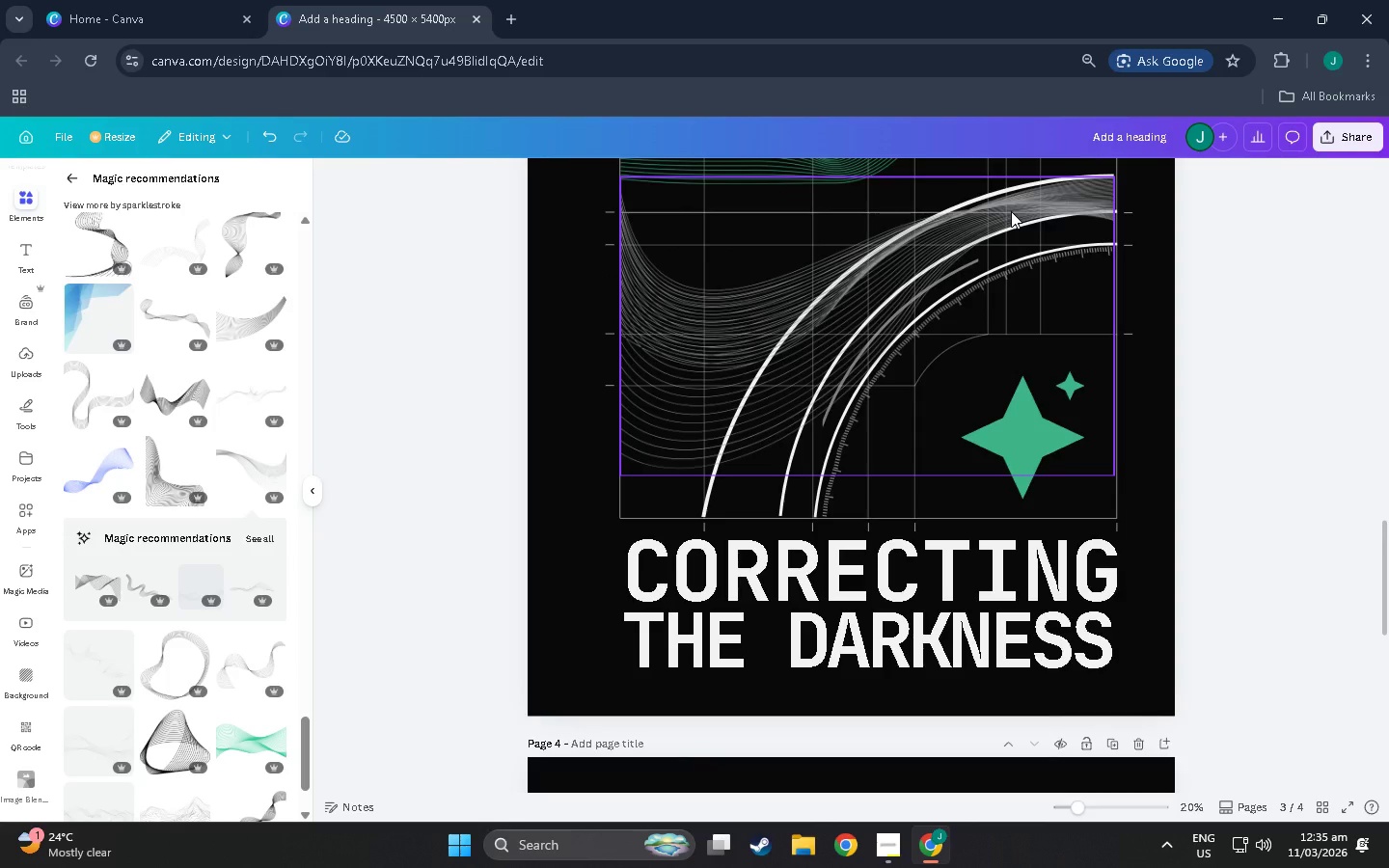 
key(Control+BracketLeft)
 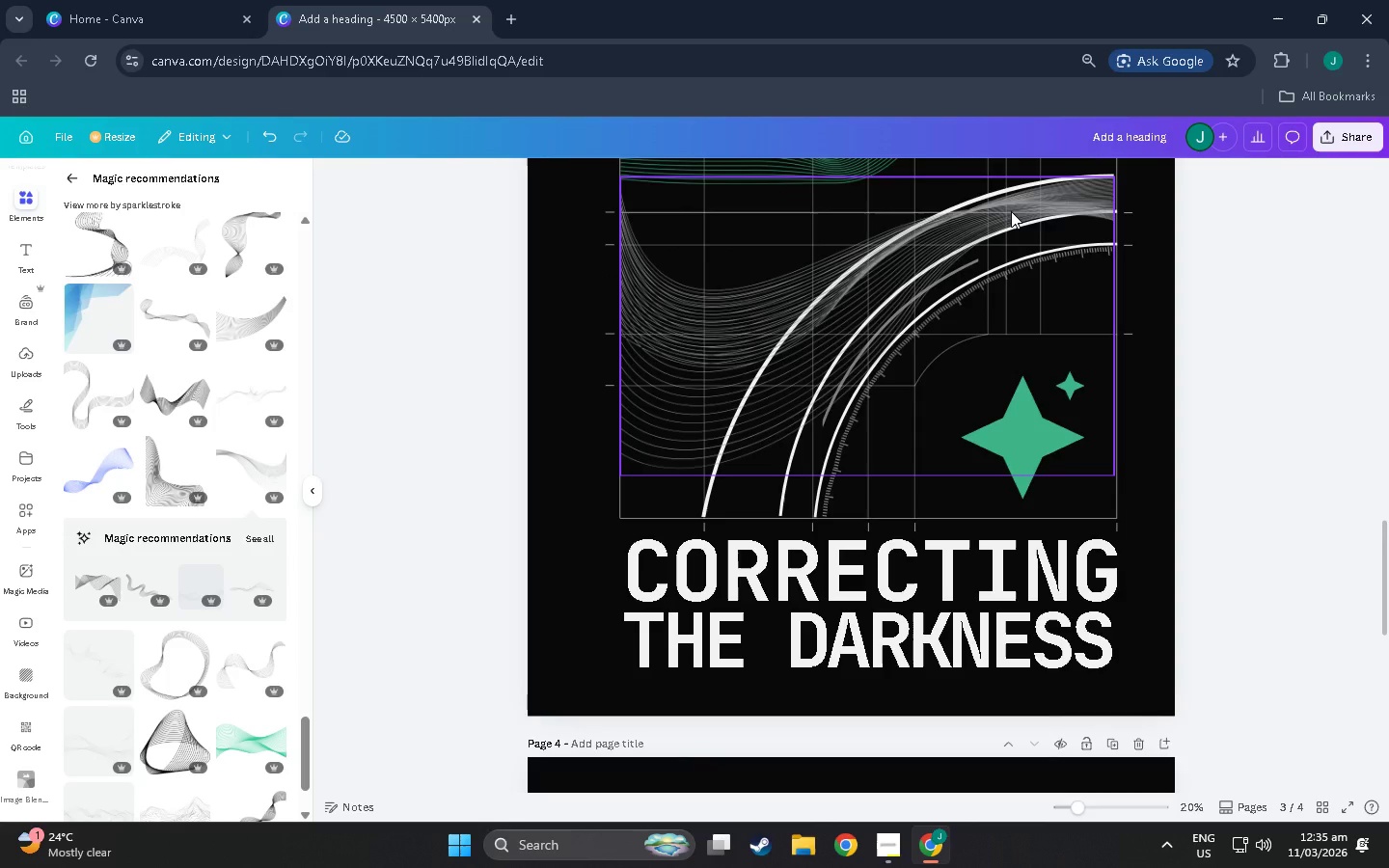 
key(Control+BracketLeft)
 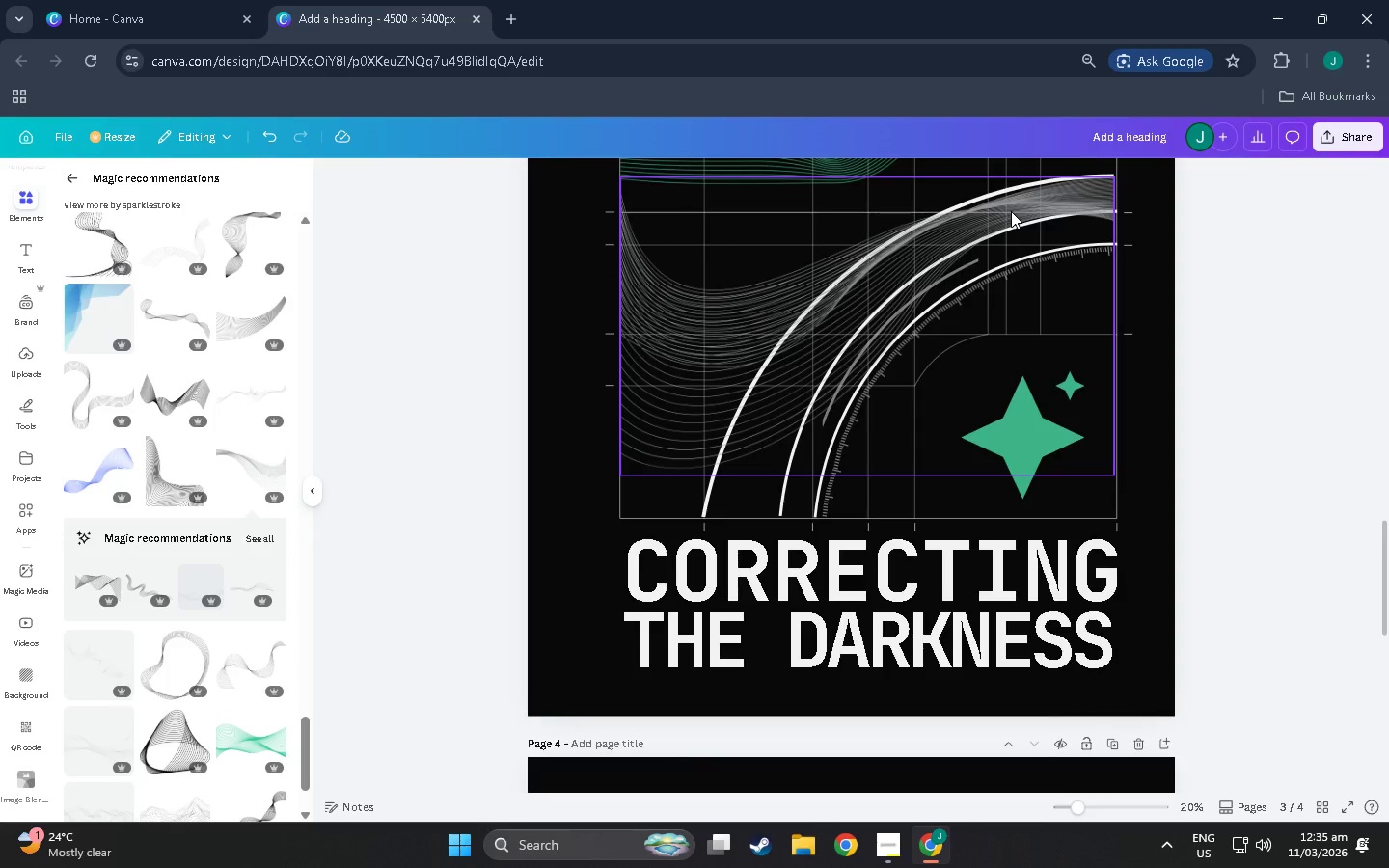 
key(Control+BracketLeft)
 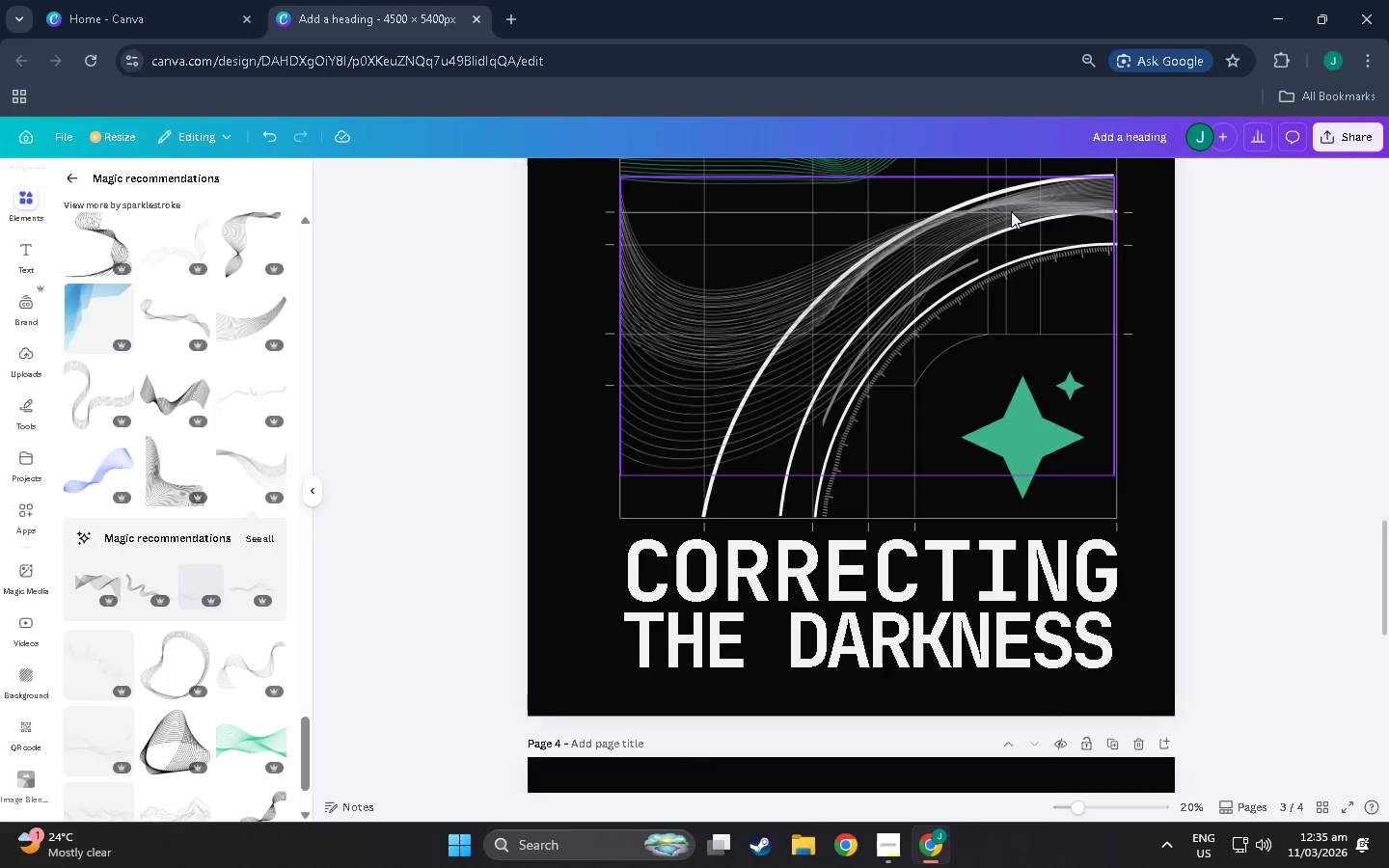 
key(Shift+BracketLeft)
 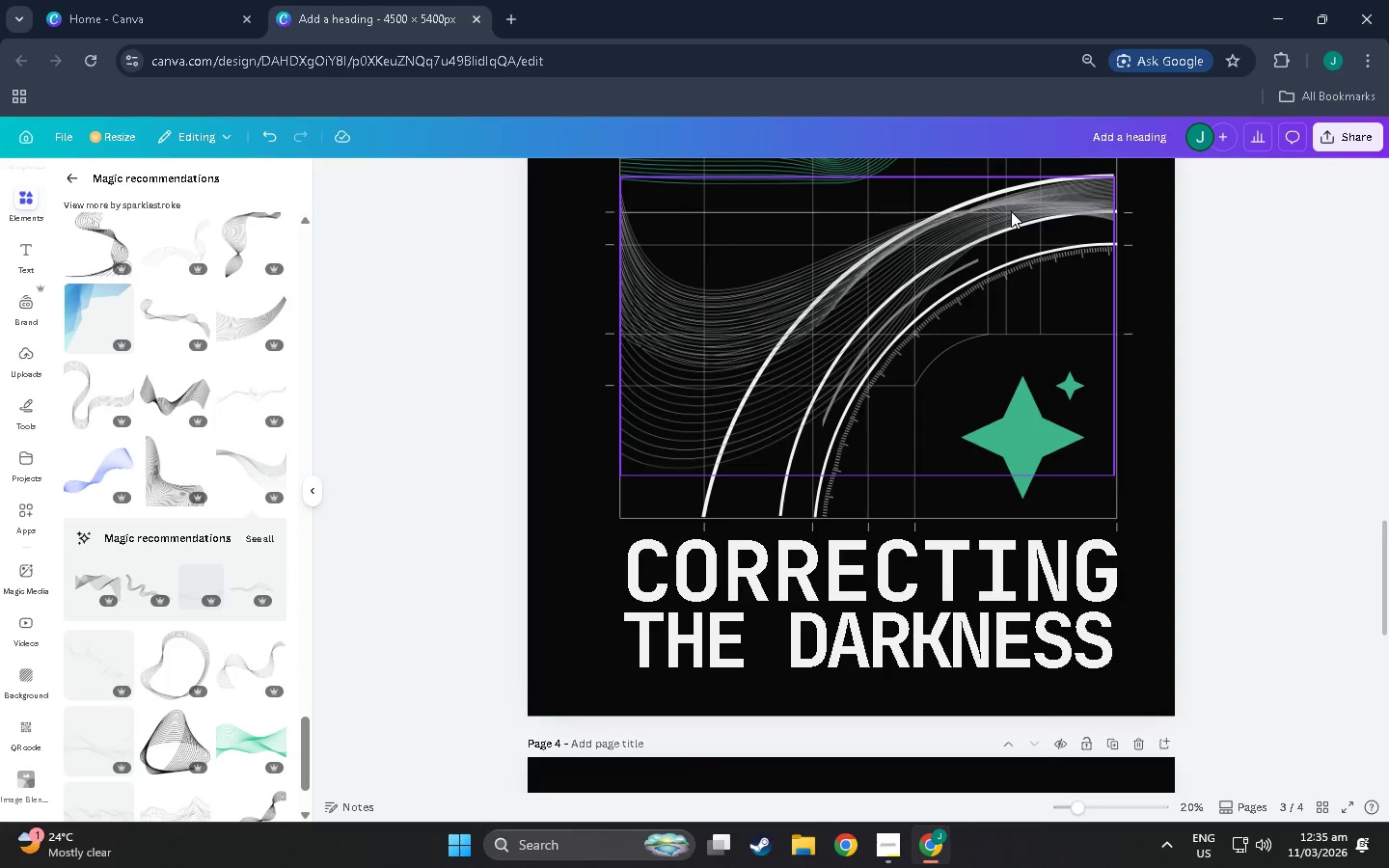 
key(Shift+BracketLeft)
 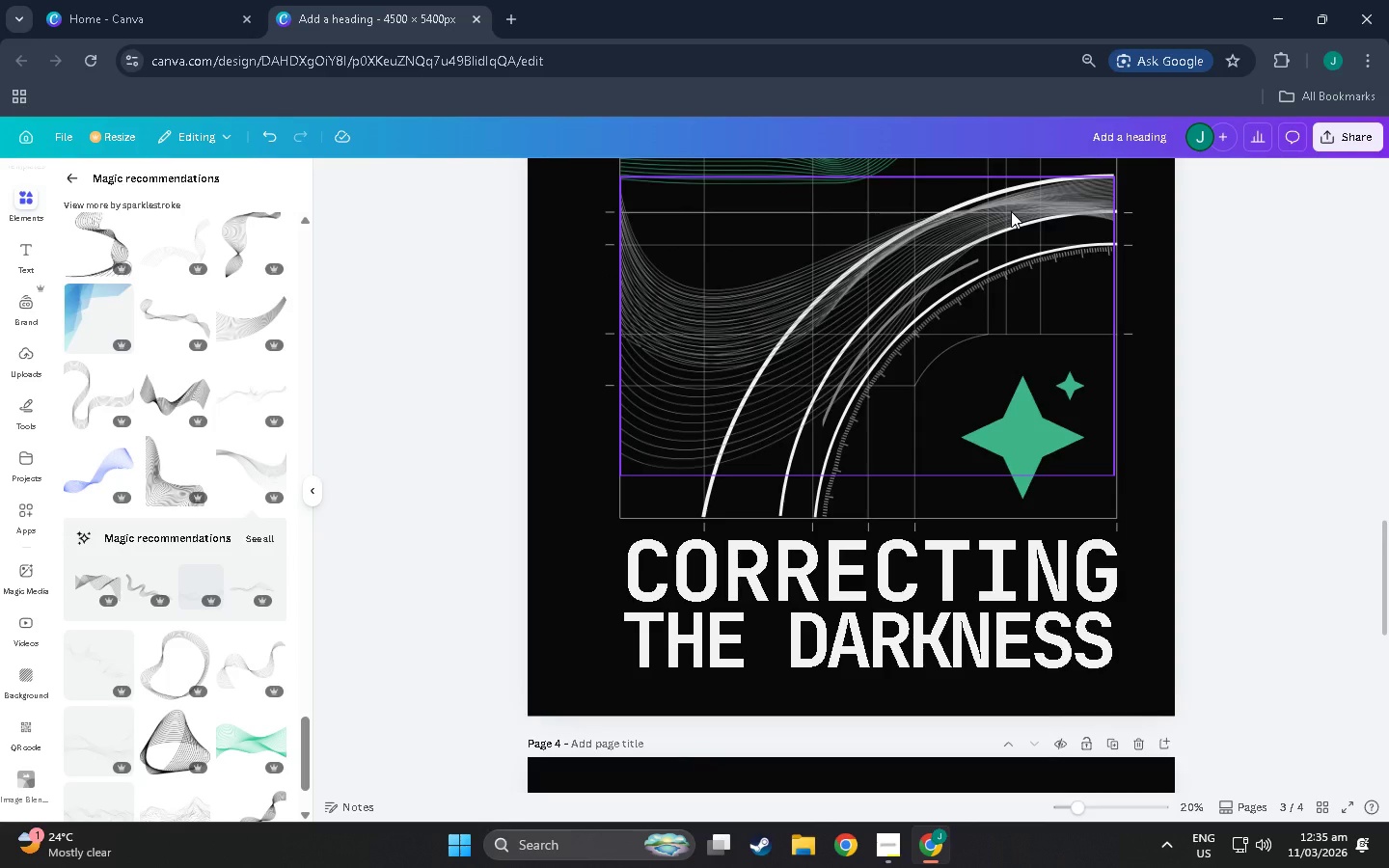 
key(Shift+BracketLeft)
 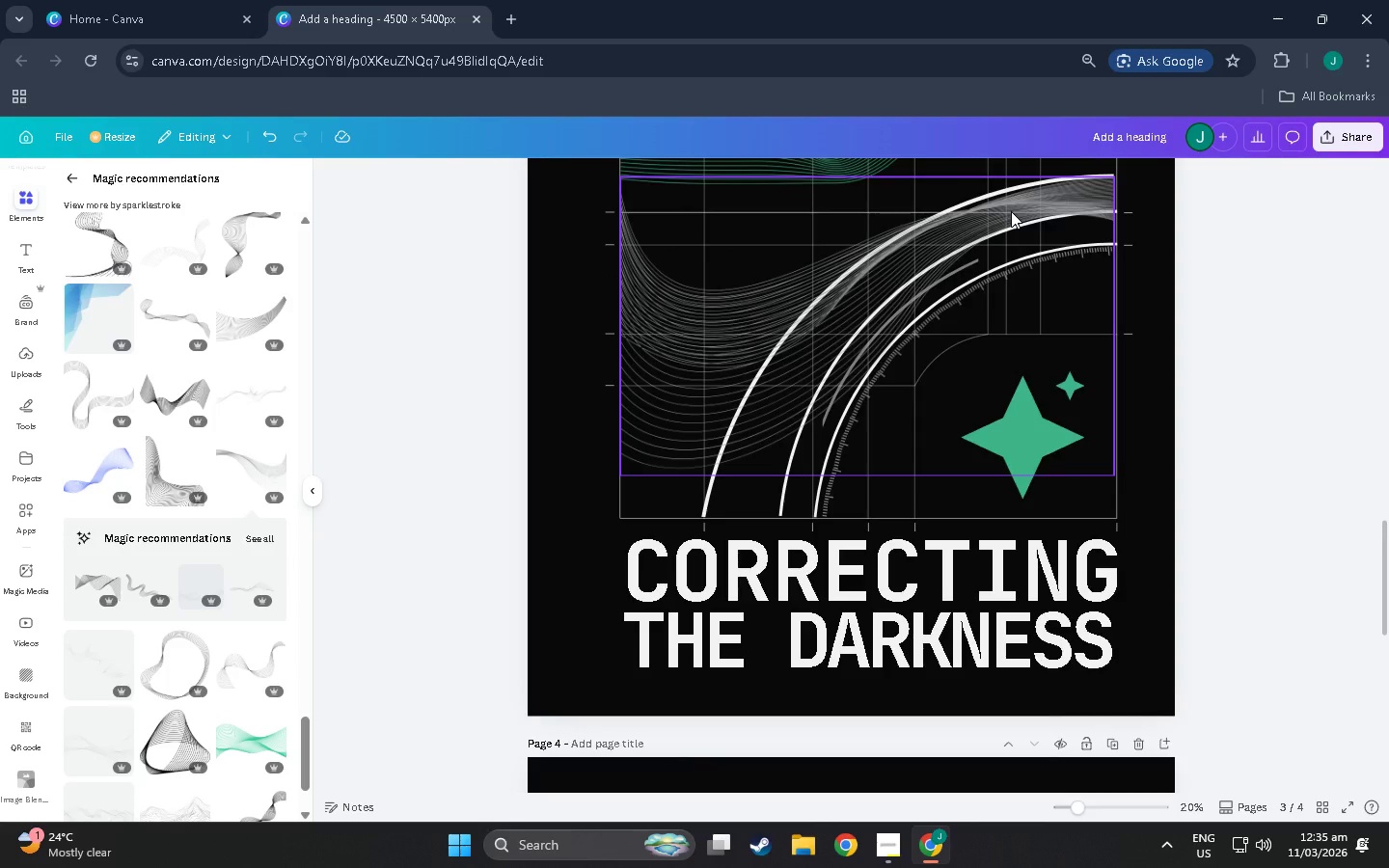 
key(Shift+BracketLeft)
 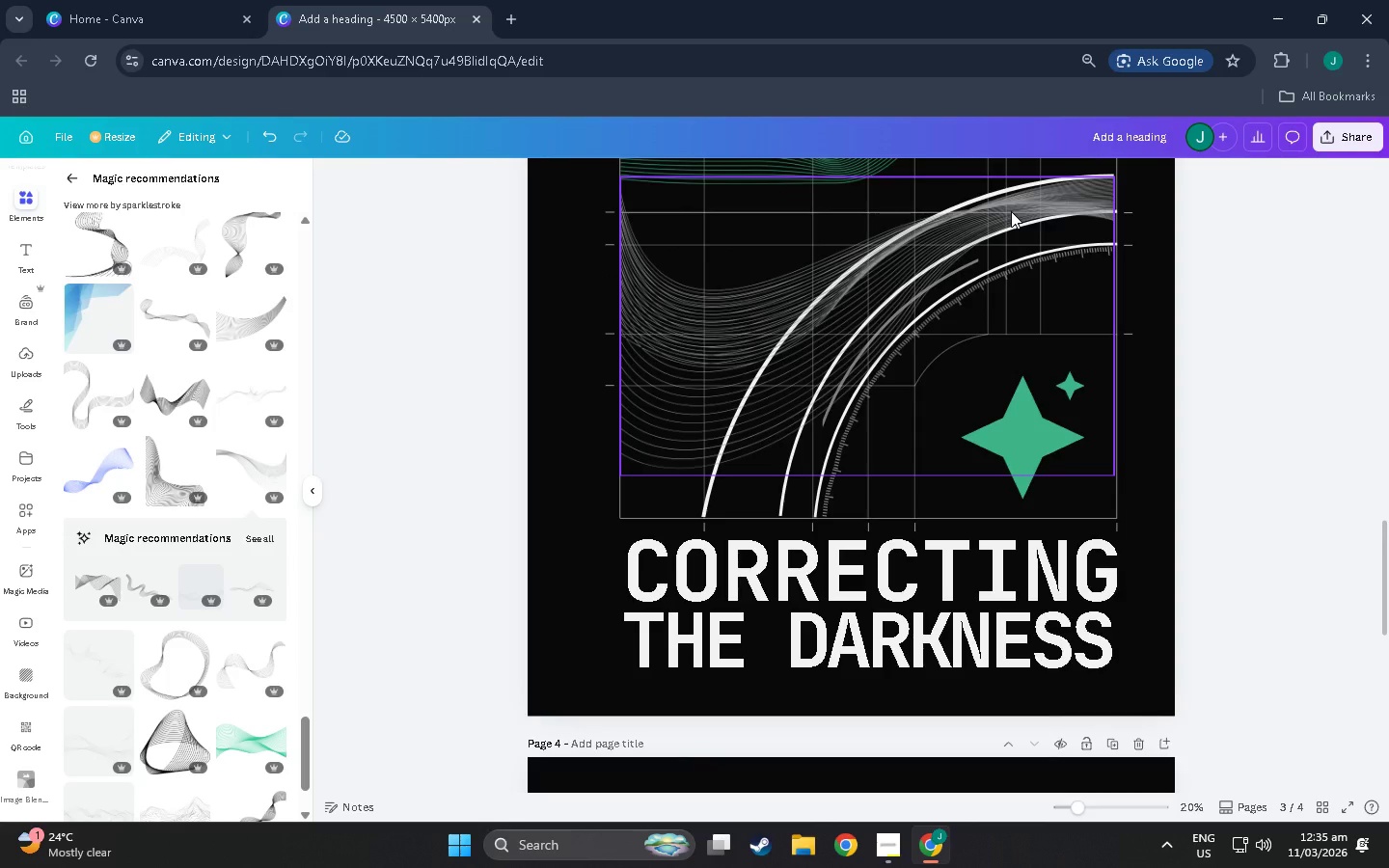 
key(Shift+BracketLeft)
 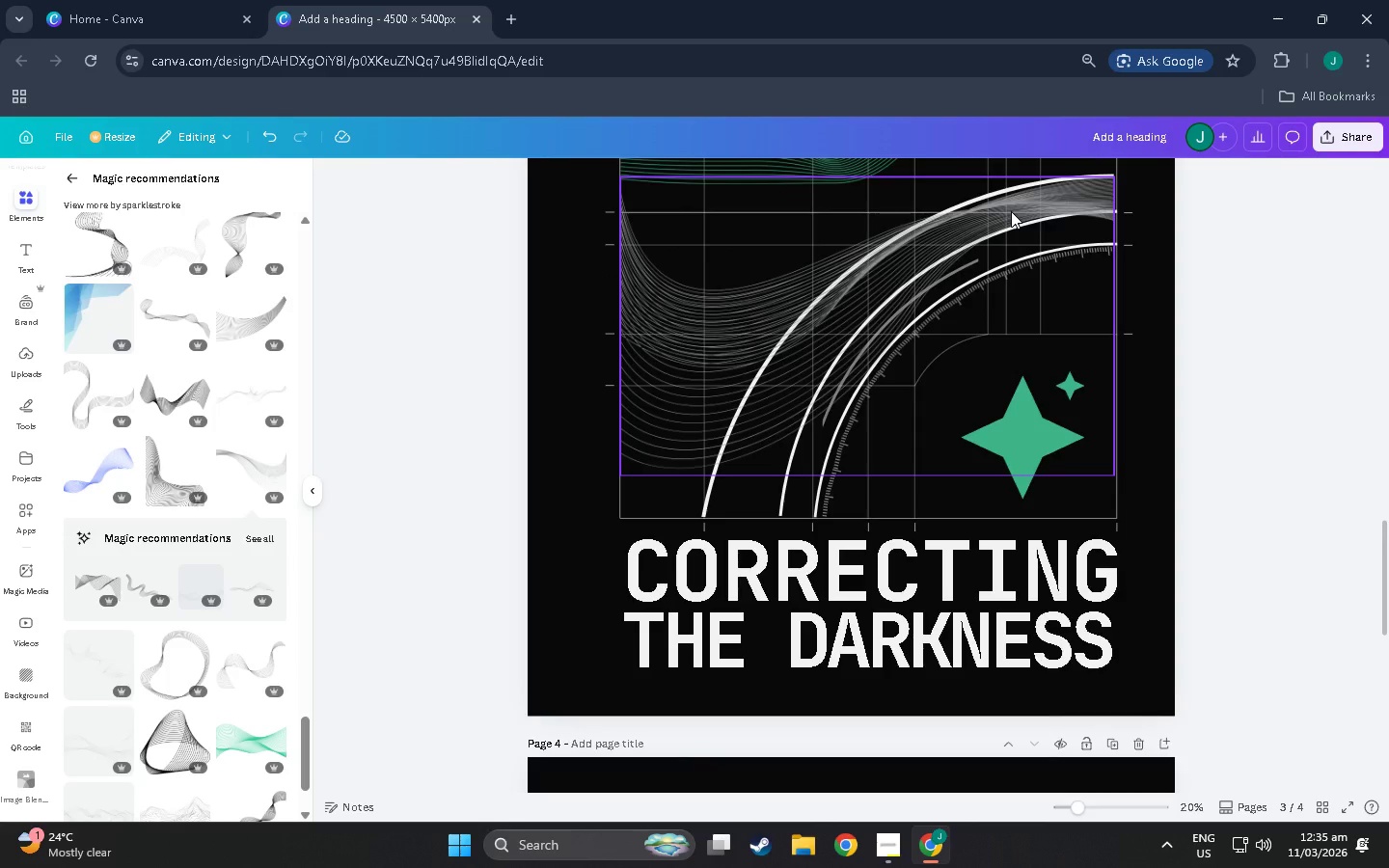 
key(Shift+BracketLeft)
 